 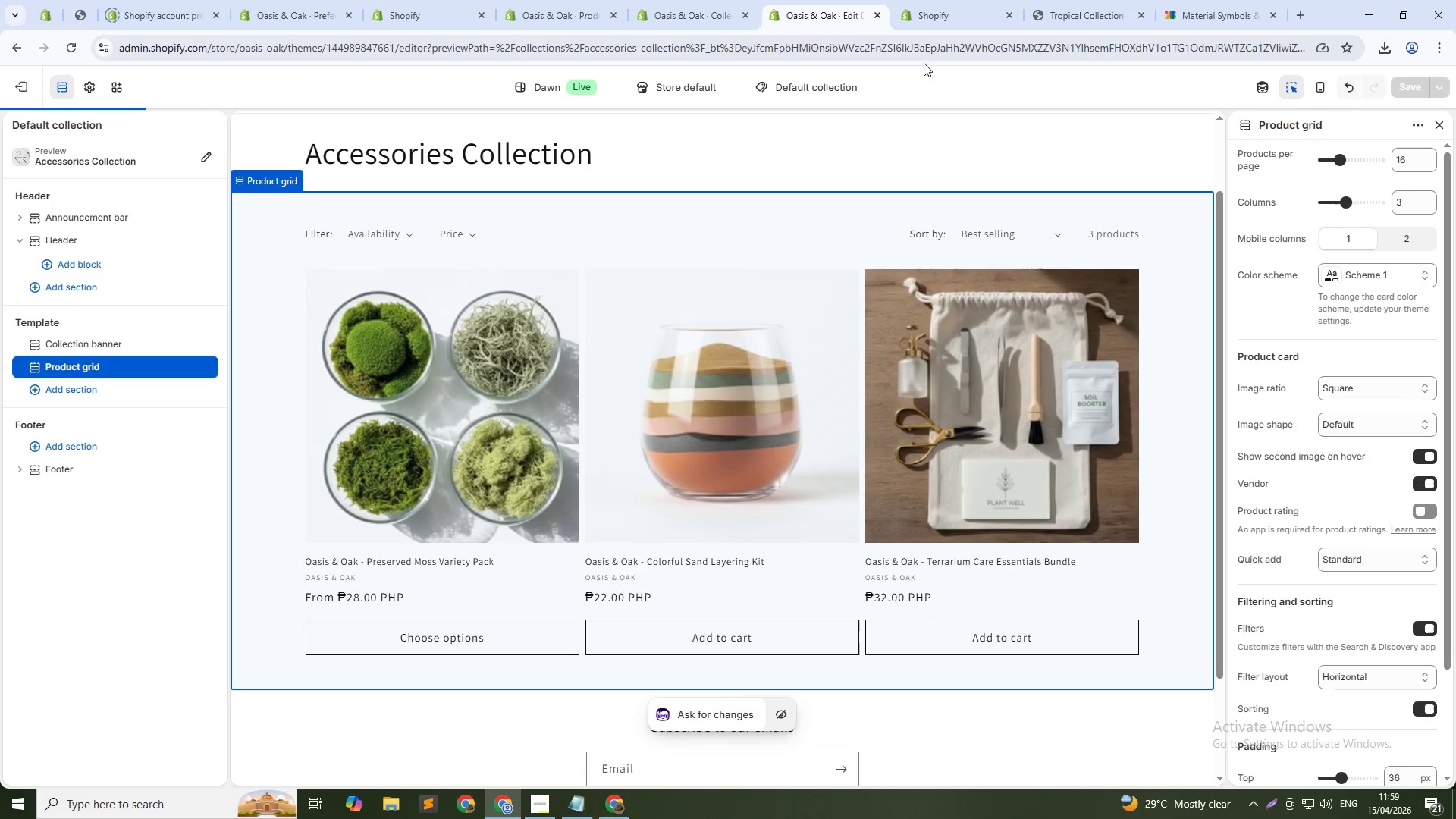 
left_click([1416, 123])
 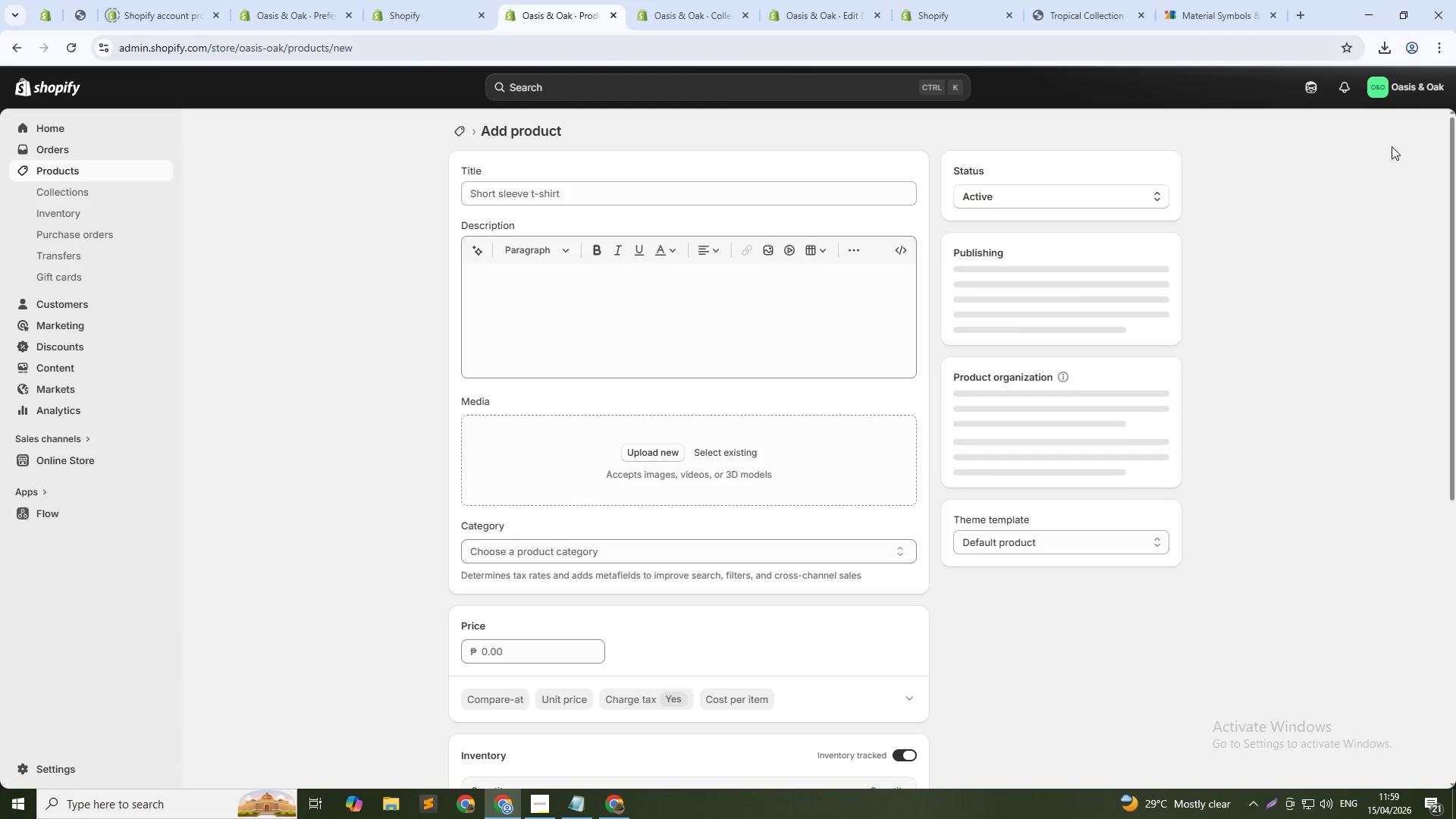 
left_click([695, 203])
 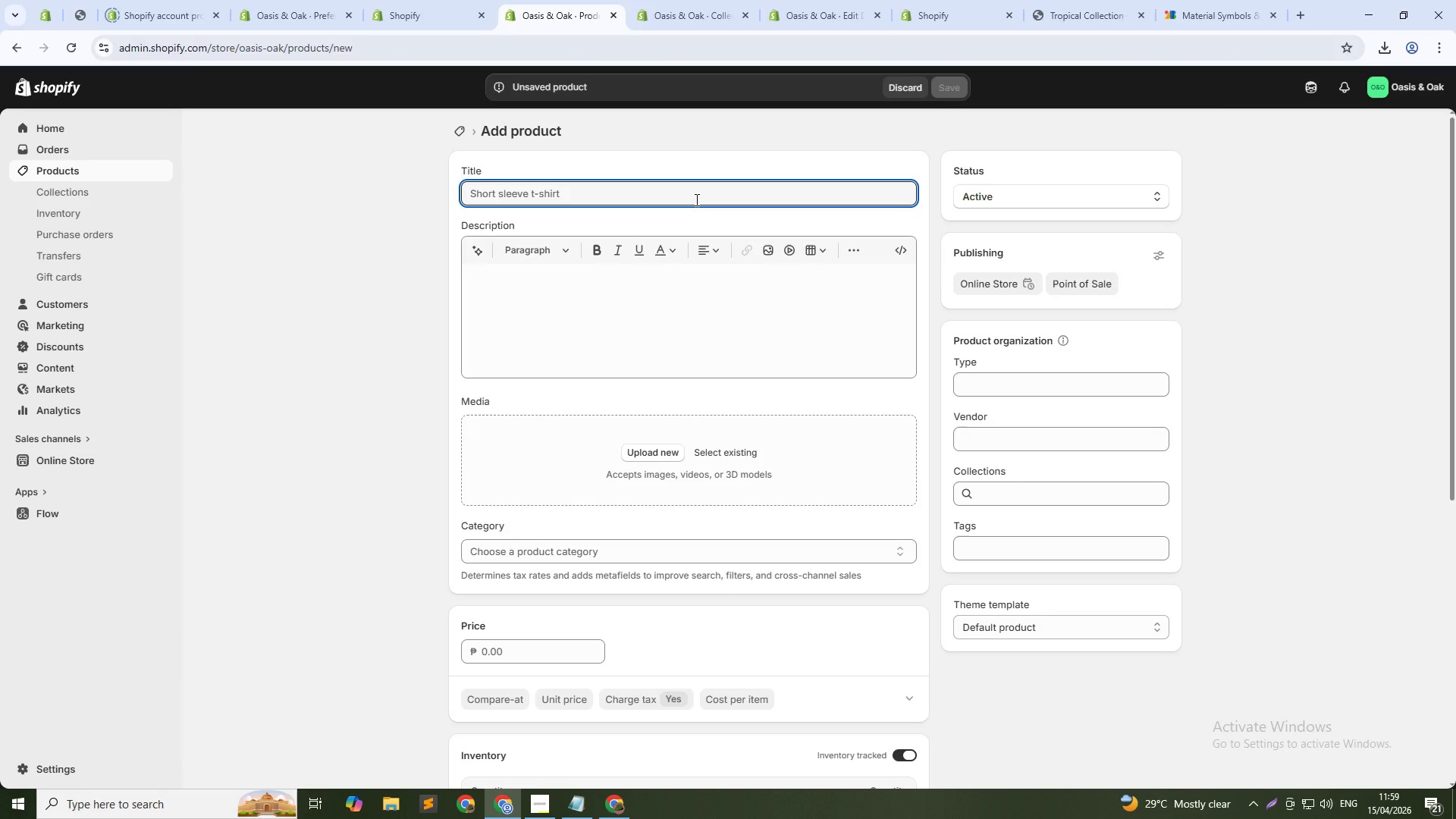 
type(Fine-mist Spray Bottle - Terrarium MIster)
 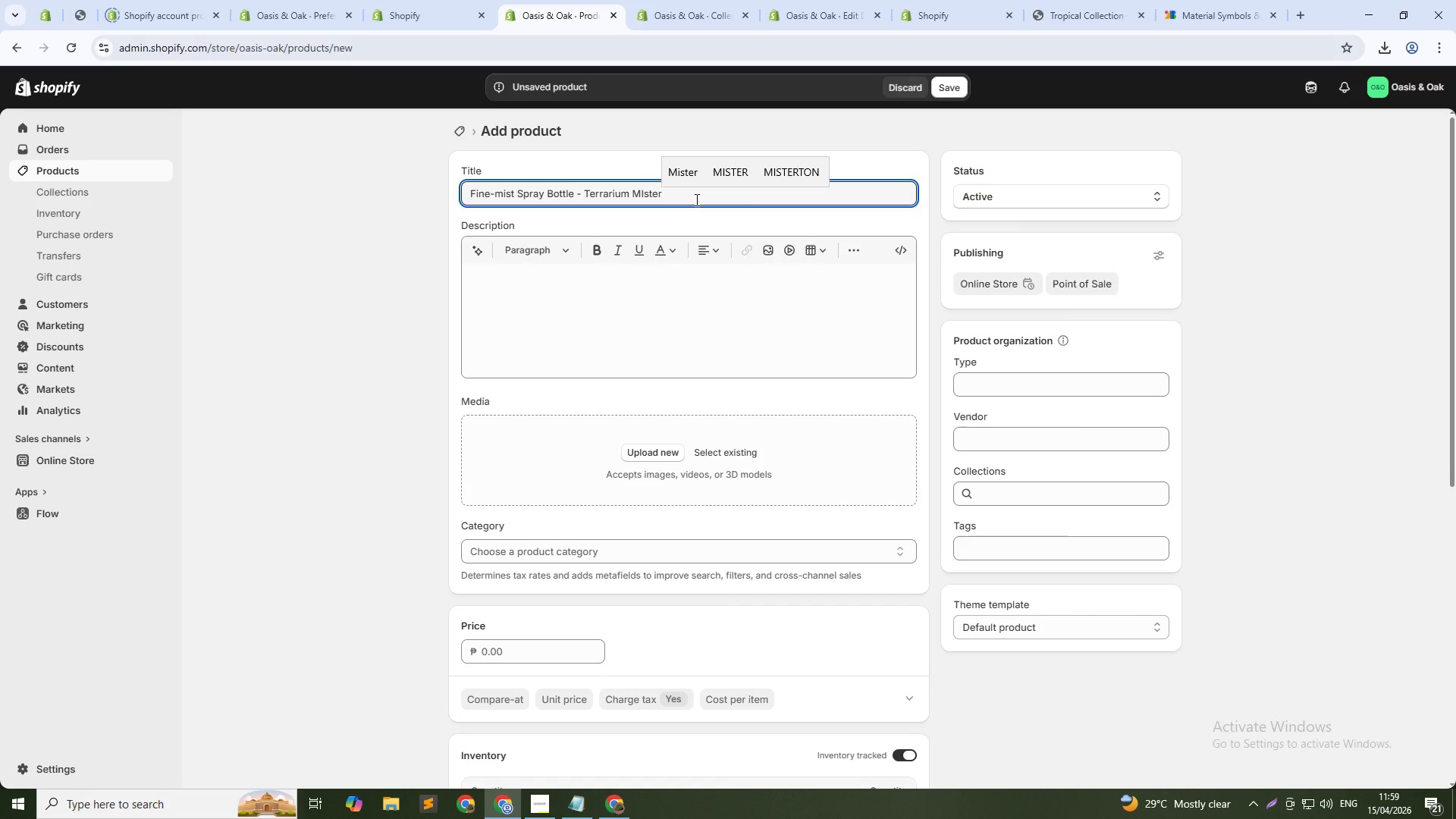 
left_click([642, 188])
 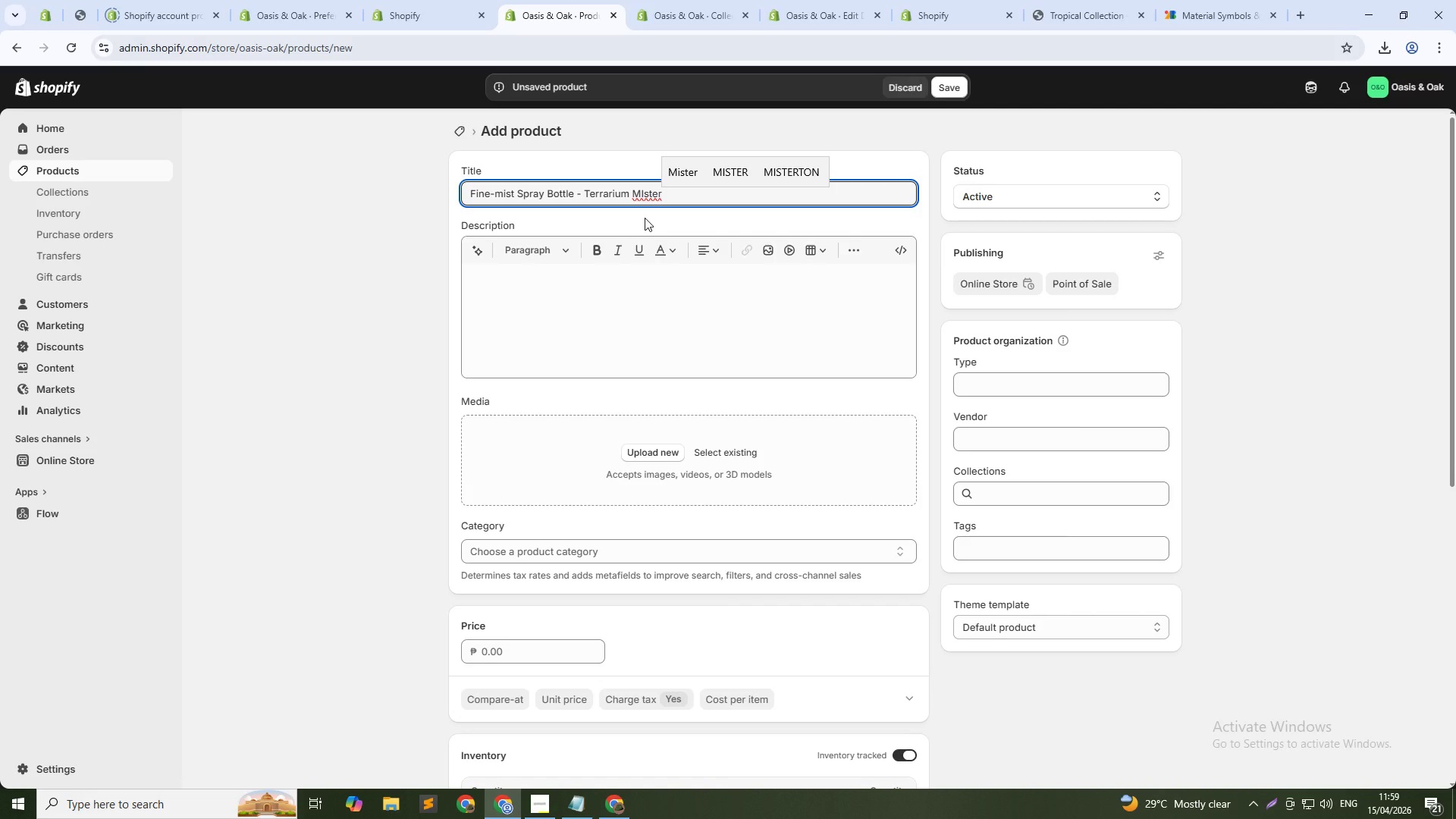 
key(Delete)
 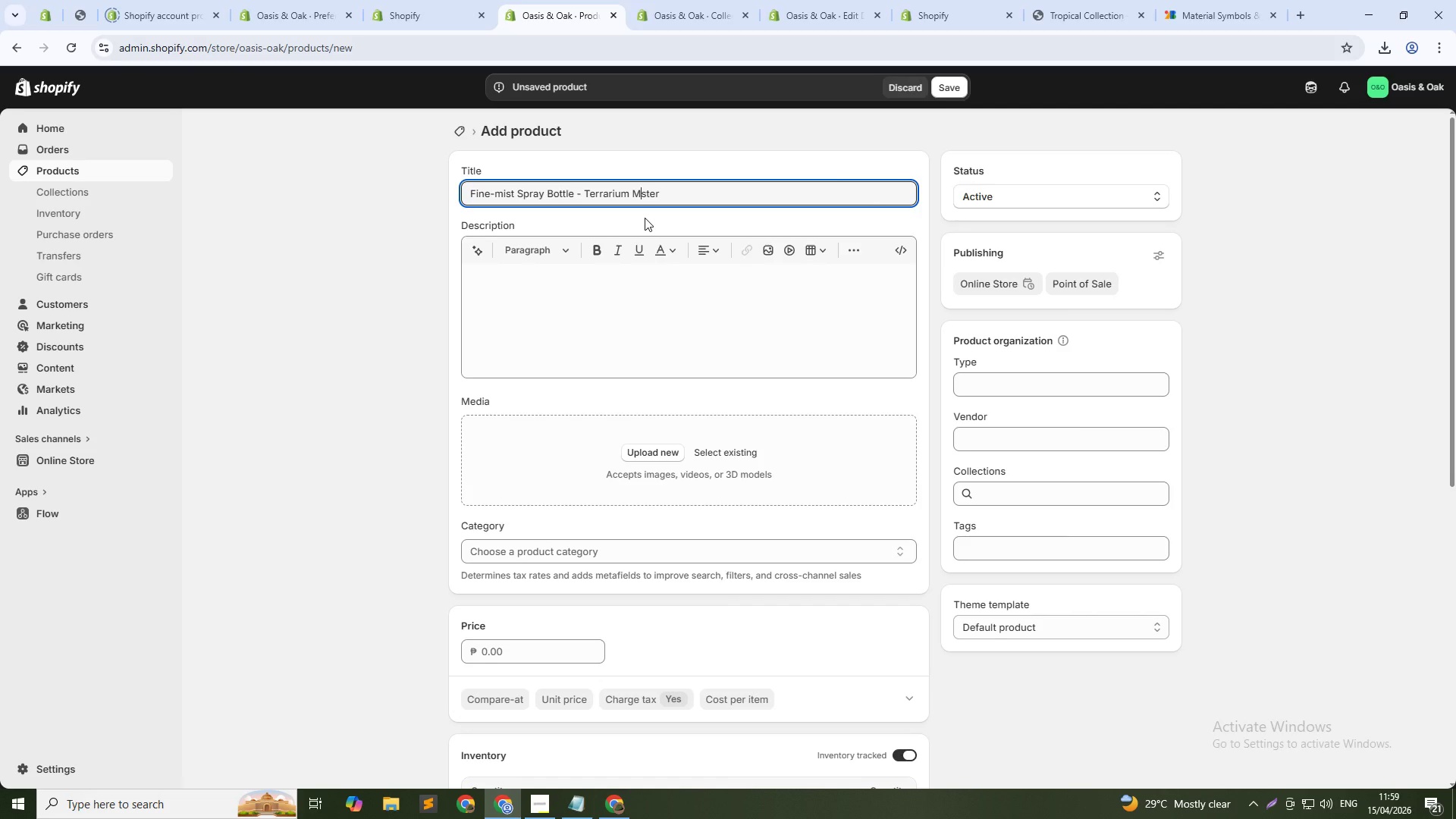 
key(I)
 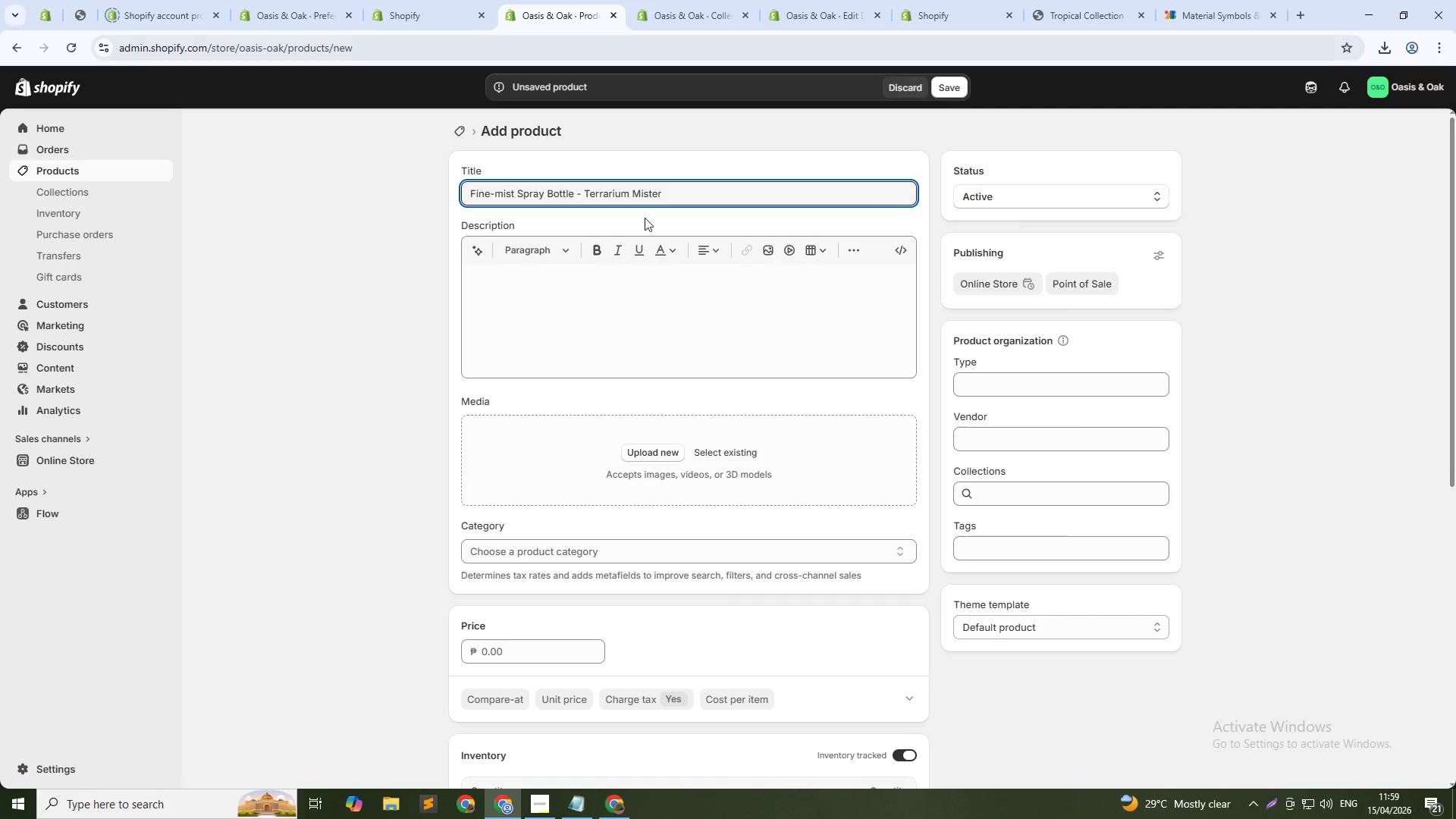 
key(ArrowDown)
 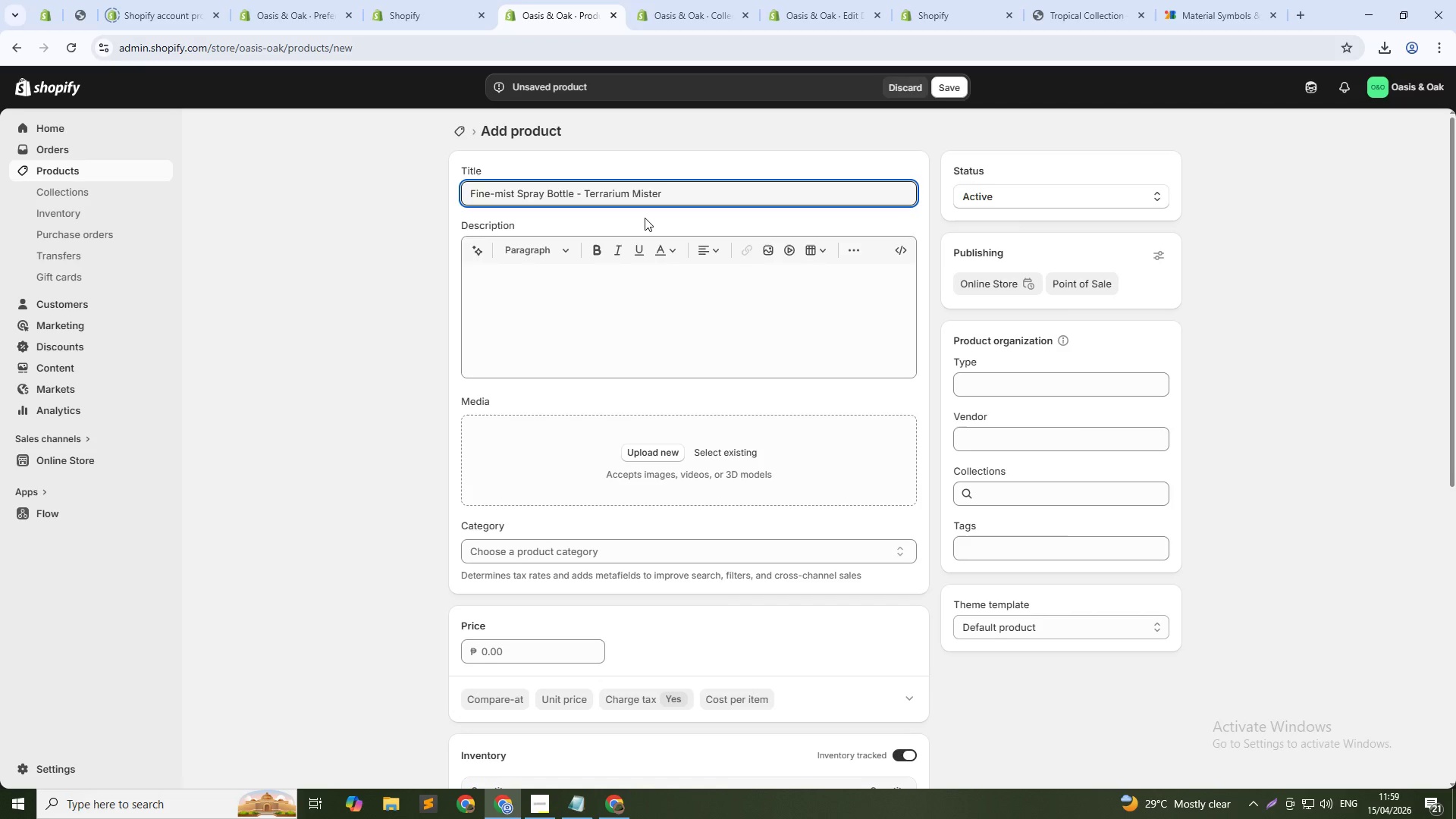 
key(Tab)
 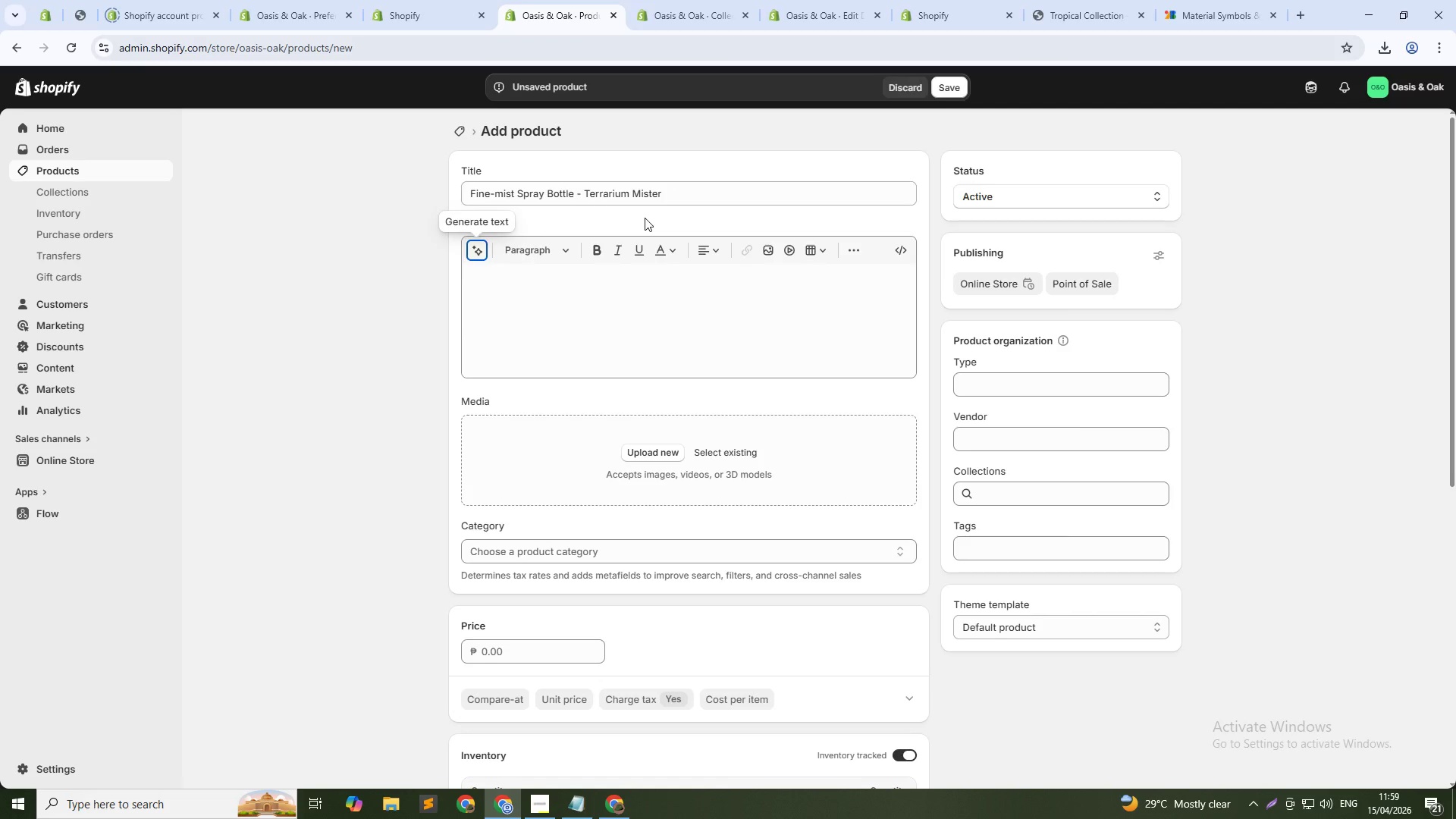 
key(Tab)
 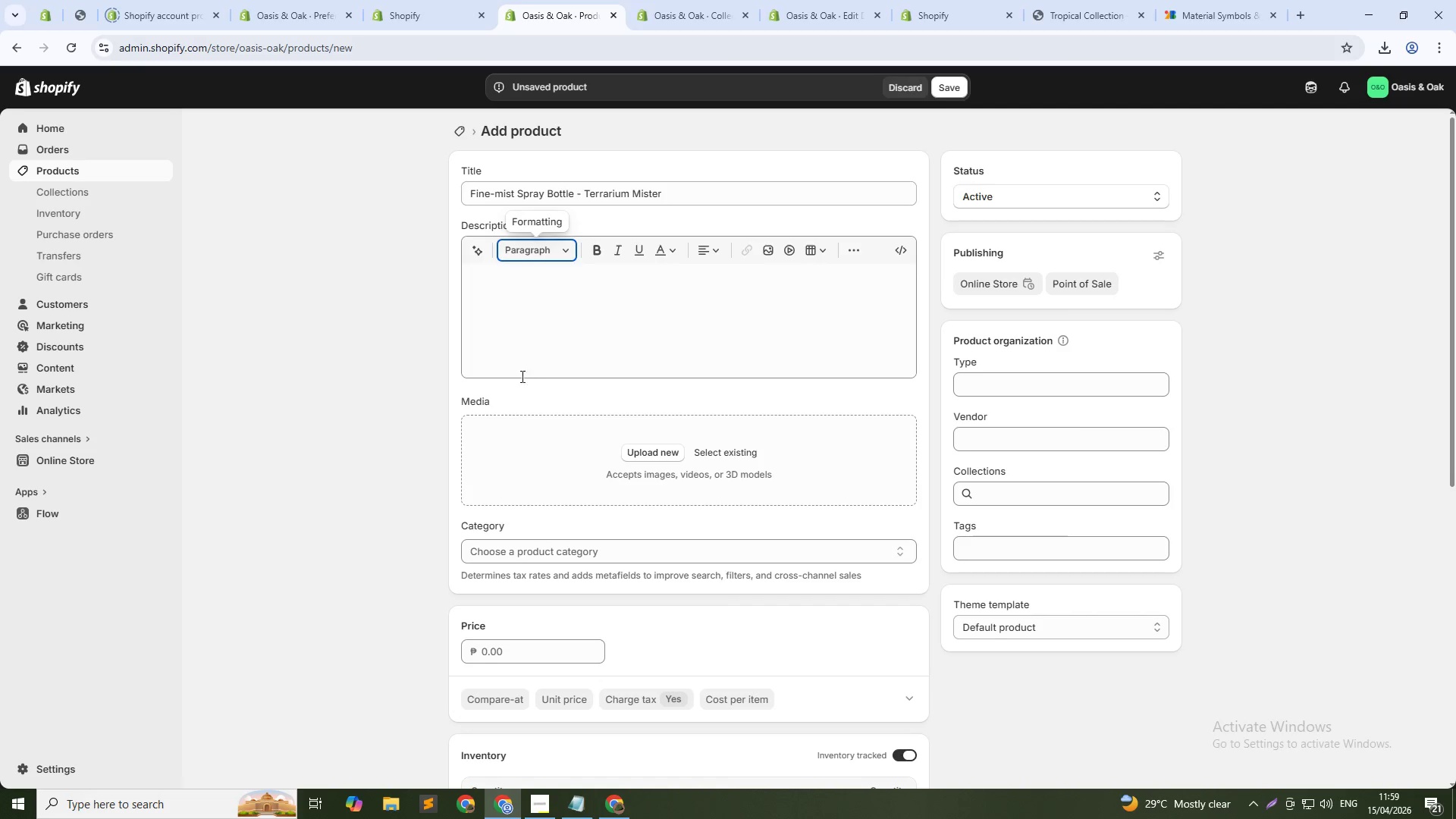 
left_click([546, 317])
 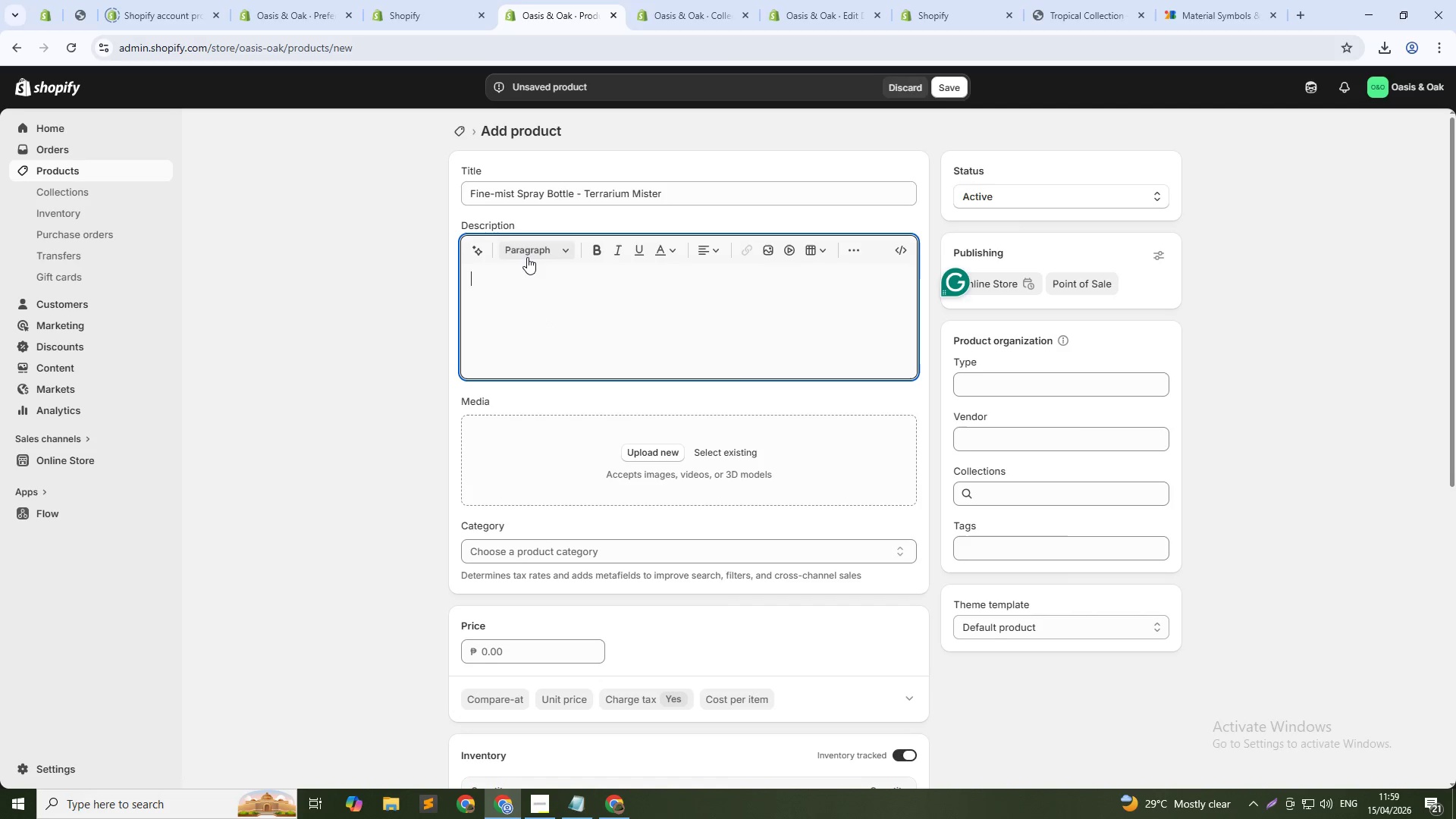 
wait(5.22)
 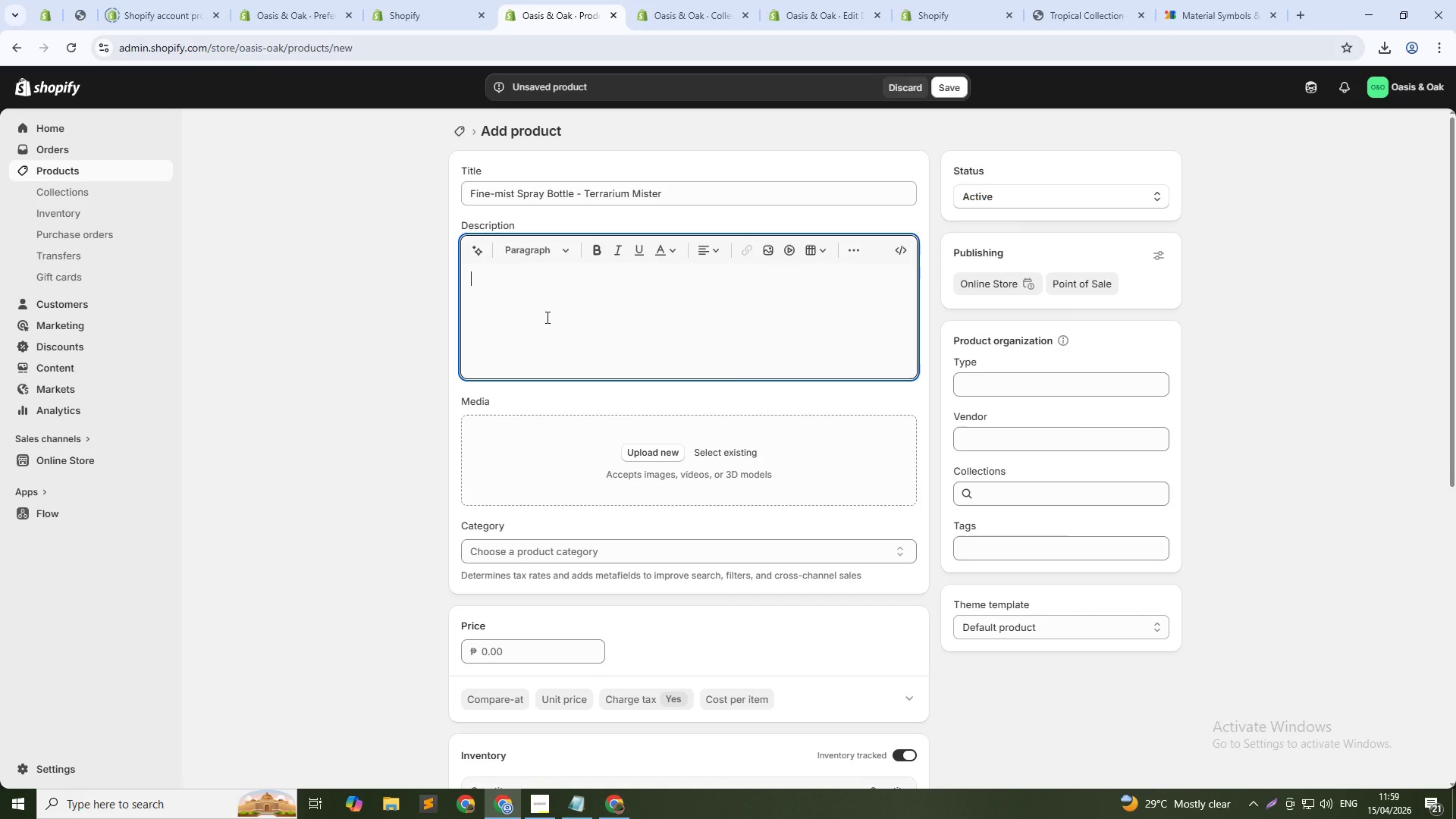 
left_click([718, 457])
 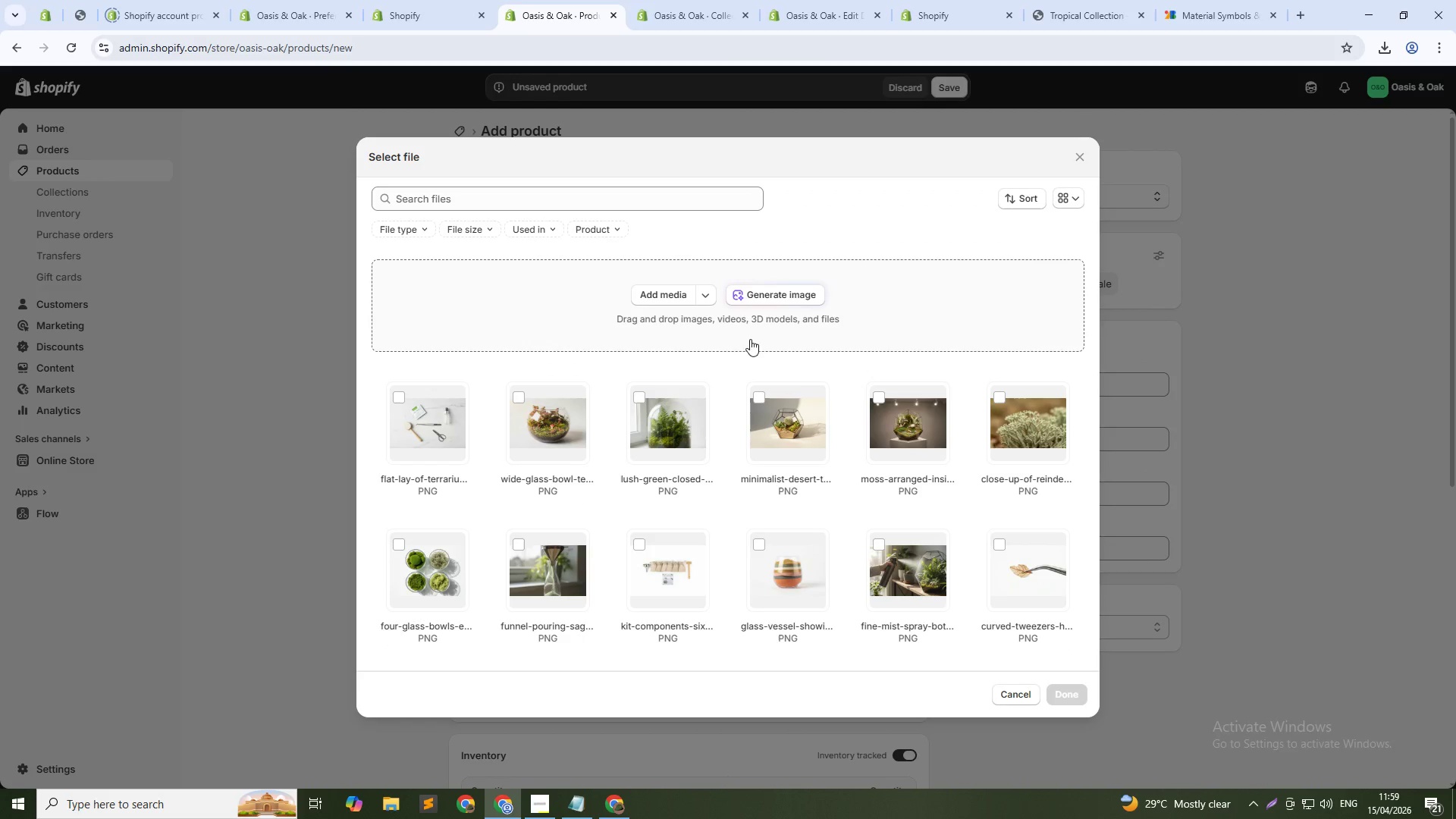 
left_click([758, 301])
 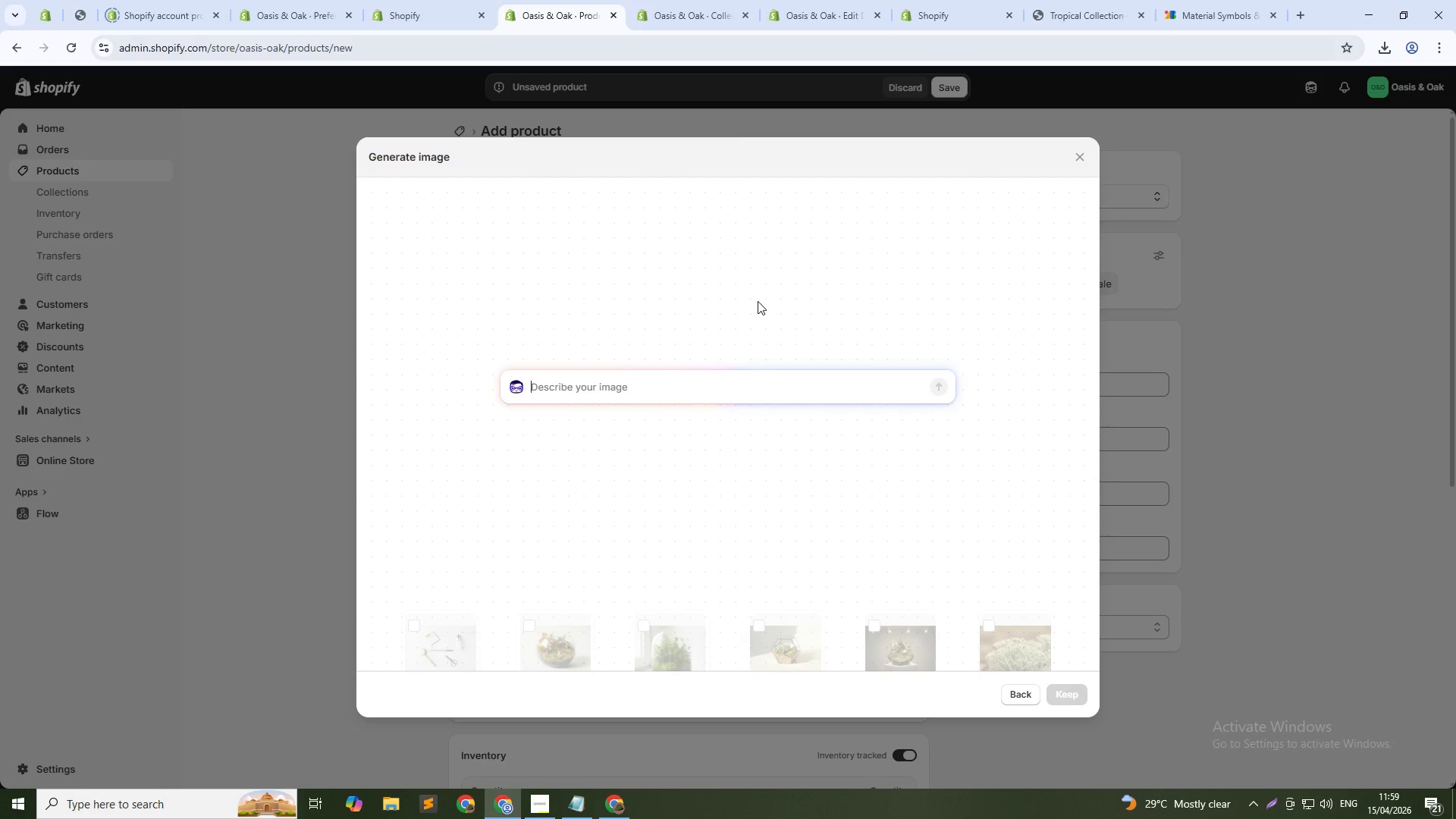 
type(White fine-mist spray bottle on white background, soft natural light, minimalist product photography, side angle)
 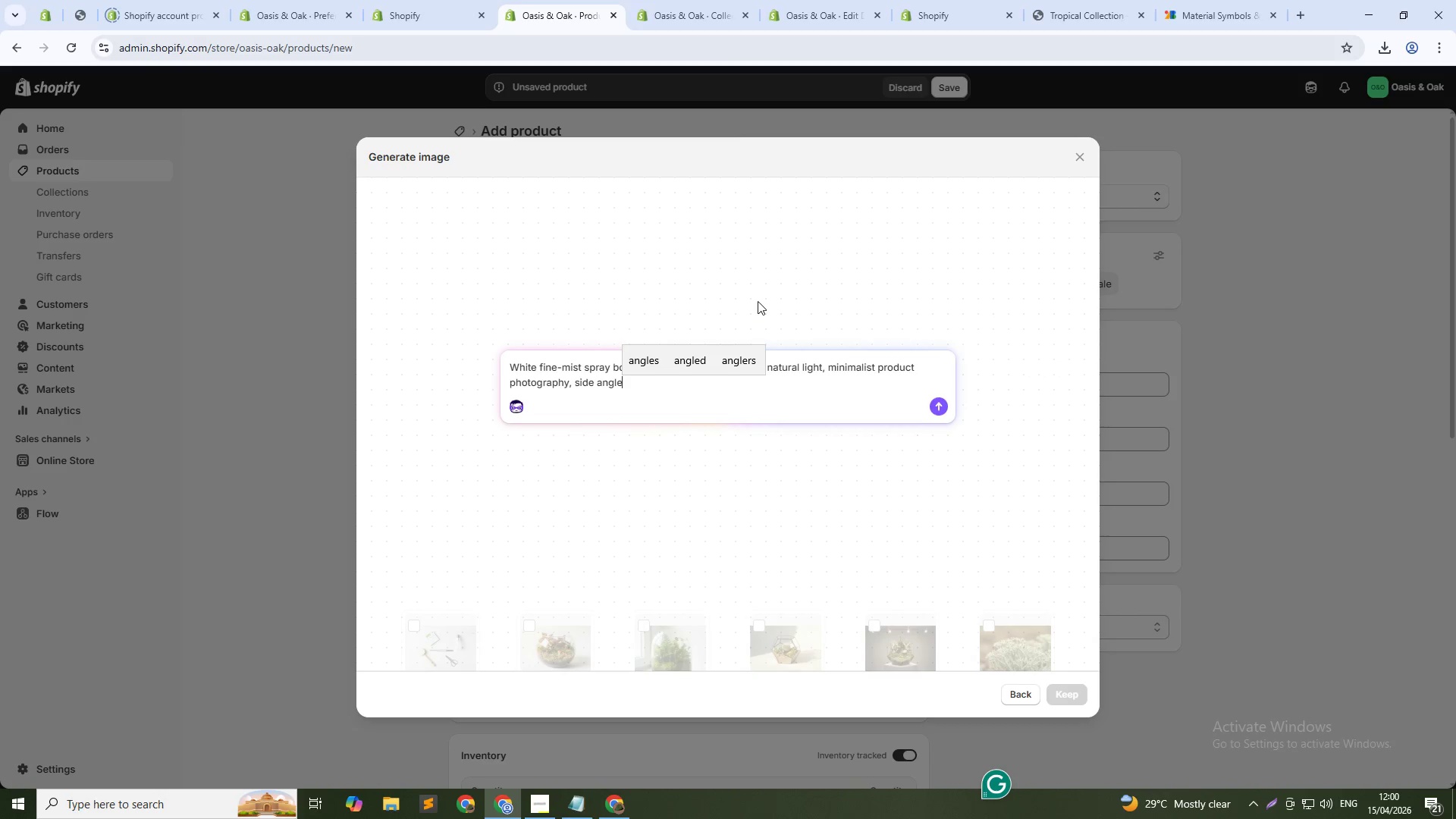 
key(Enter)
 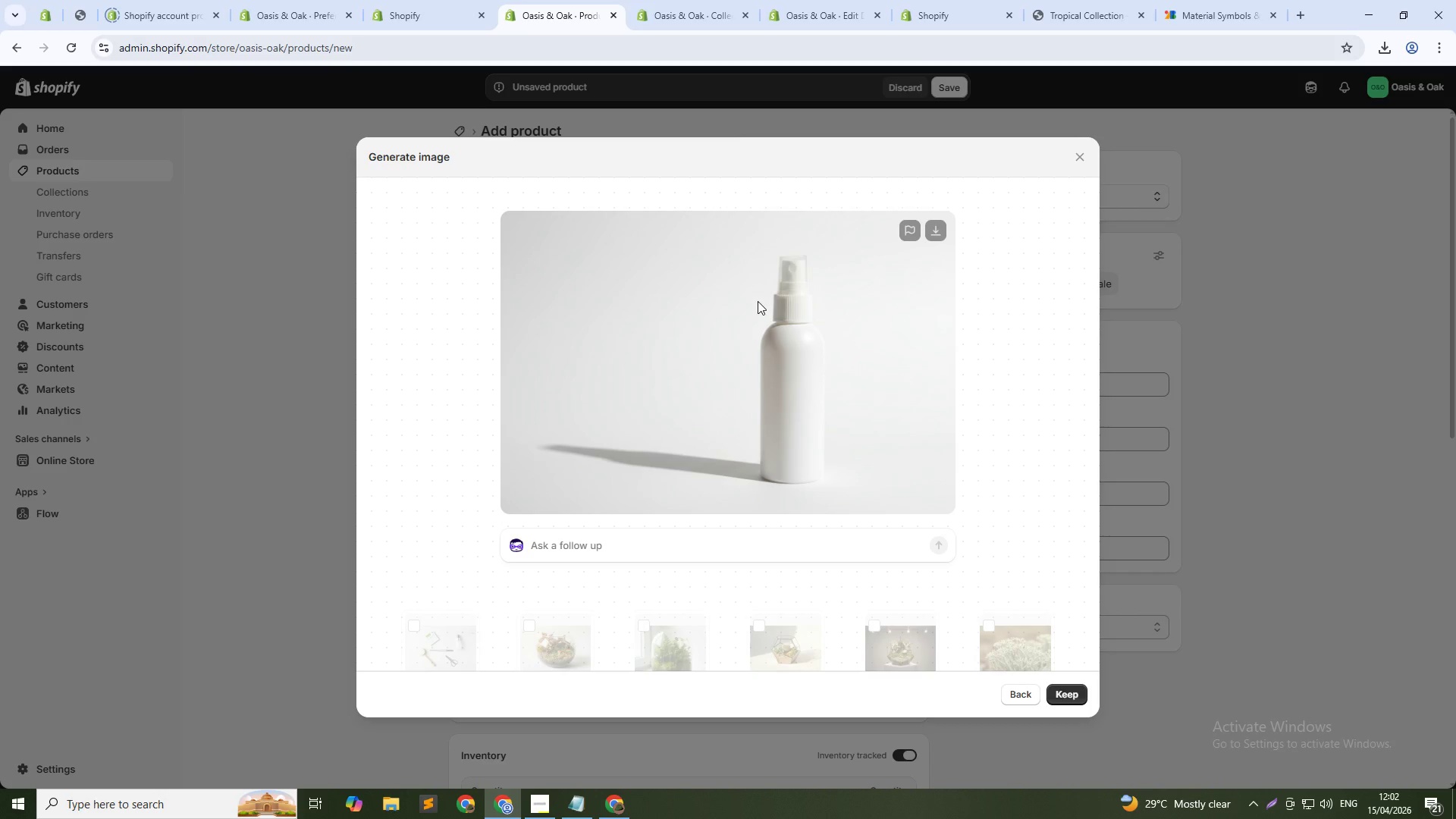 
wait(108.61)
 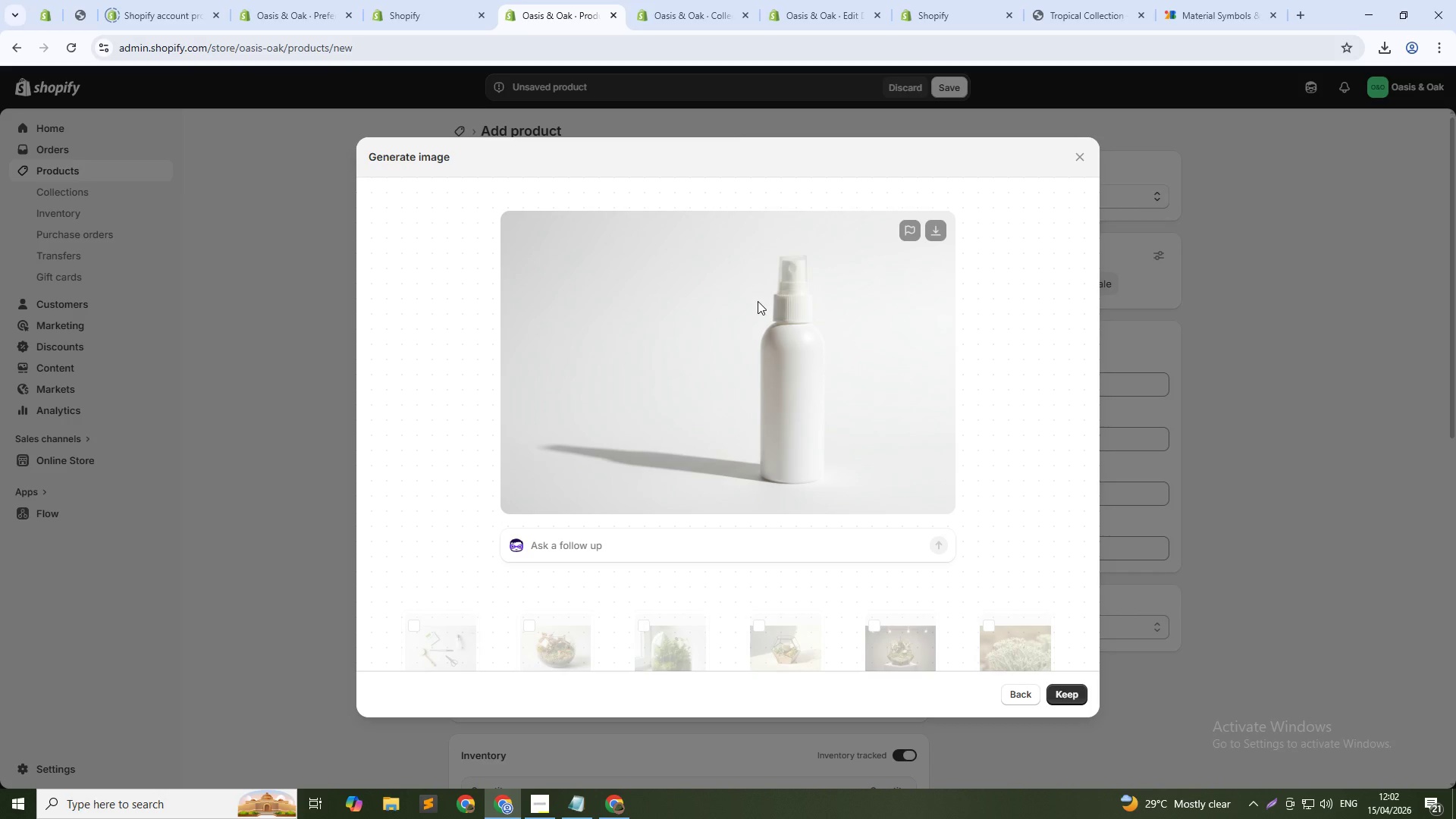 
left_click([1078, 688])
 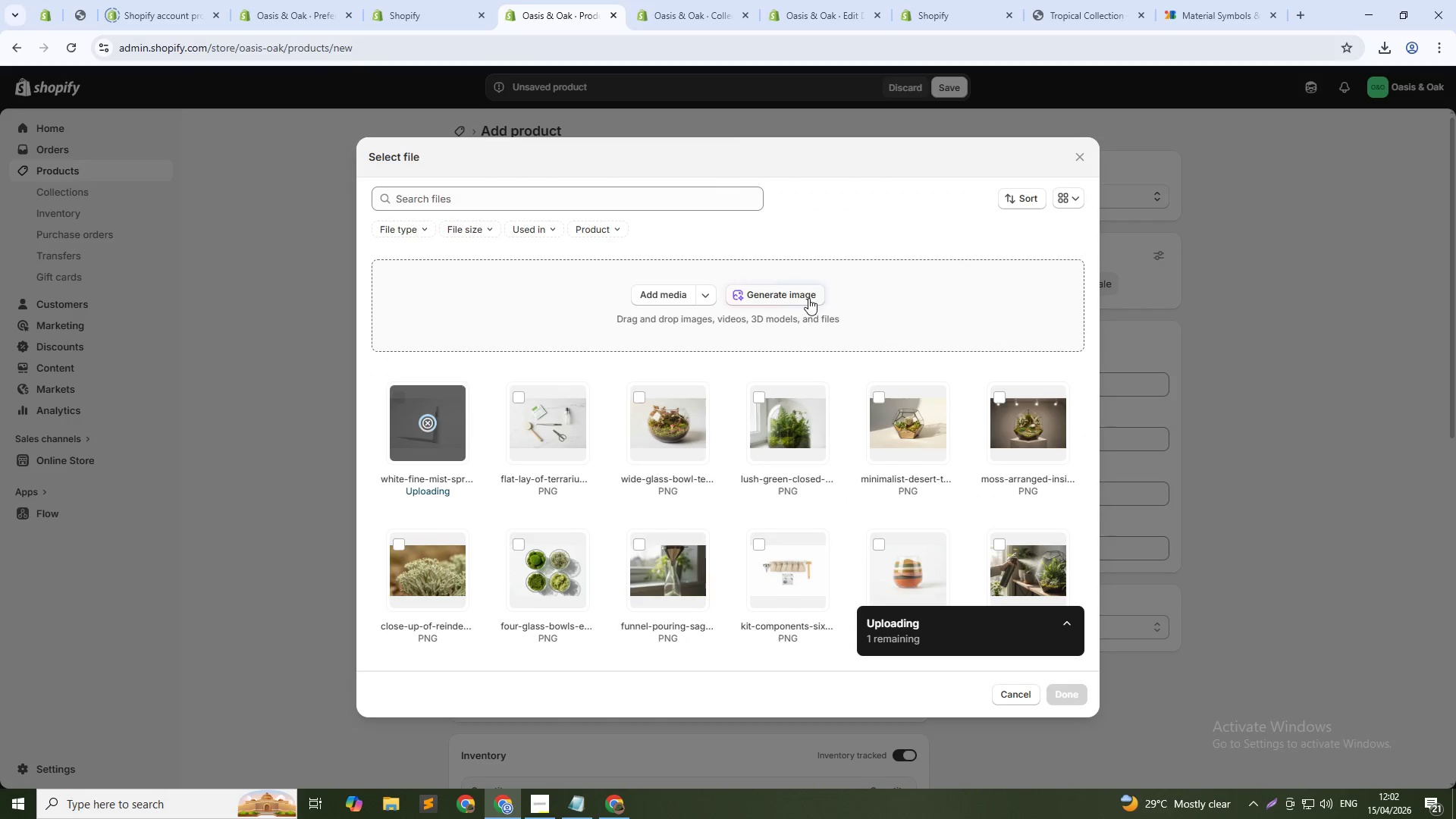 
left_click([808, 296])
 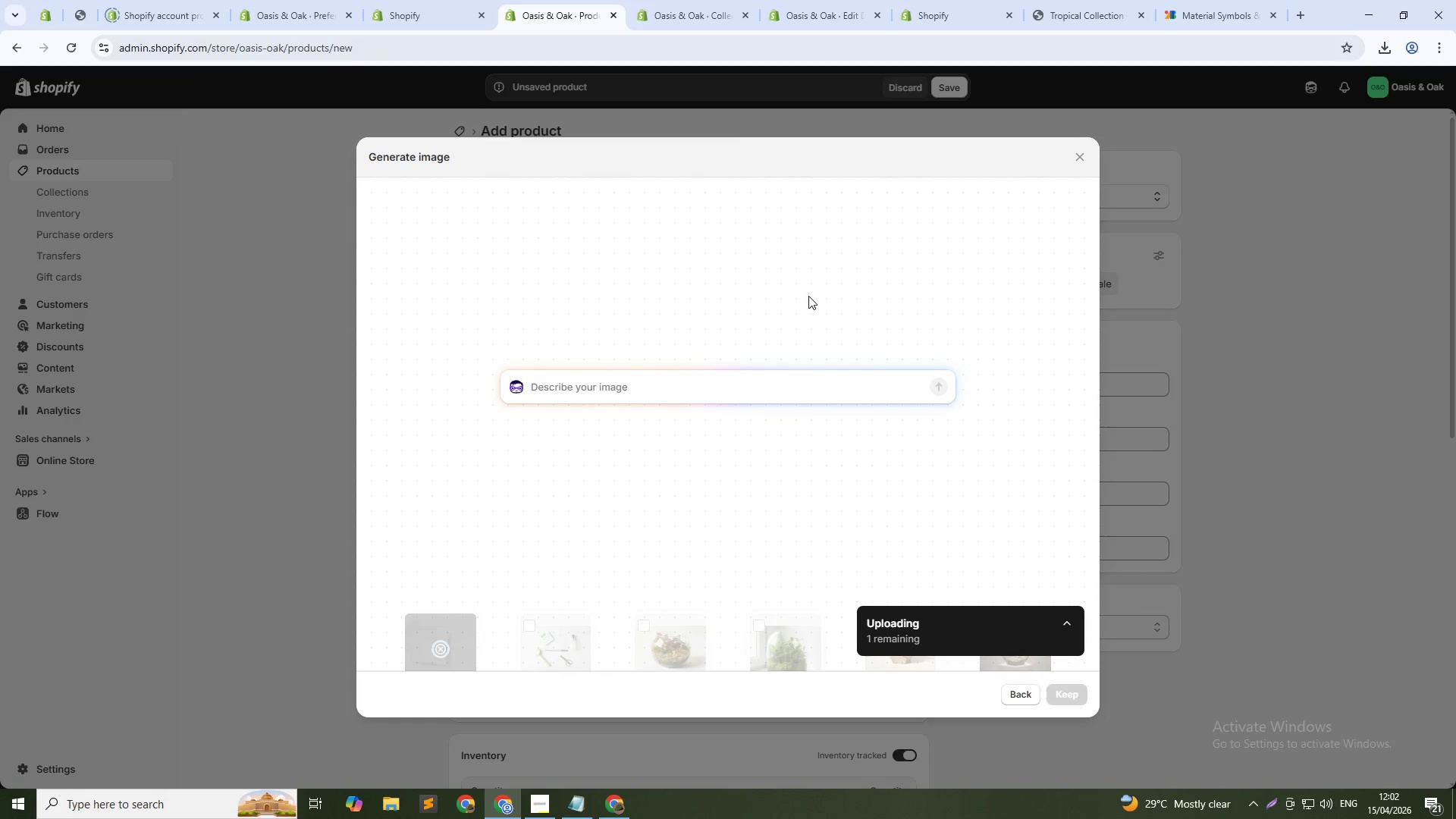 
type(Hand holding spray bottle misting a msall terrarium, soft droplets visible, lifestyle shot, warm lighting)
 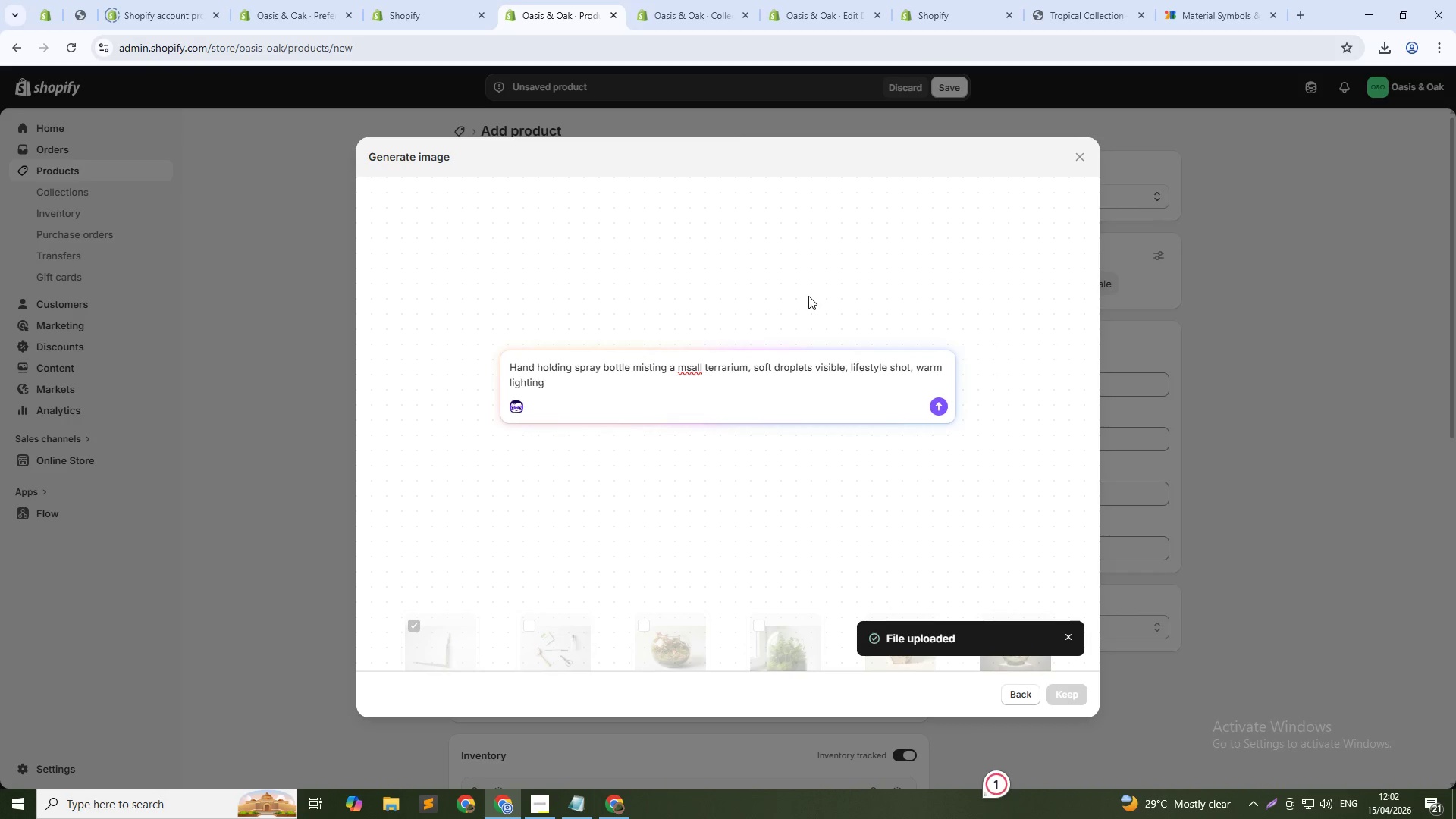 
key(Enter)
 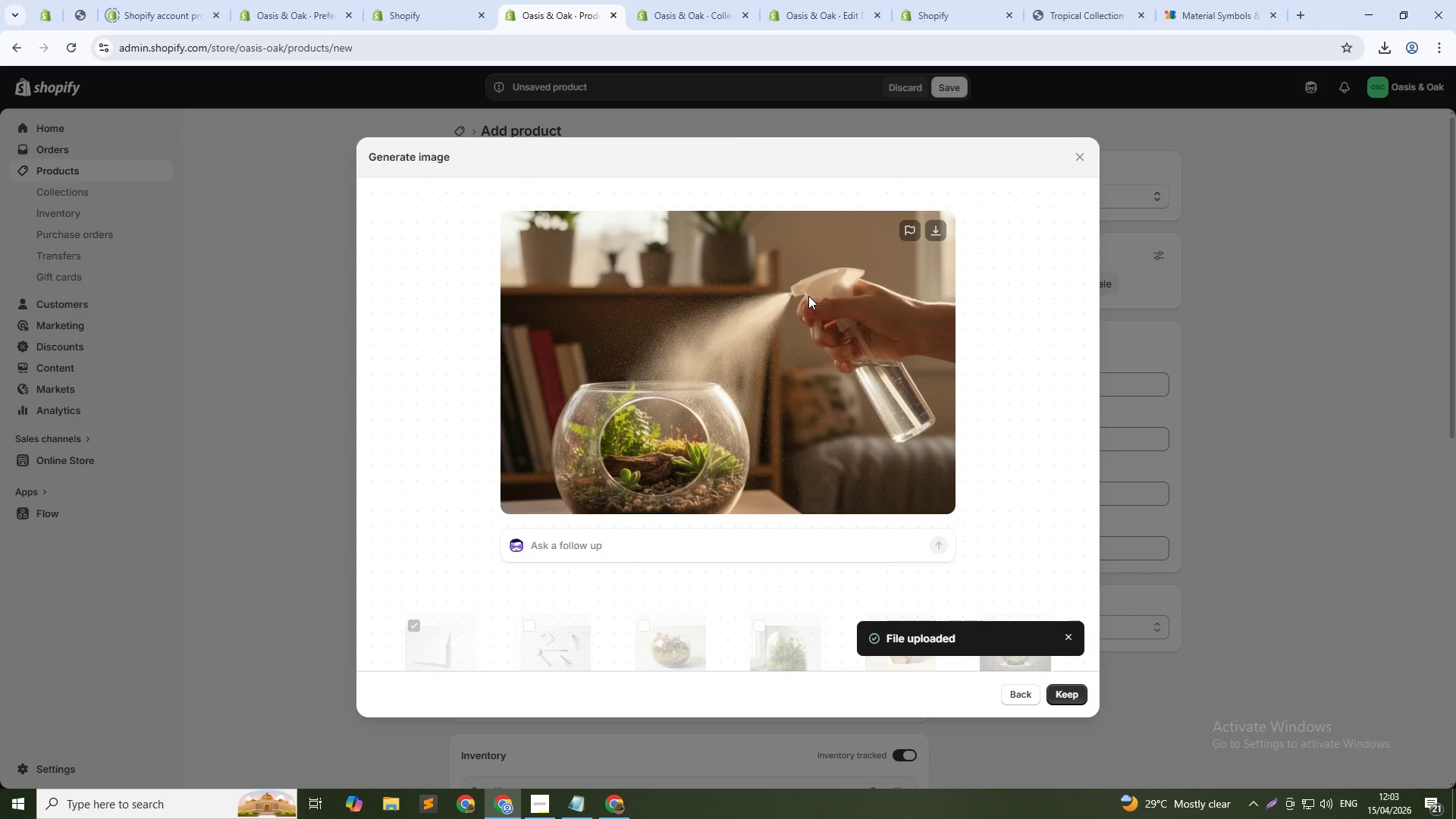 
wait(37.94)
 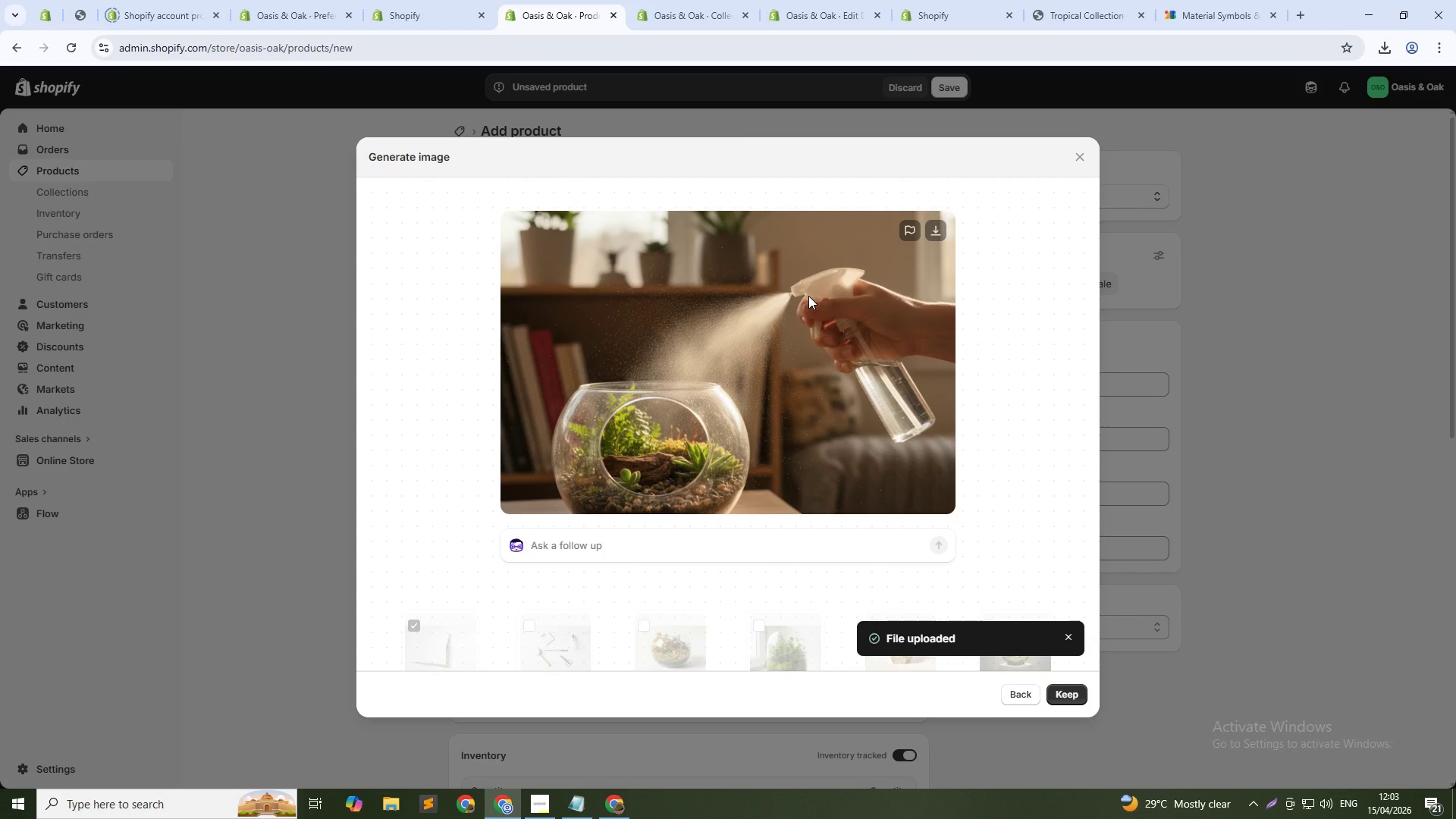 
left_click([1072, 695])
 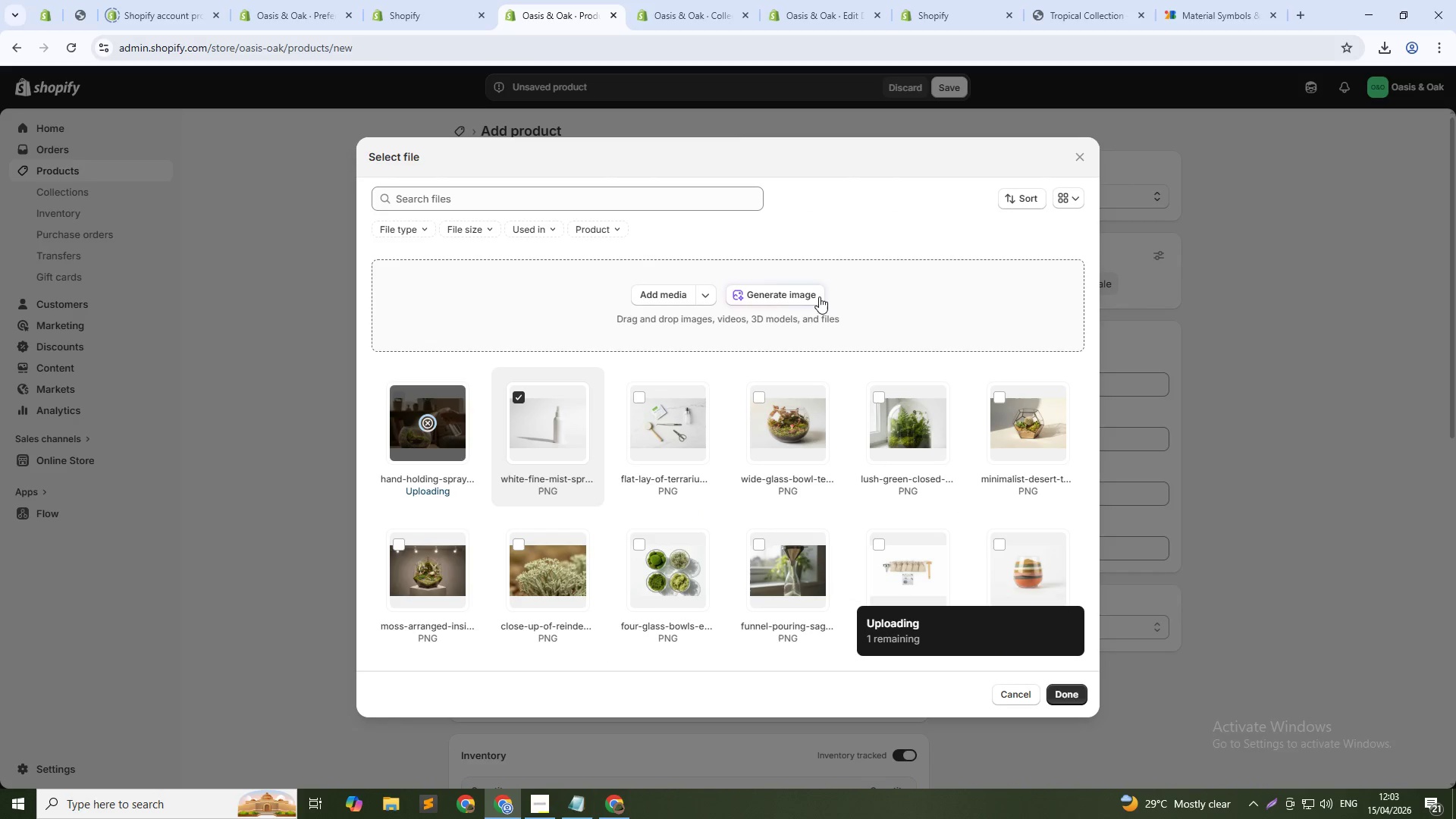 
left_click([802, 297])
 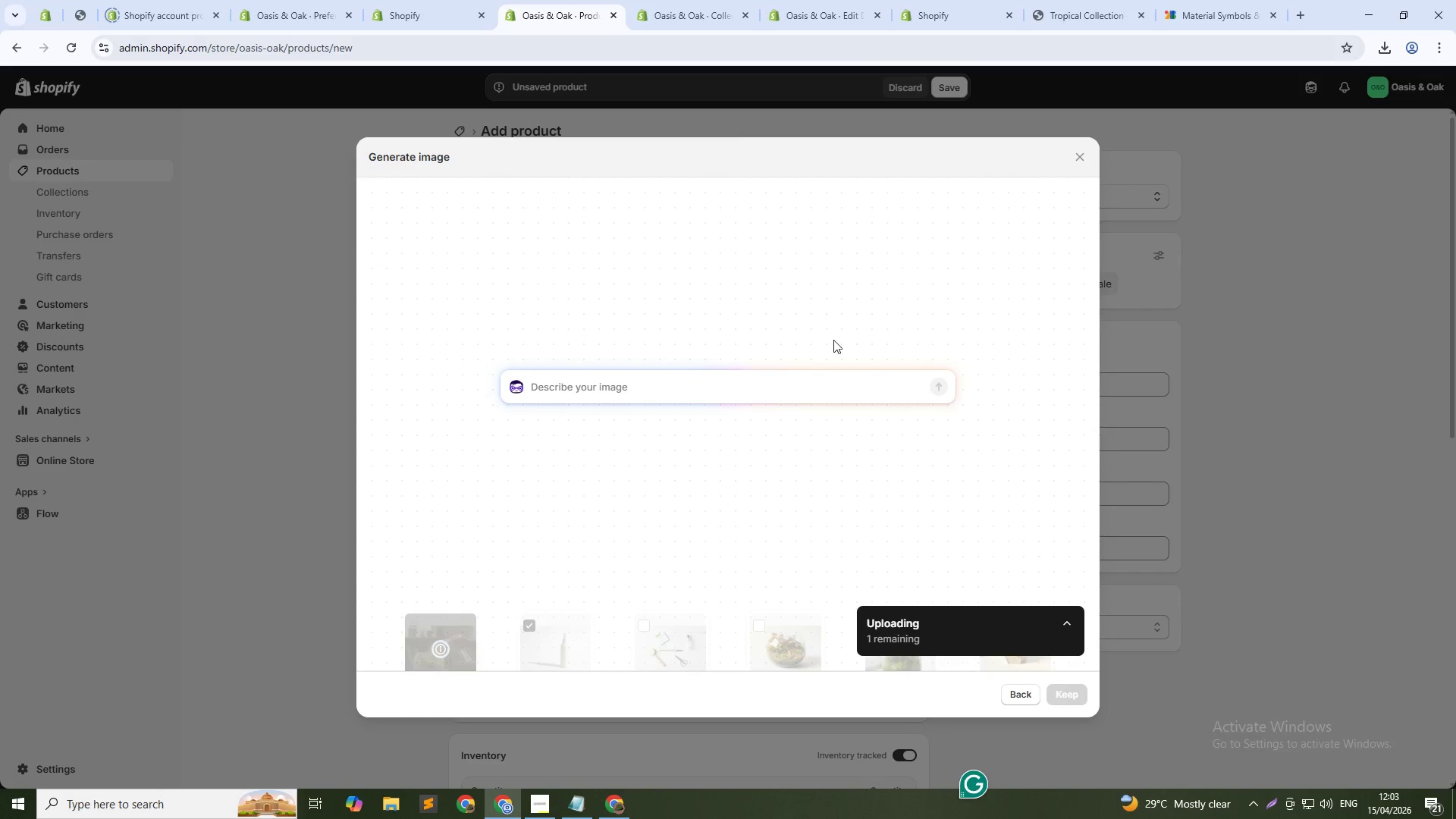 
left_click([1015, 693])
 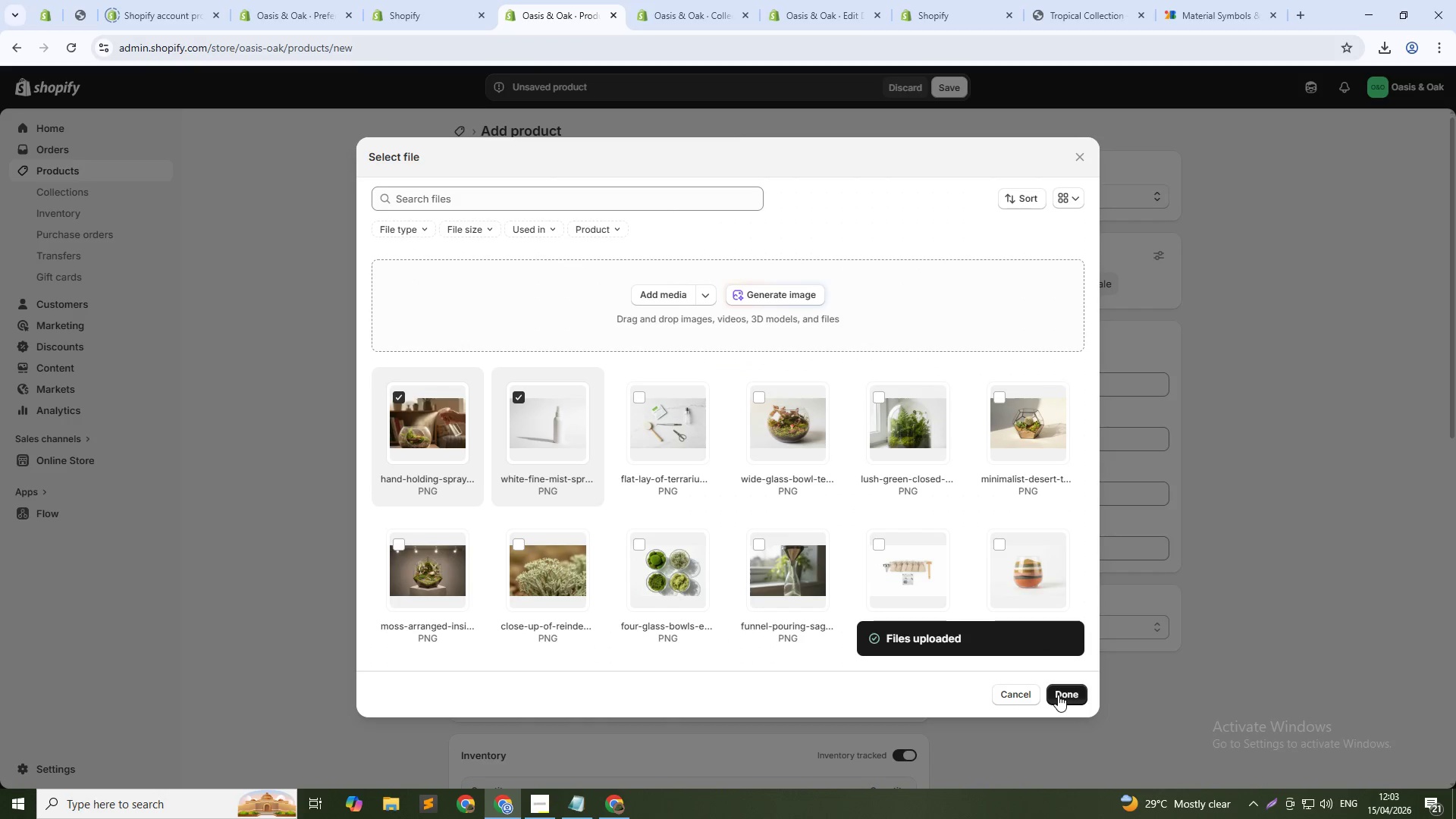 
left_click([1059, 695])
 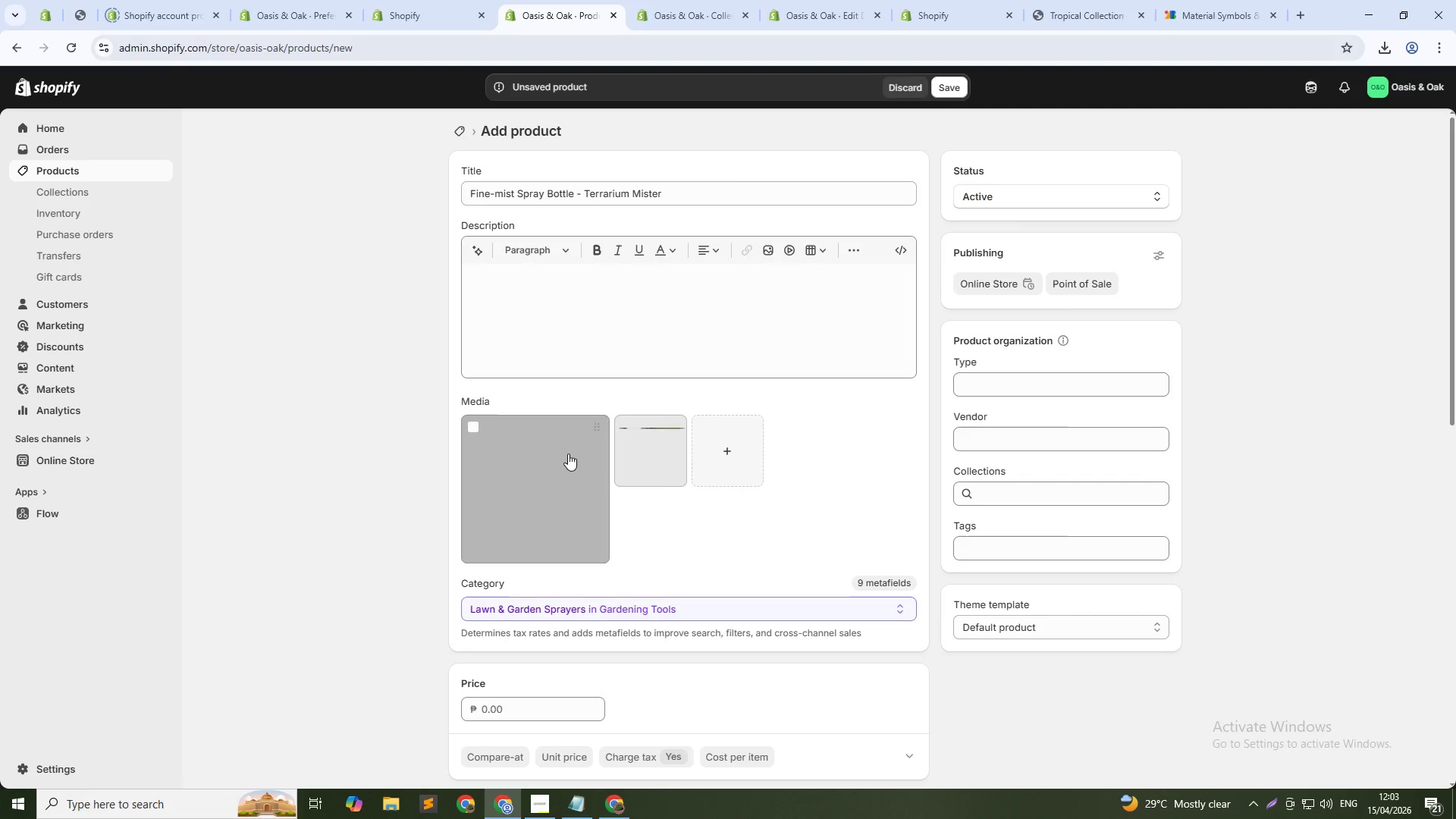 
left_click([557, 460])
 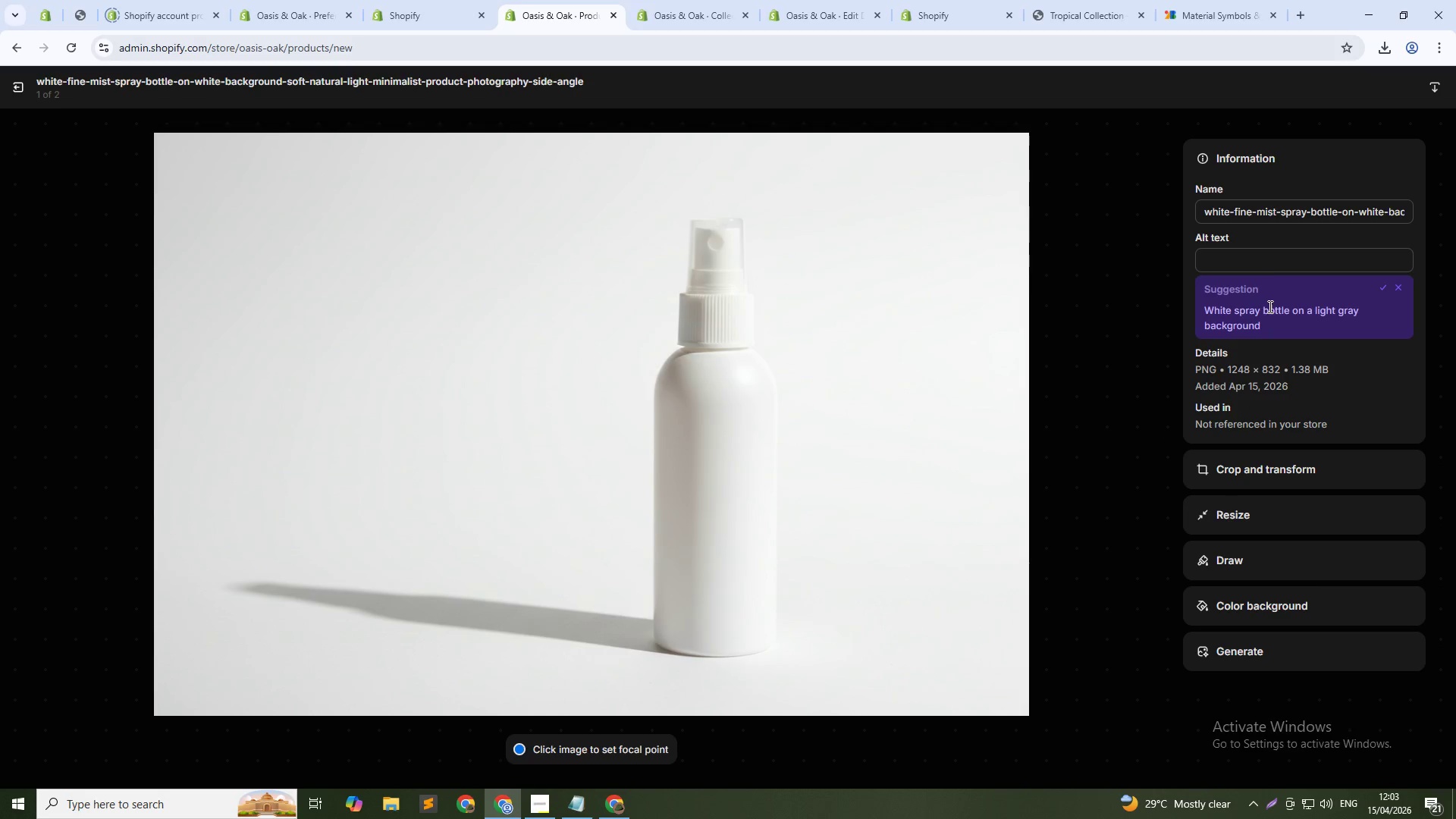 
type(Oasis & Oak fine-mist spray bottle for terrarium plants - care essentials mister)
 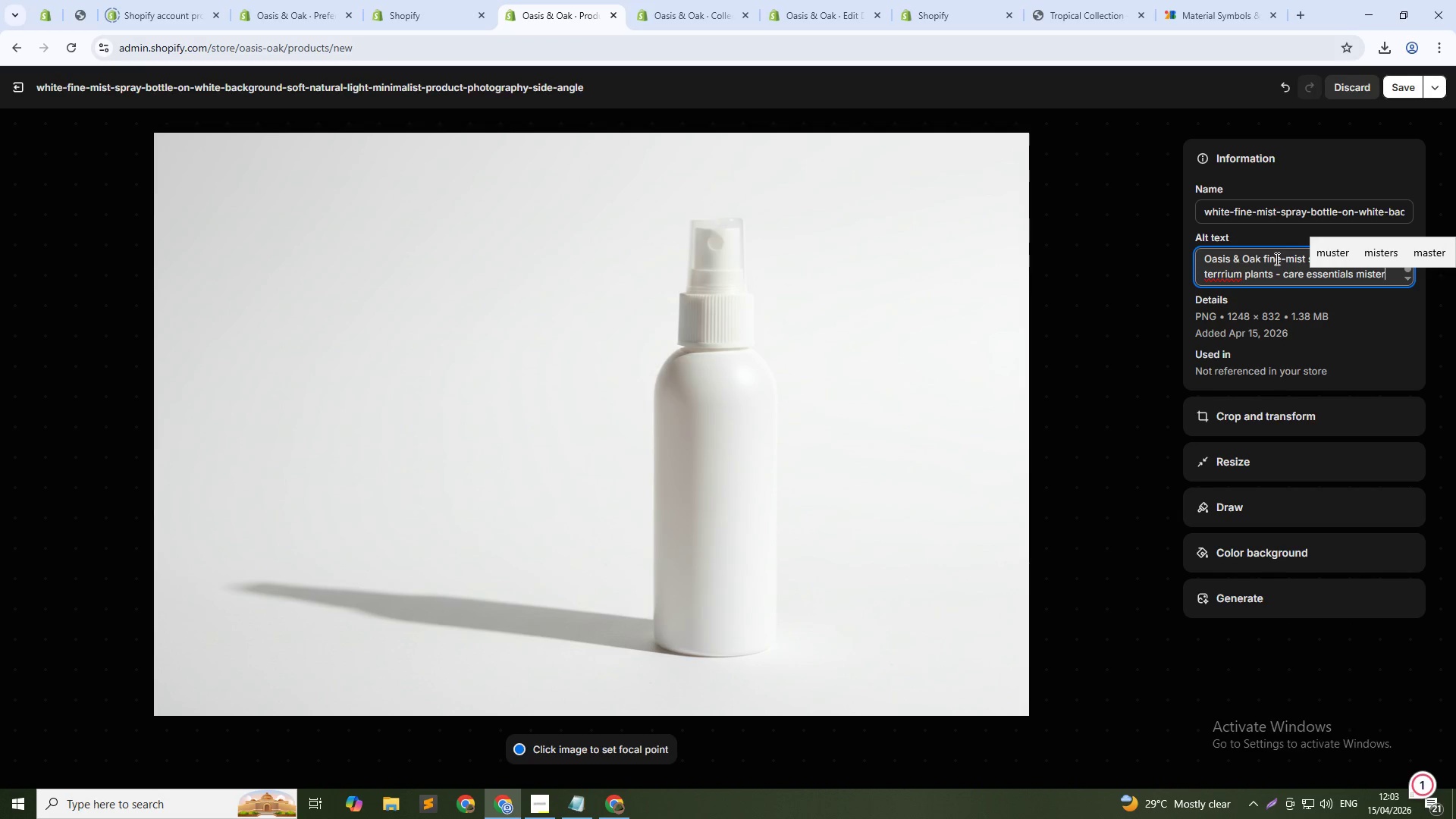 
left_click([1225, 281])
 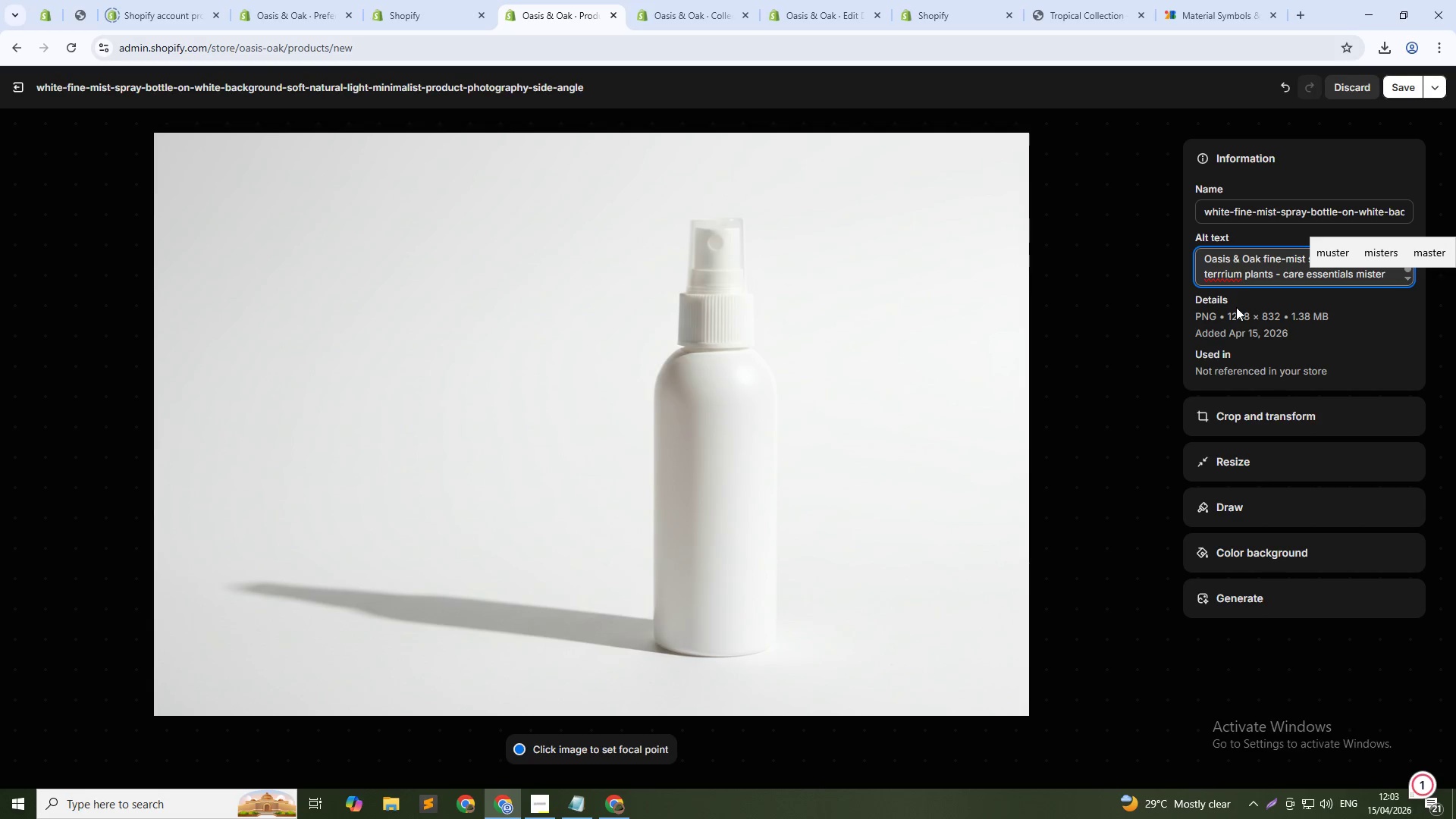 
type(ar)
 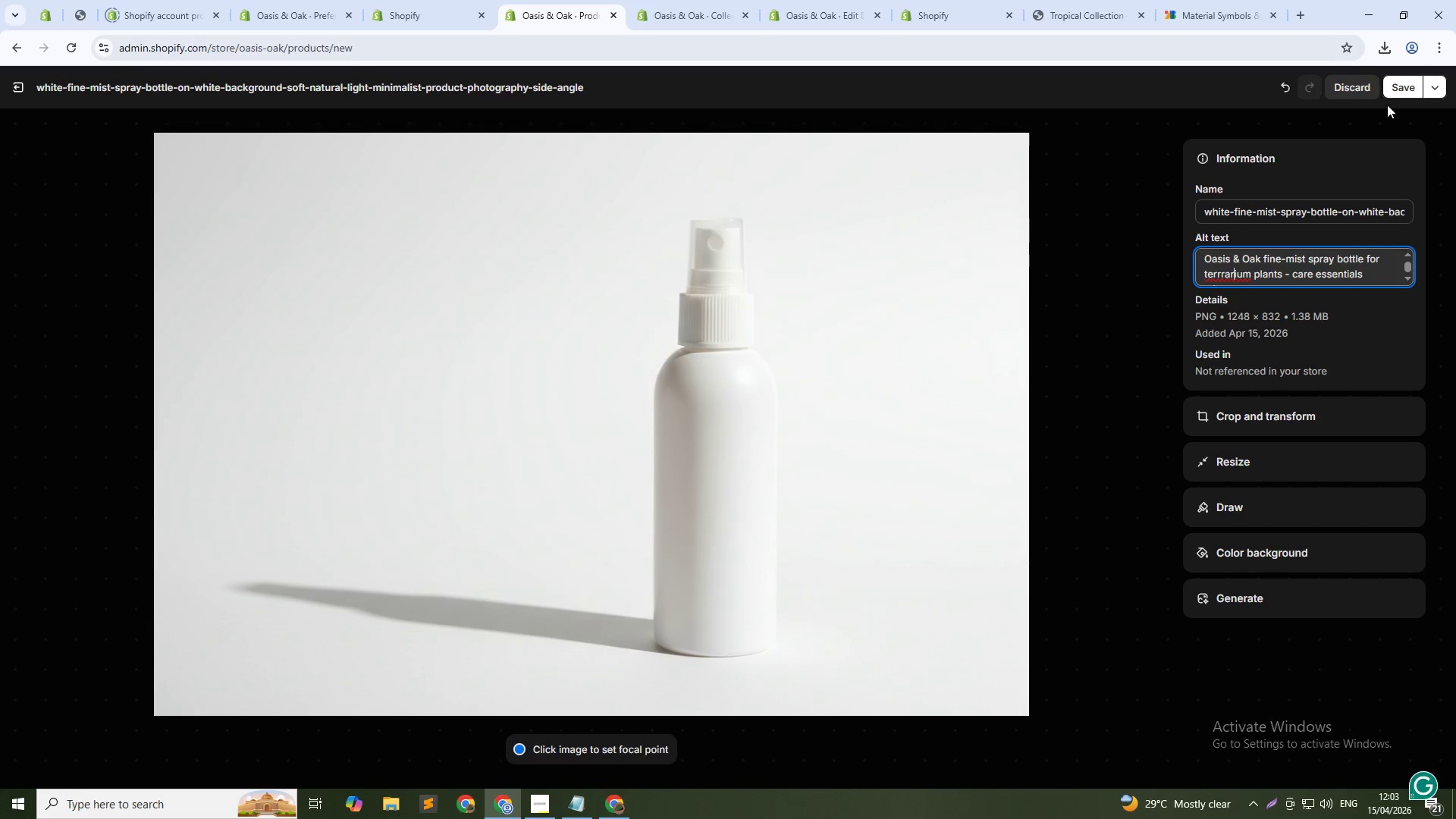 
left_click([1395, 93])
 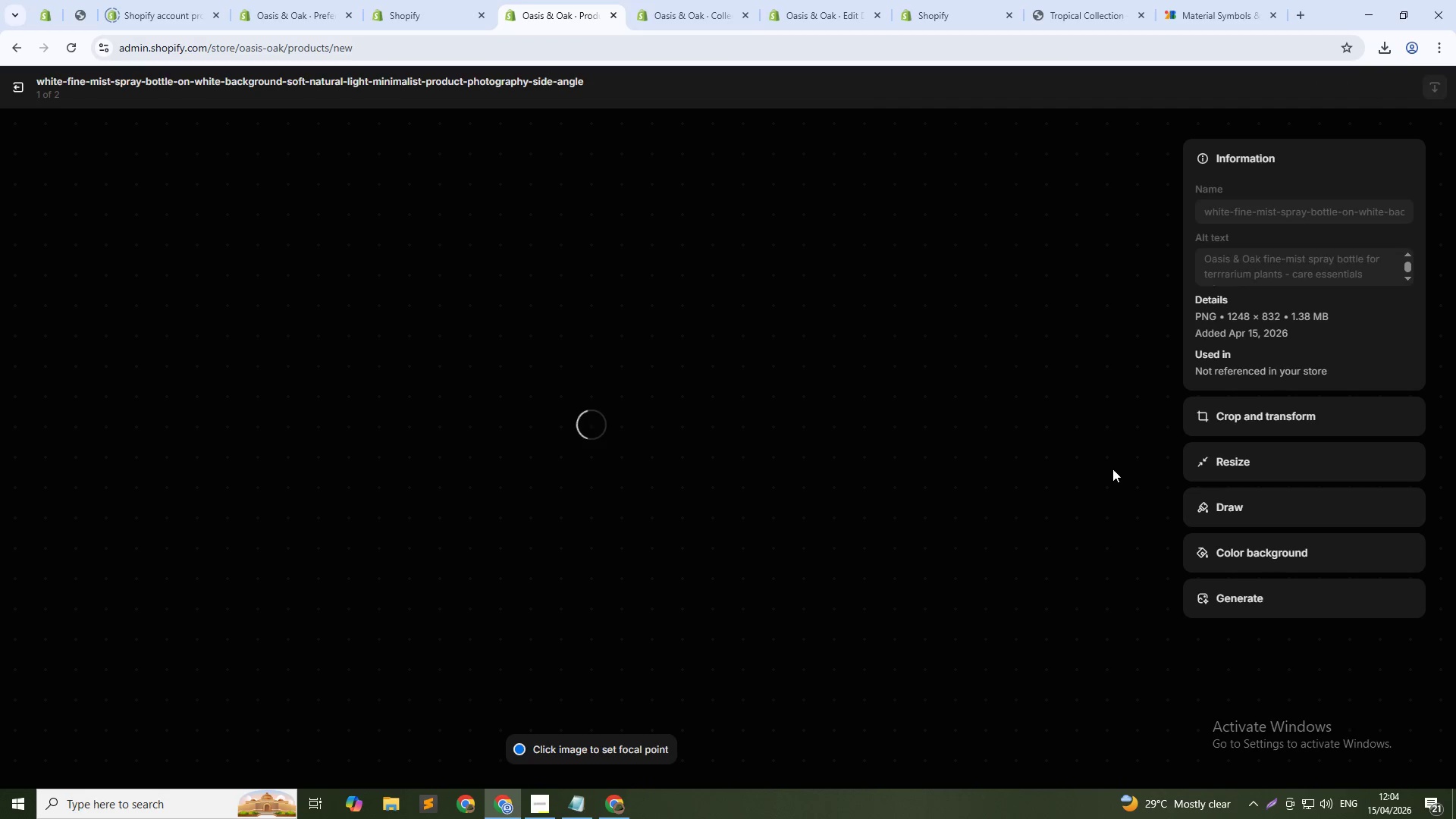 
left_click([1153, 453])
 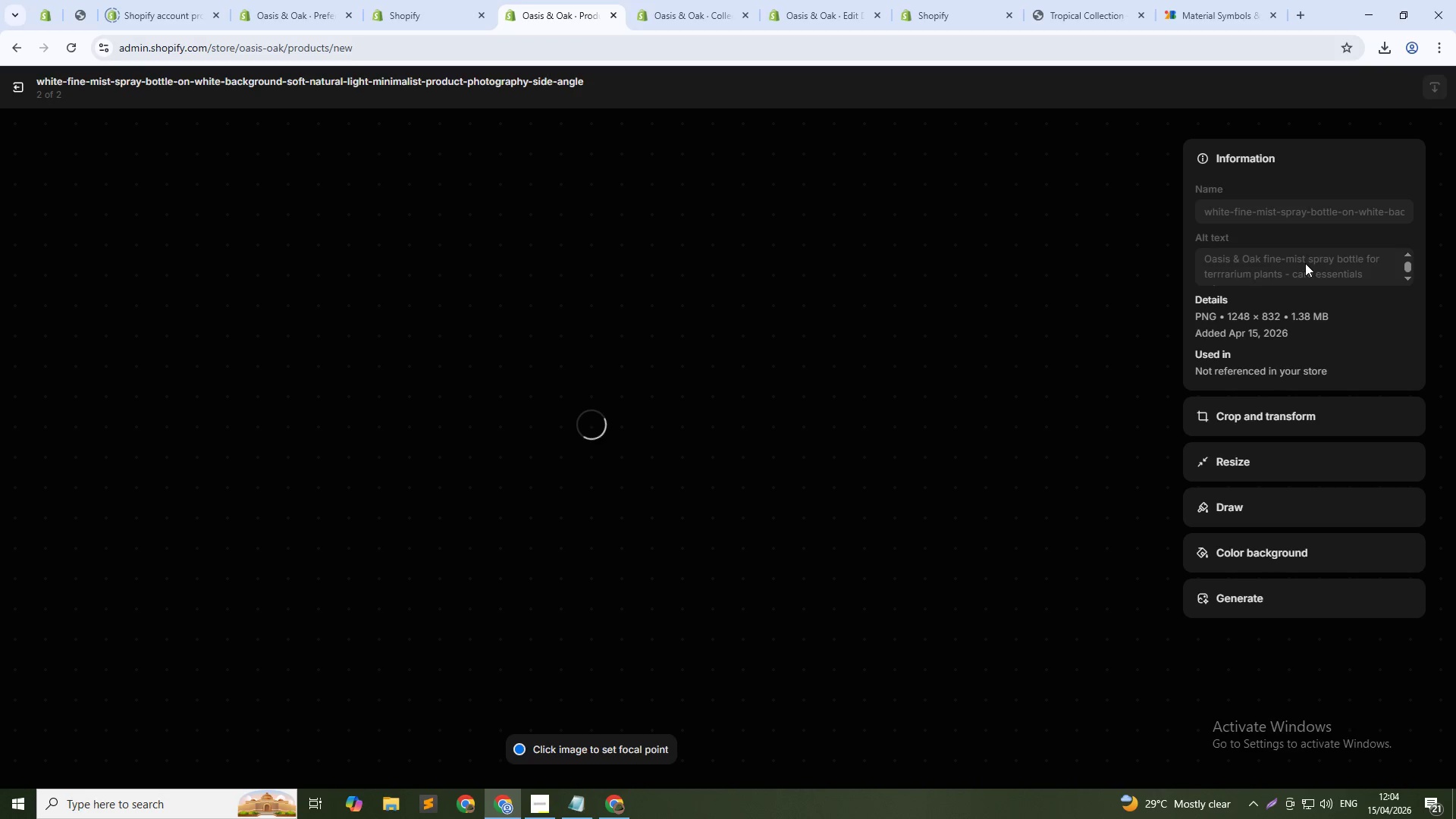 
left_click([1304, 262])
 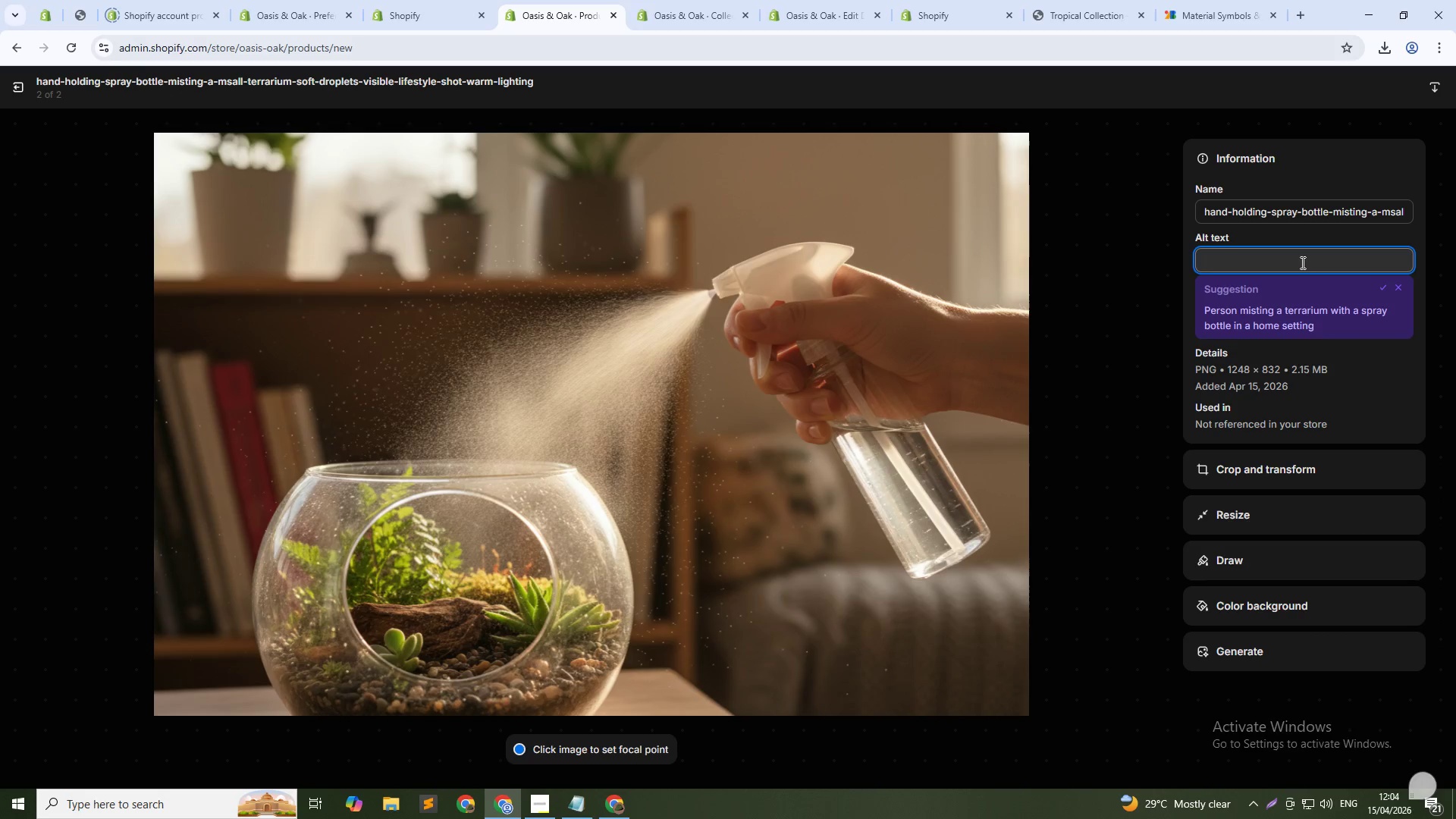 
type(Hand misting terrarium with din-mist)
 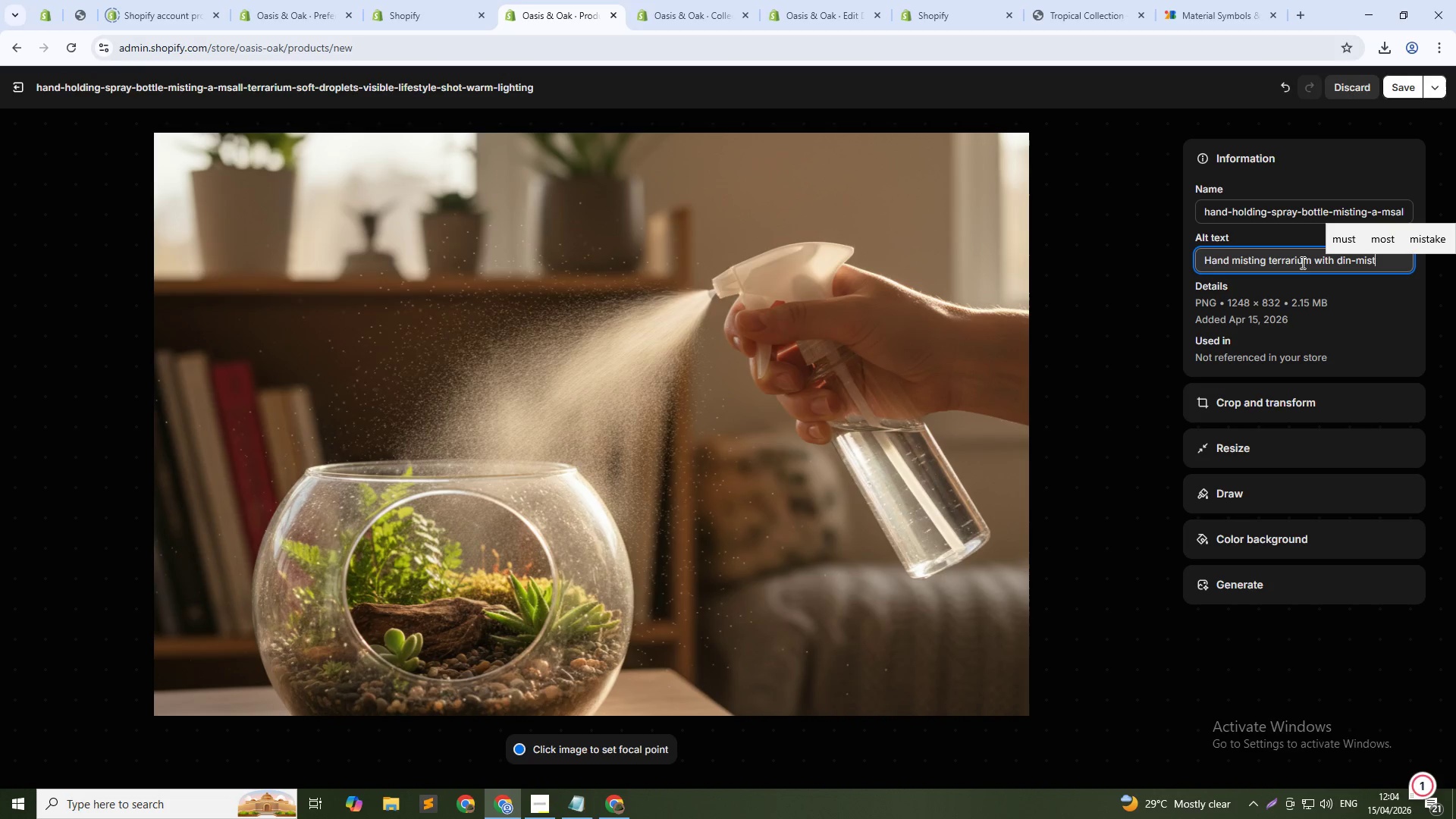 
key(ArrowLeft)
 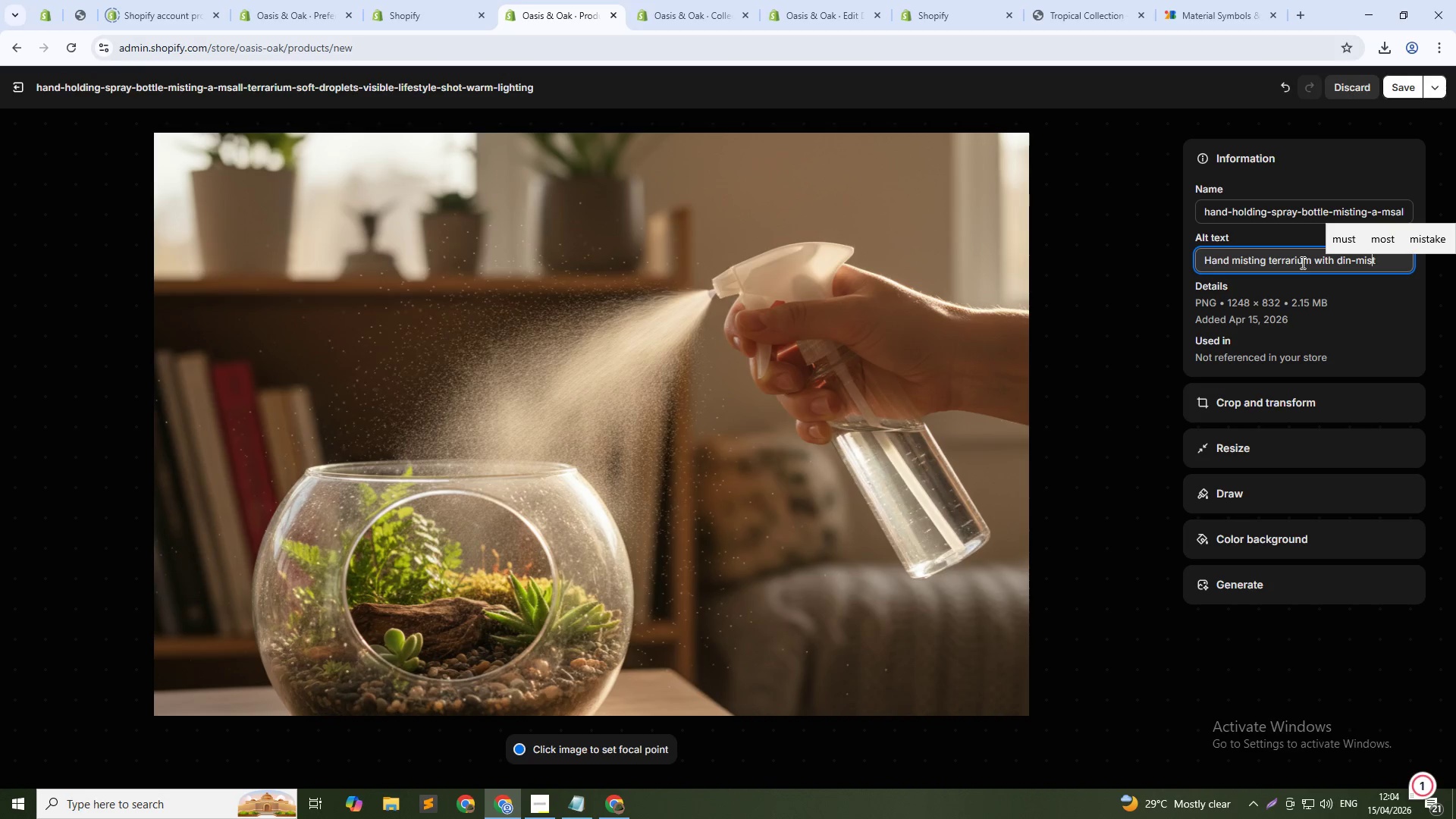 
key(ArrowLeft)
 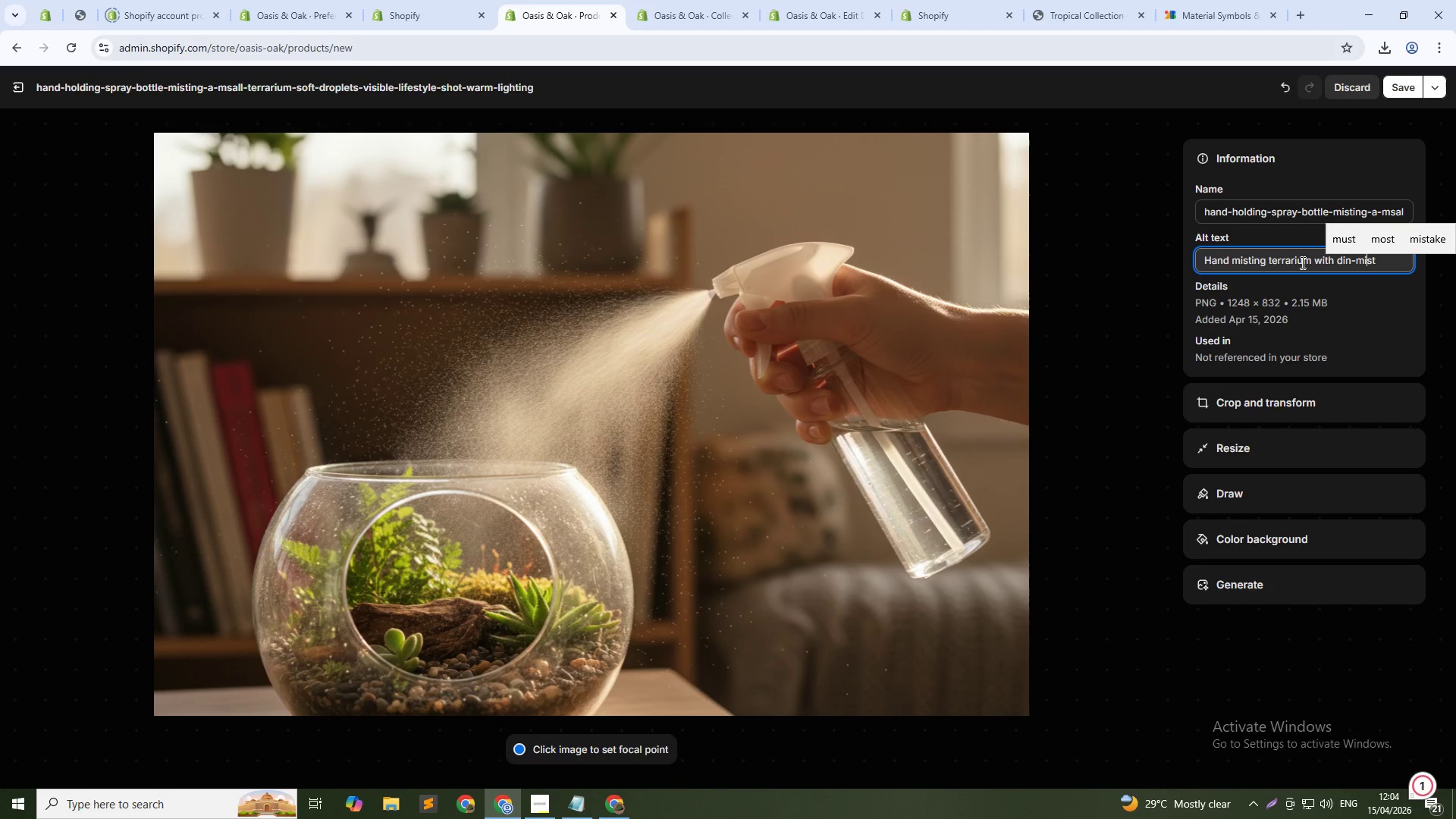 
key(ArrowLeft)
 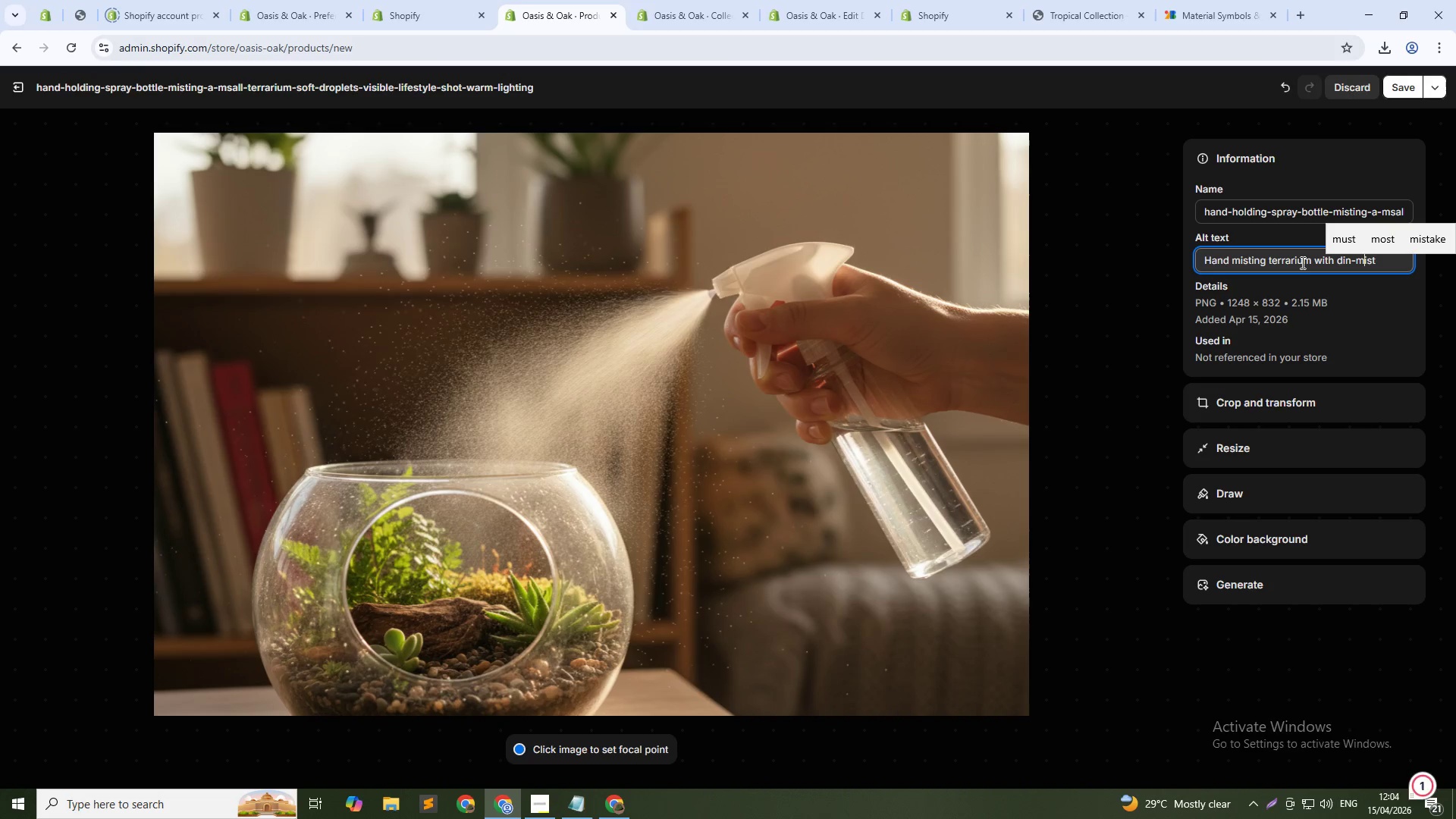 
key(ArrowLeft)
 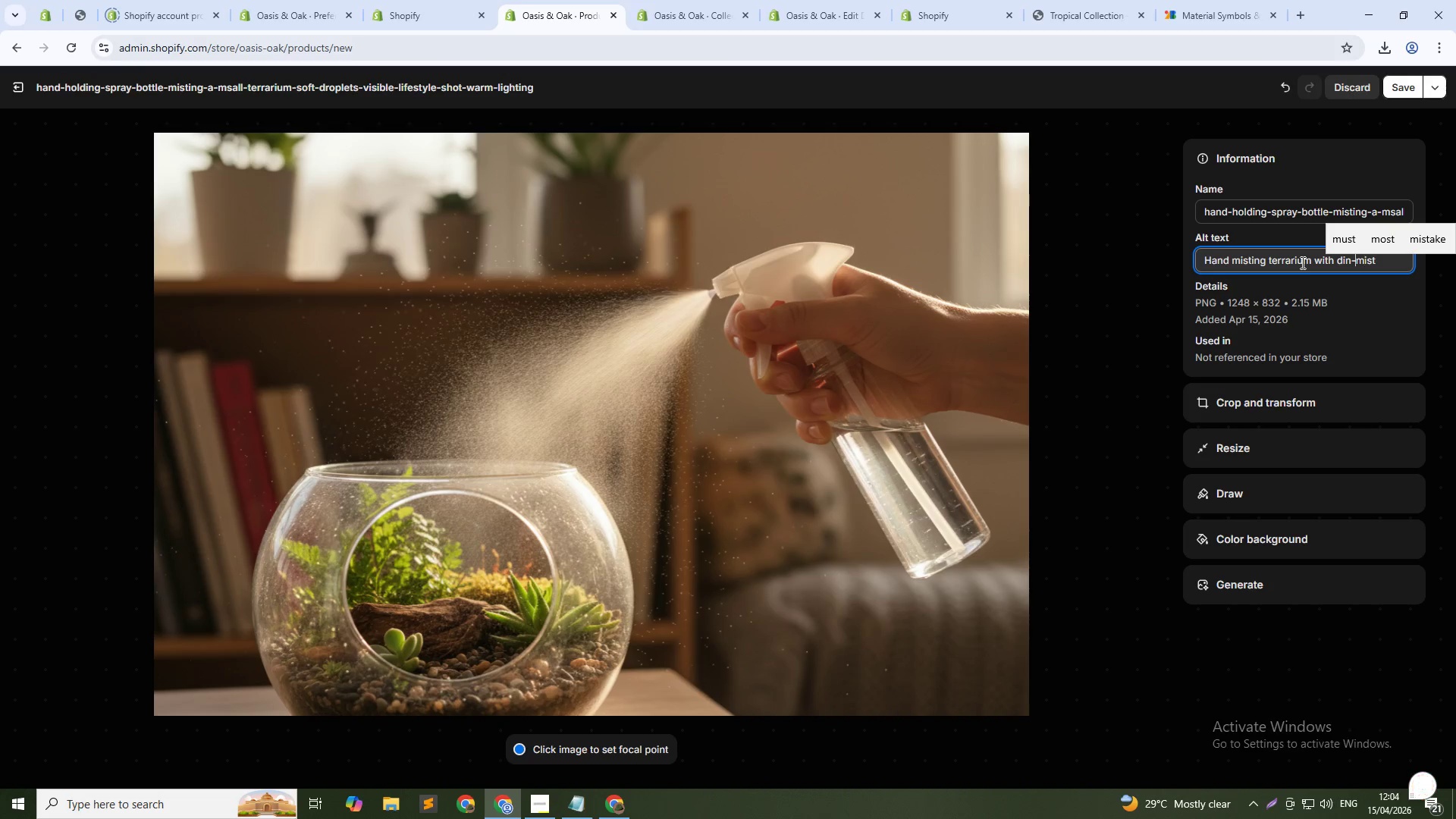 
key(ArrowLeft)
 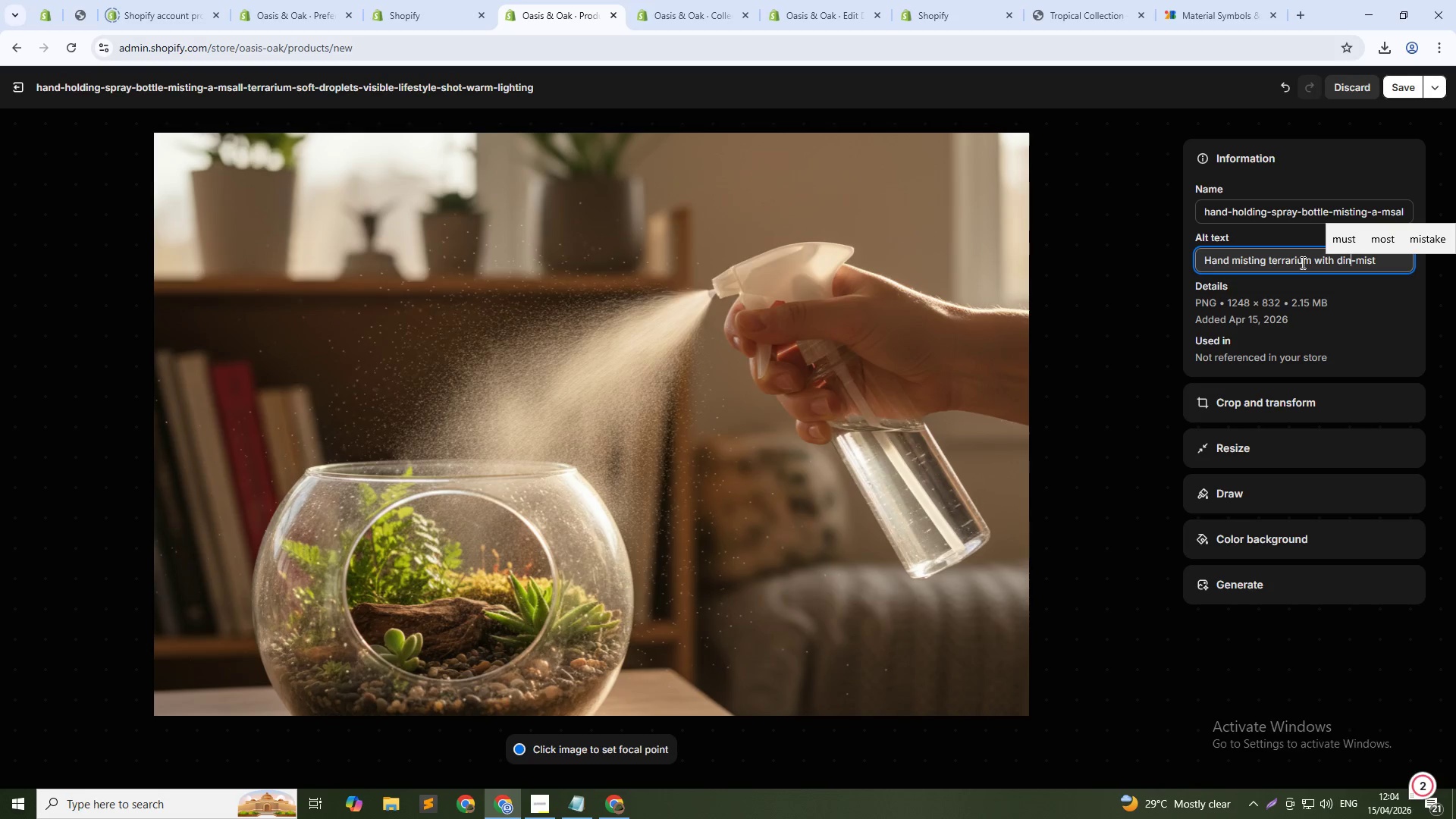 
key(Backspace)
key(Backspace)
key(Backspace)
type(fine)
 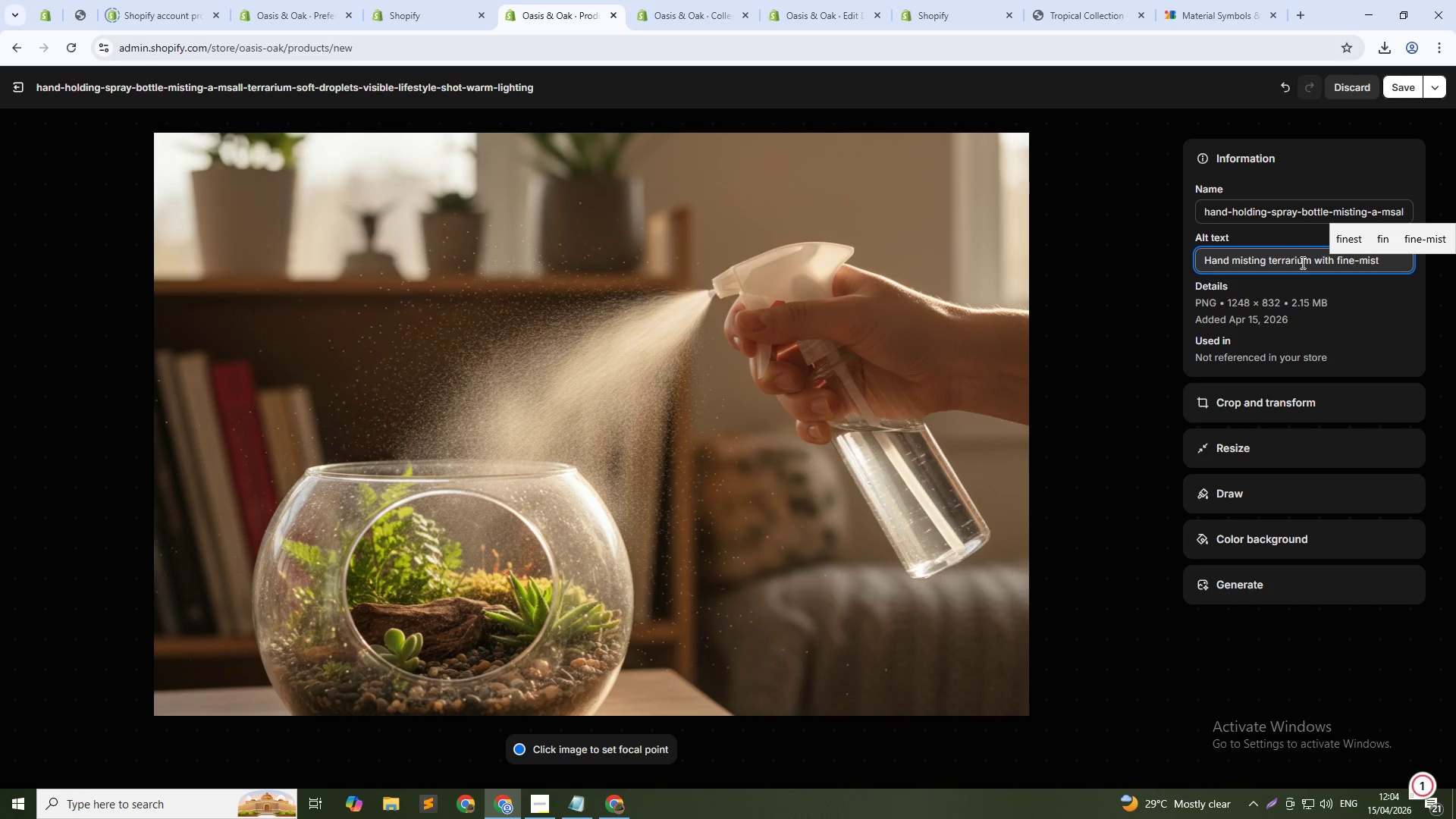 
key(ArrowDown)
 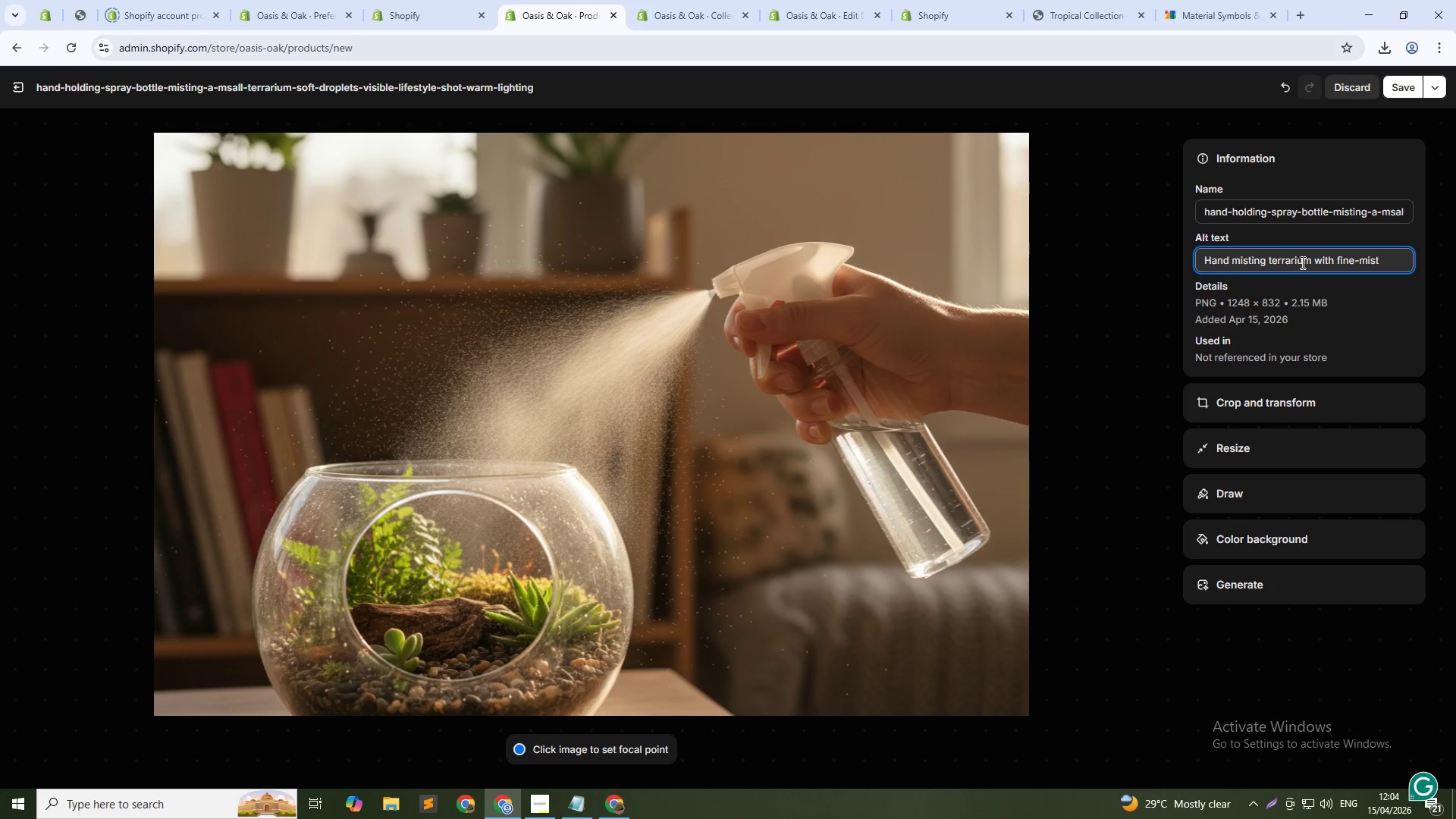 
type( spray bottle-)
 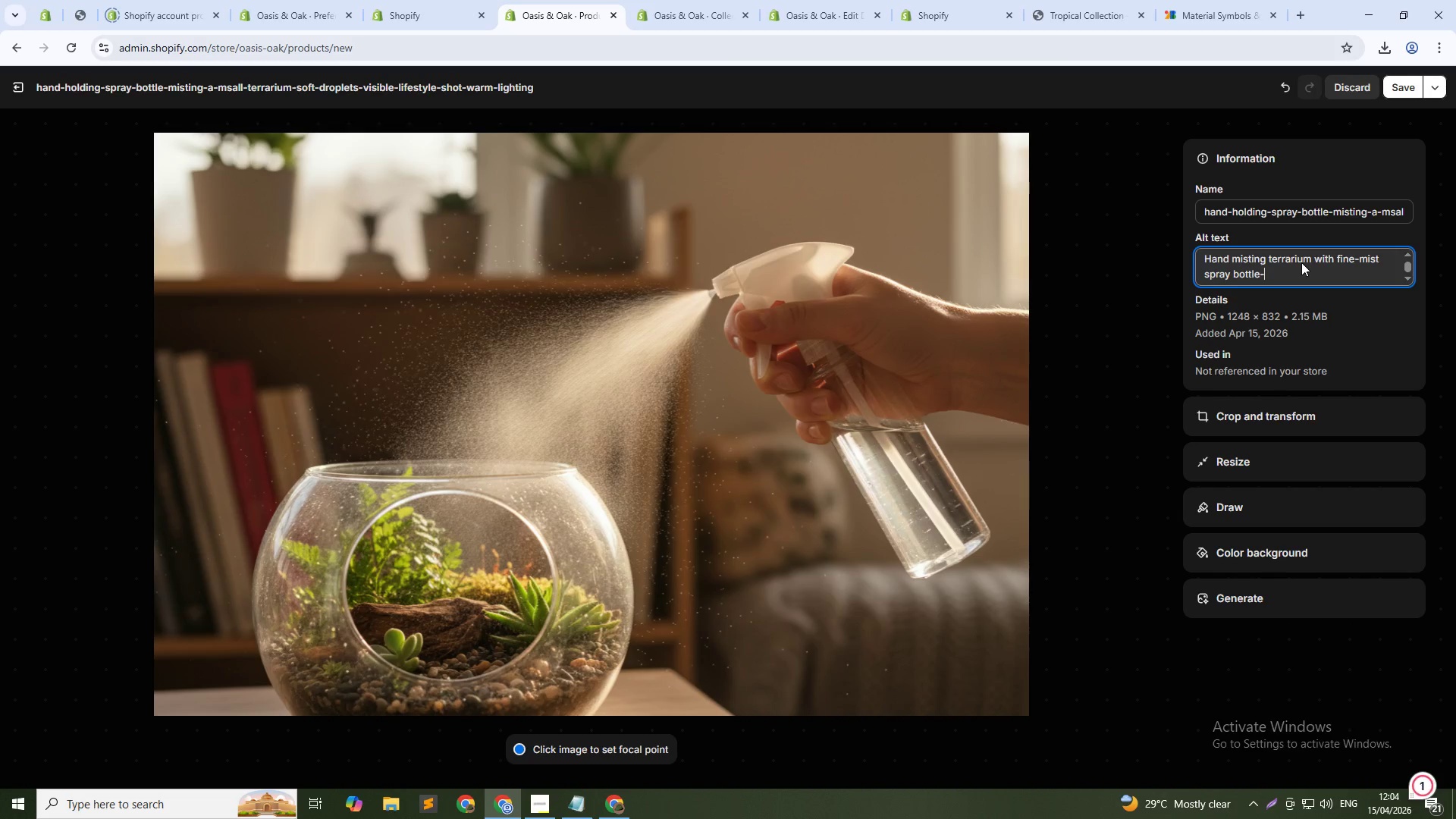 
key(ArrowLeft)
 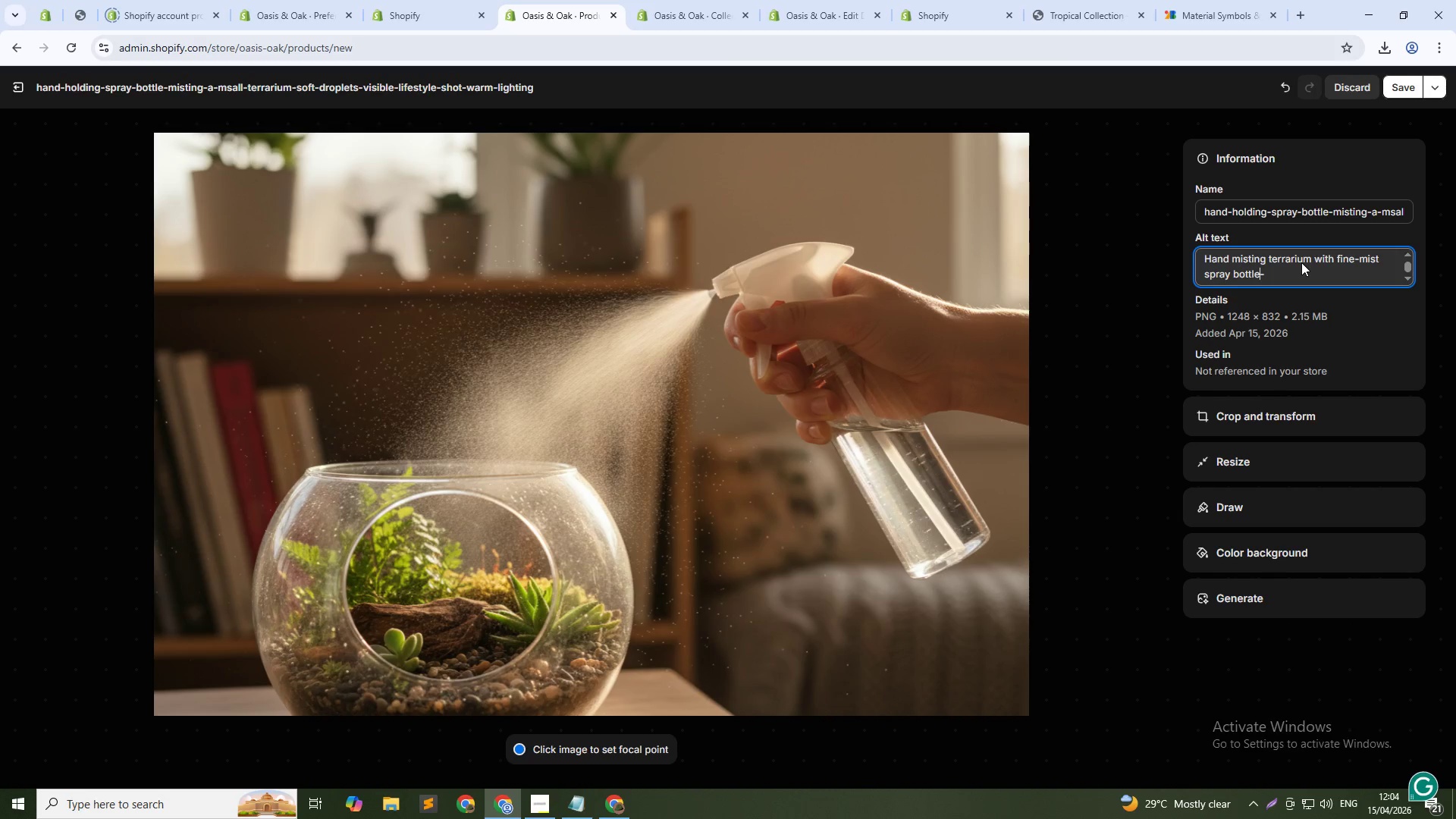 
key(Space)
 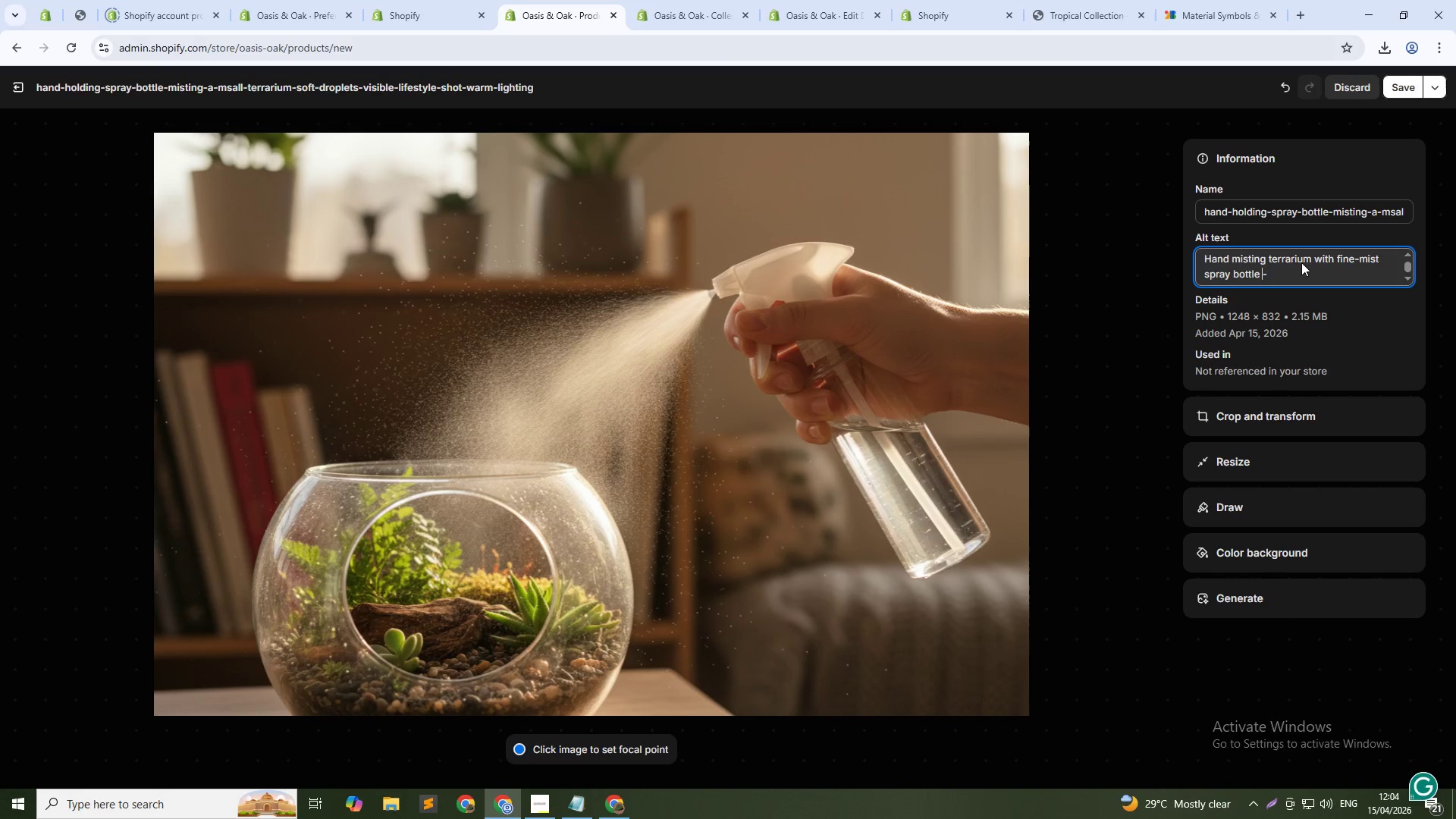 
key(ArrowRight)
 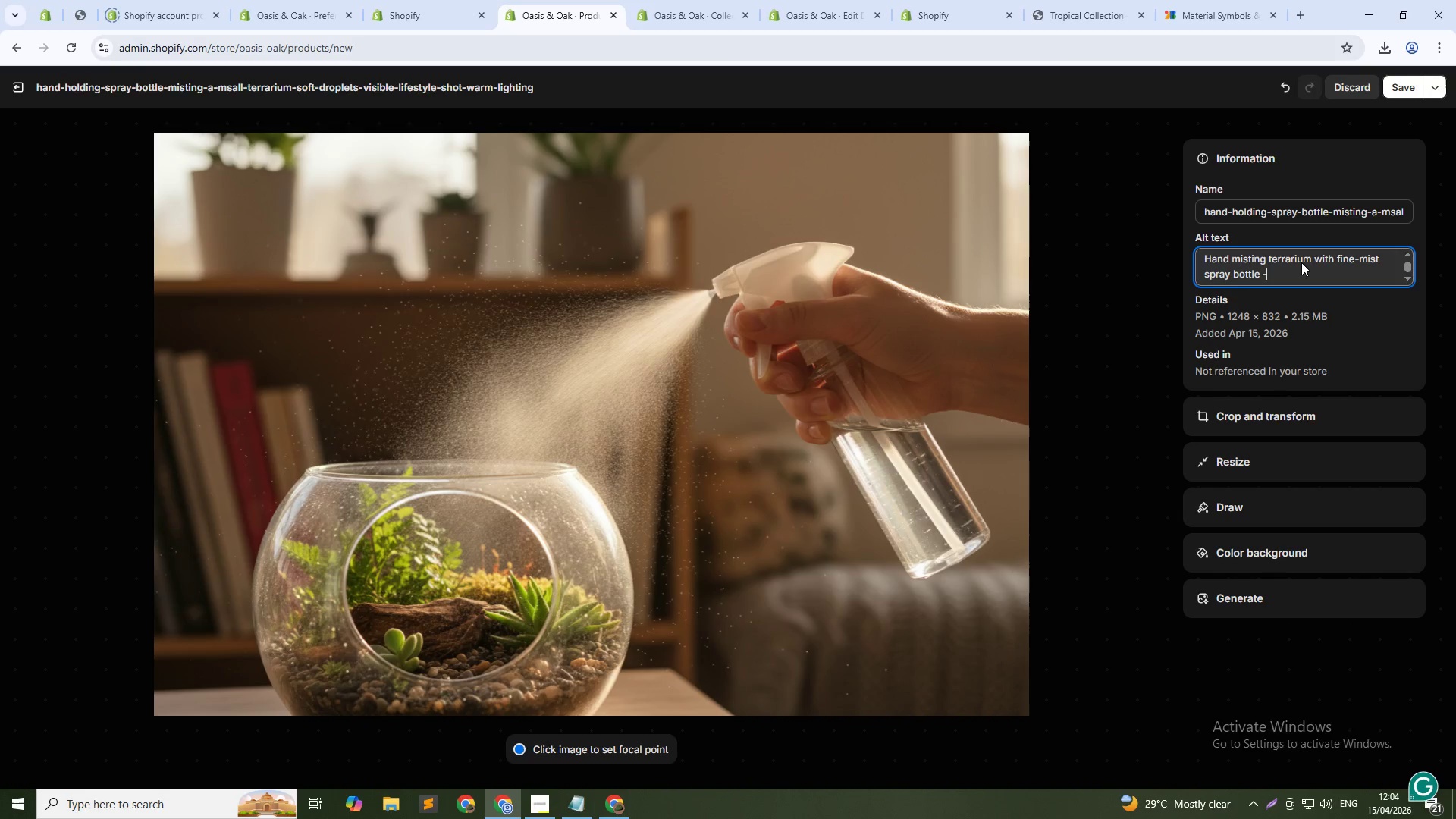 
type( Oasis & Oak plant care accessory)
 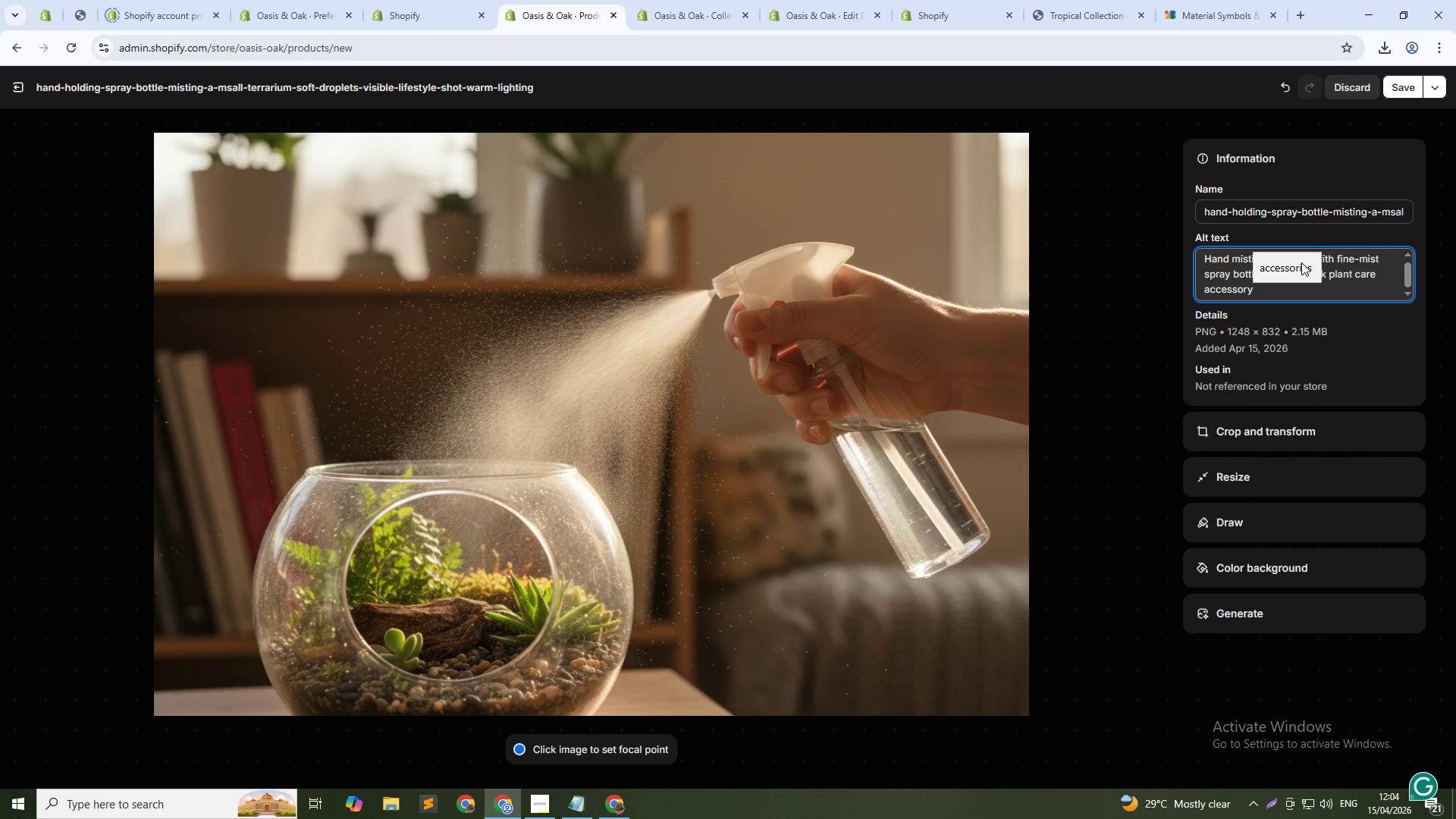 
left_click([1392, 86])
 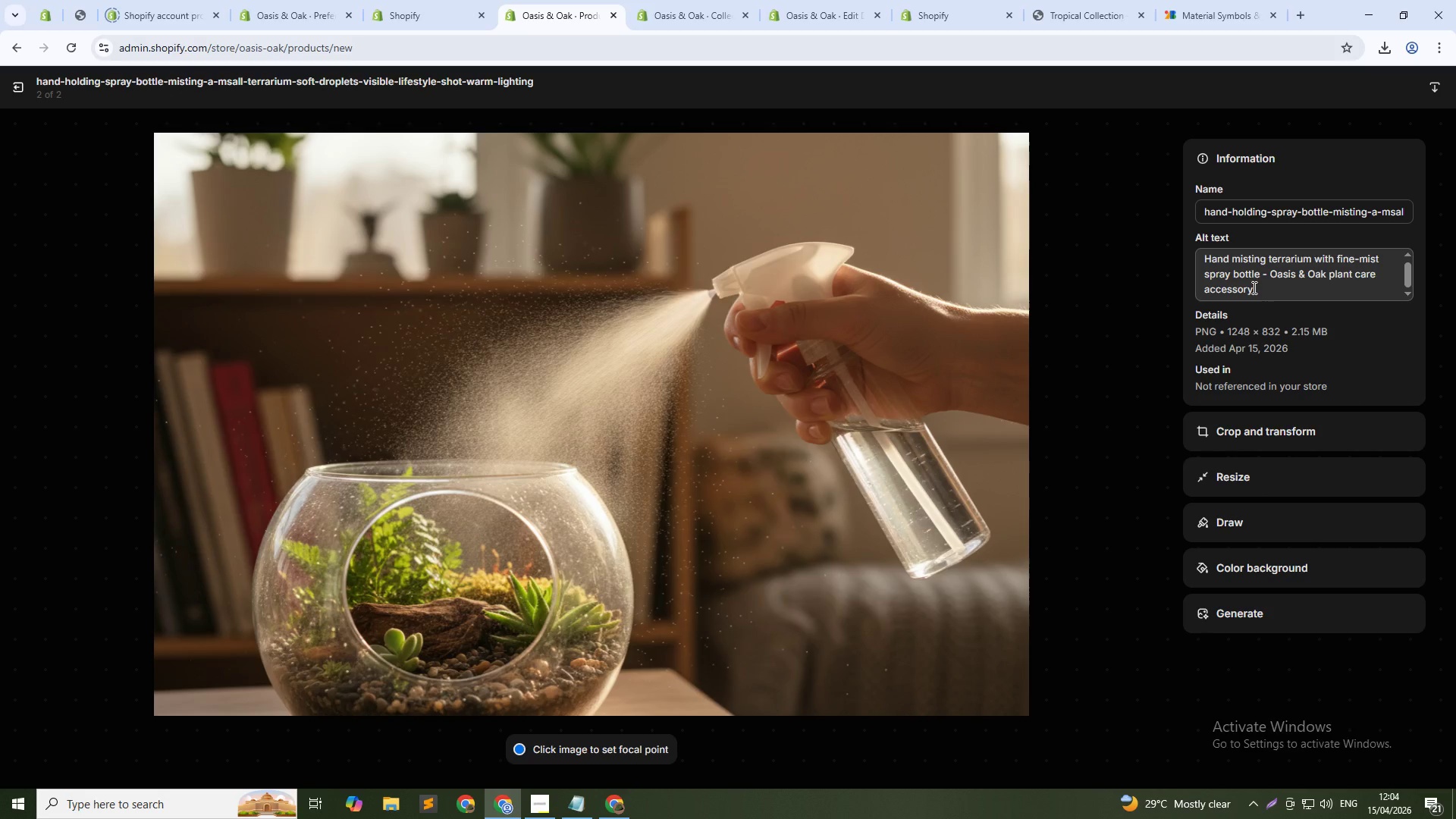 
wait(9.14)
 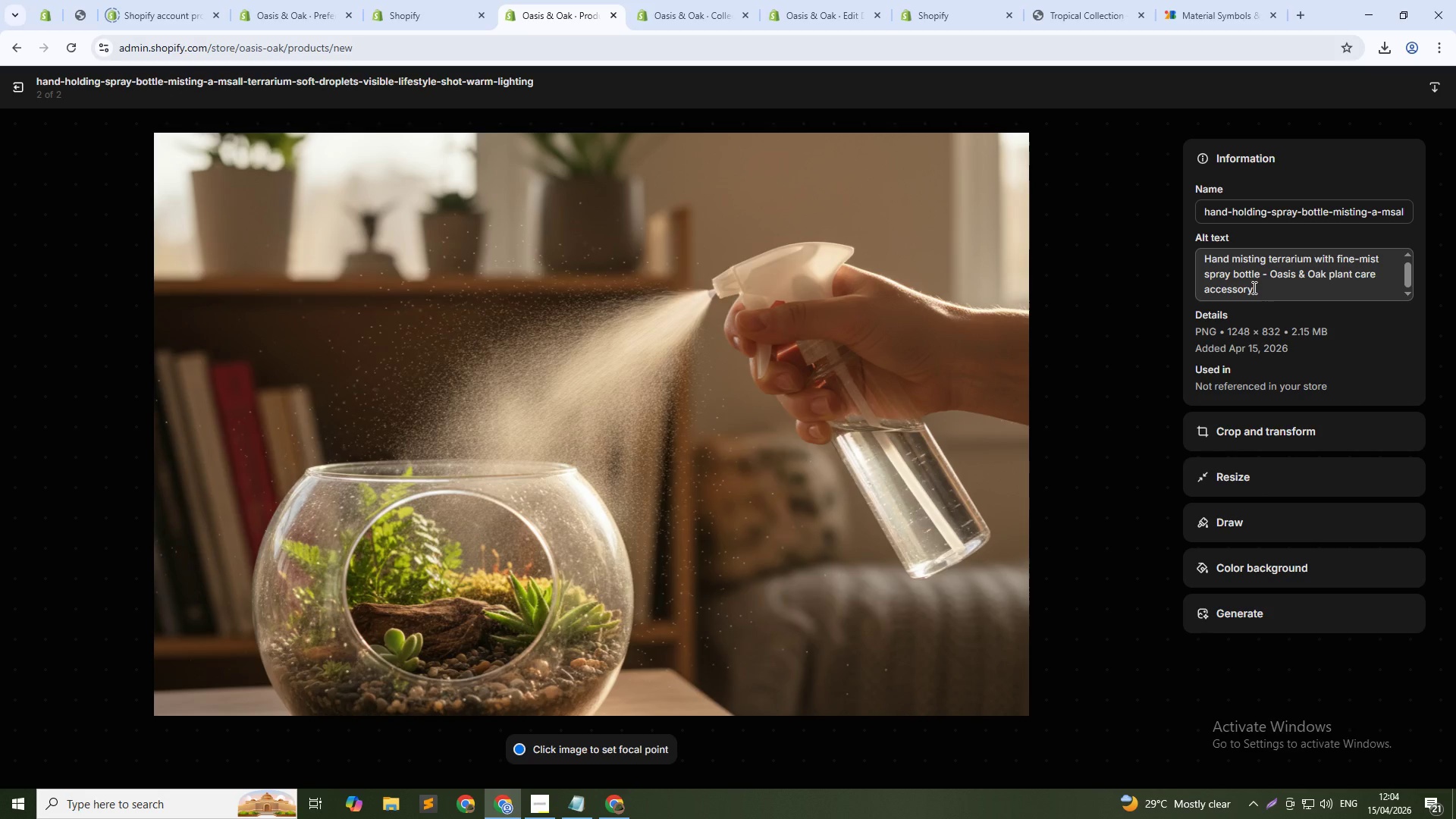 
left_click([17, 82])
 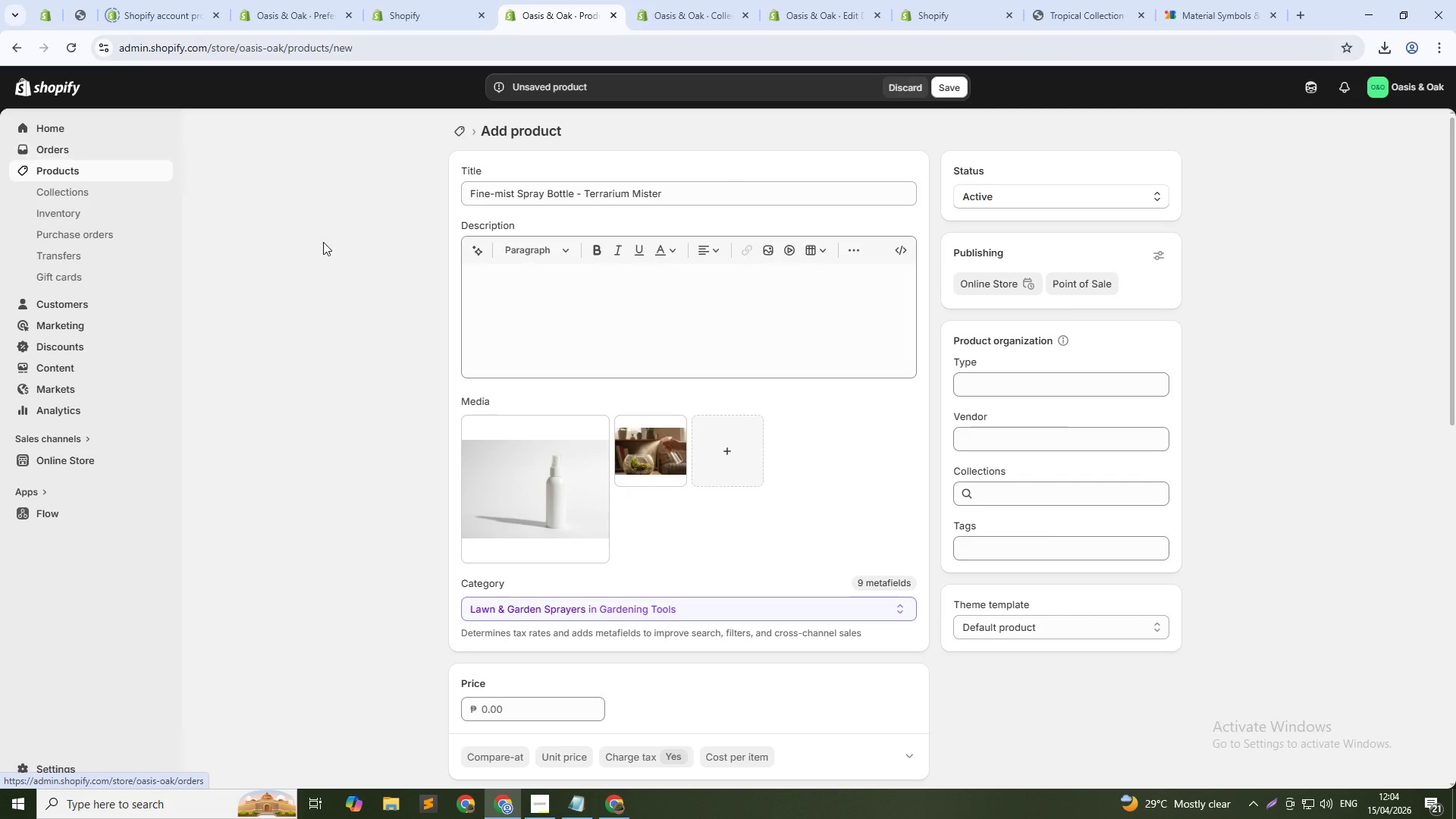 
left_click([475, 276])
 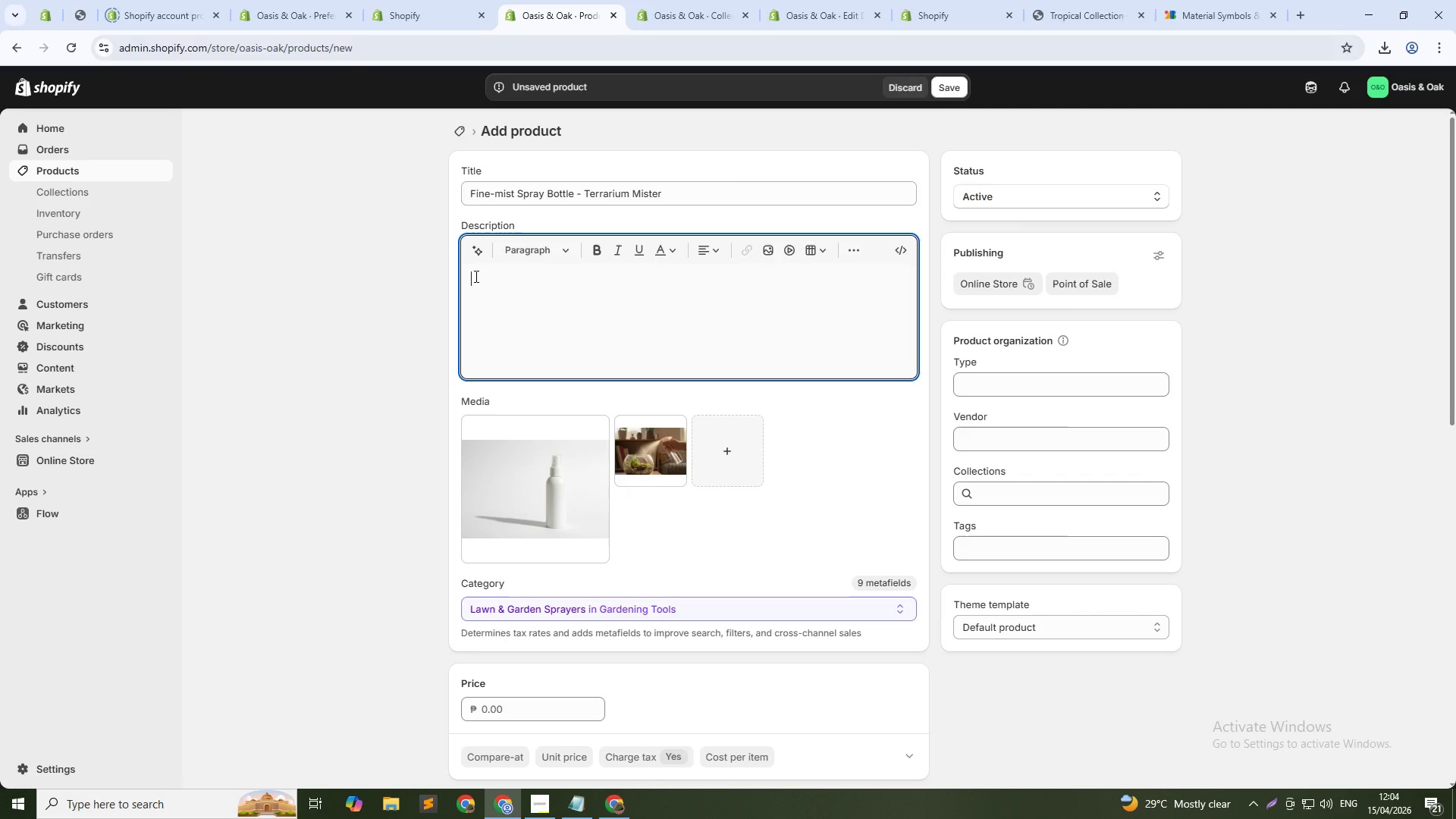 
type(Kep your terrarium plants perfeclty huf)
key(Backspace)
type(d)
key(Backspace)
key(Backspace)
key(Backspace)
key(Backspace)
key(Backspace)
key(Backspace)
key(Backspace)
type(tly)
 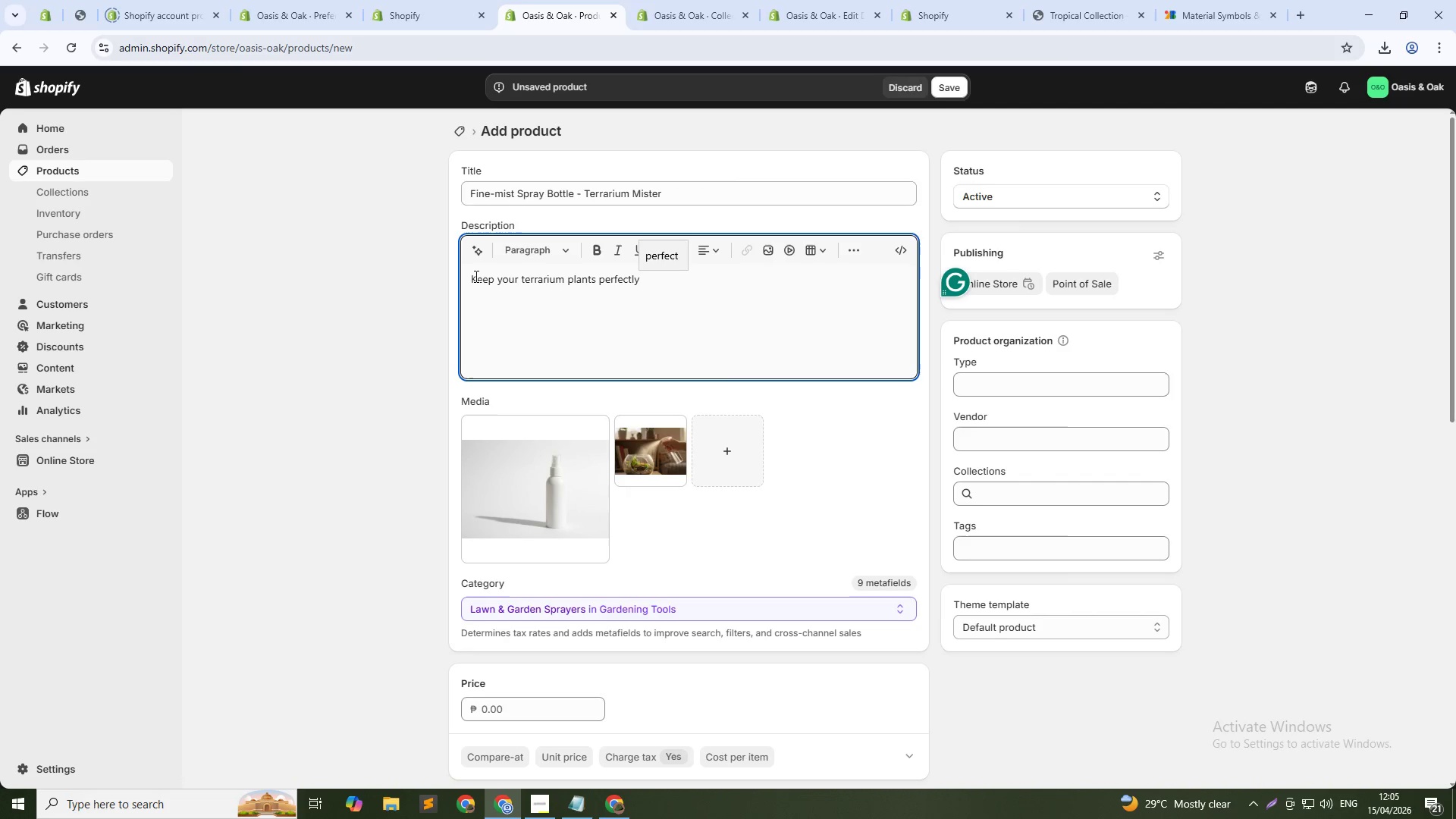 
wait(6.41)
 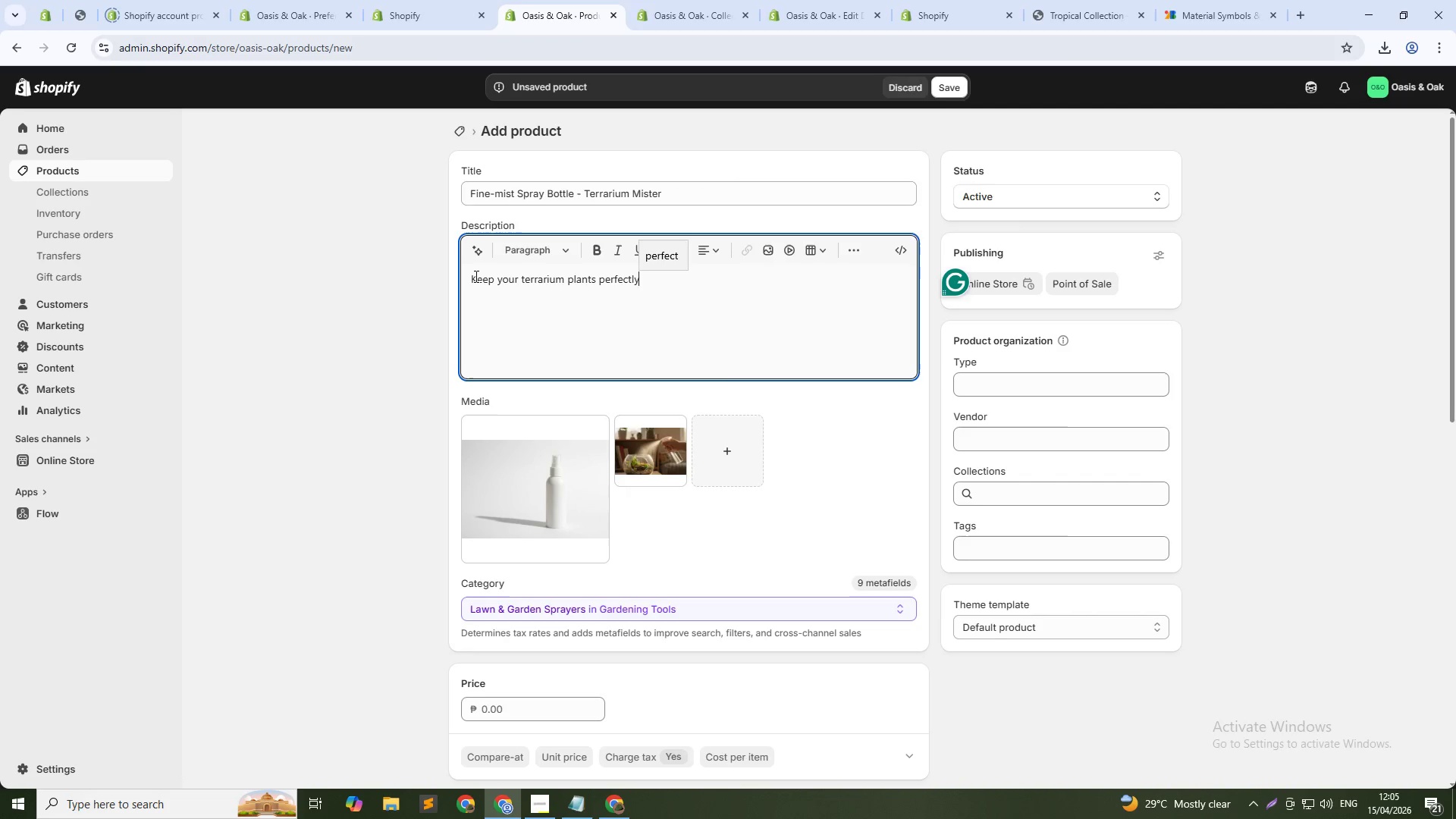 
type( hydrated with this fine-mist spray o)
key(Backspace)
type(bottle. The 8 oz bottle delivers an ultra-fine mist that won't disturb delicate moss, ferns, or succulents. Perfect)
 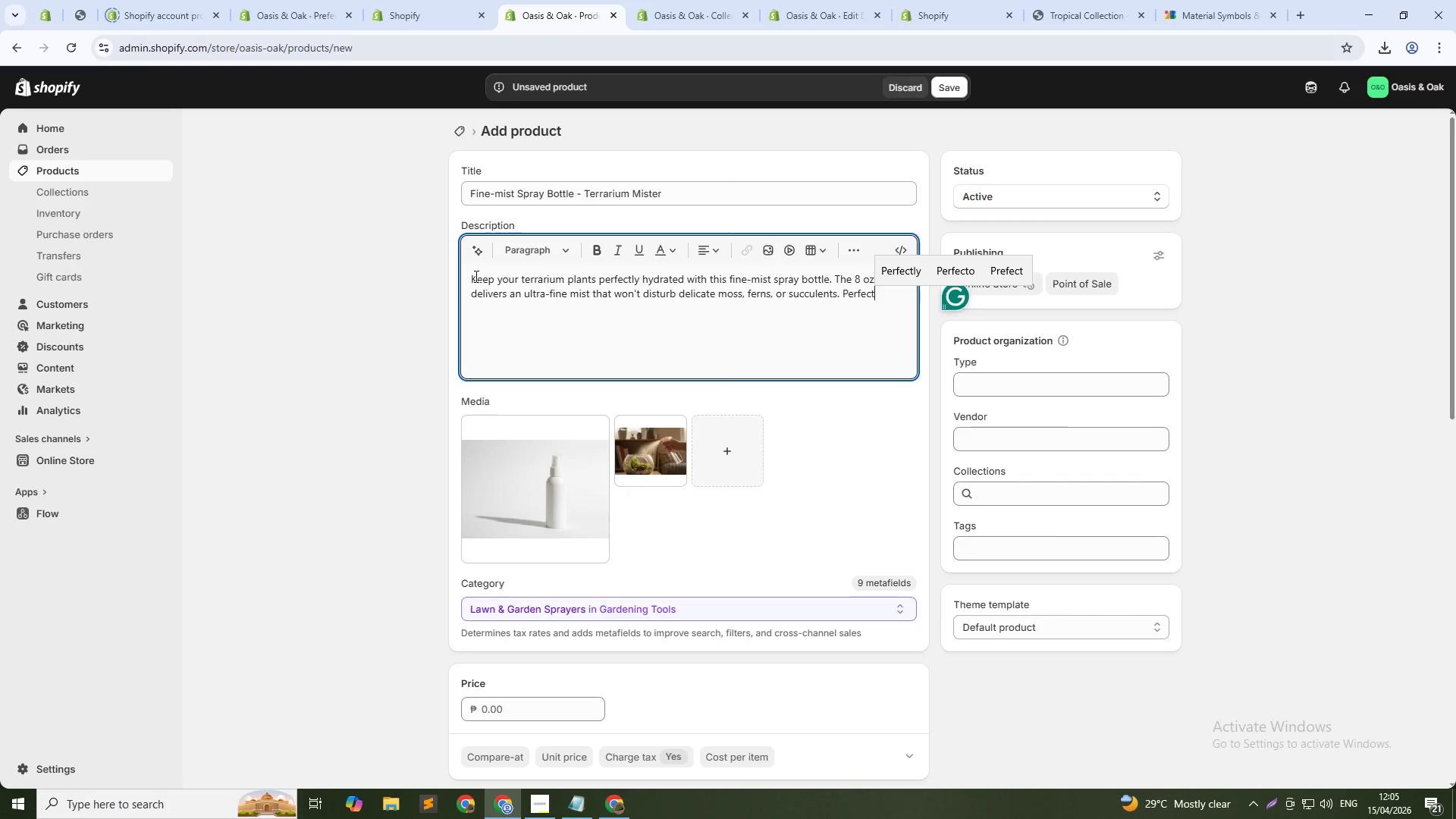 
wait(5.08)
 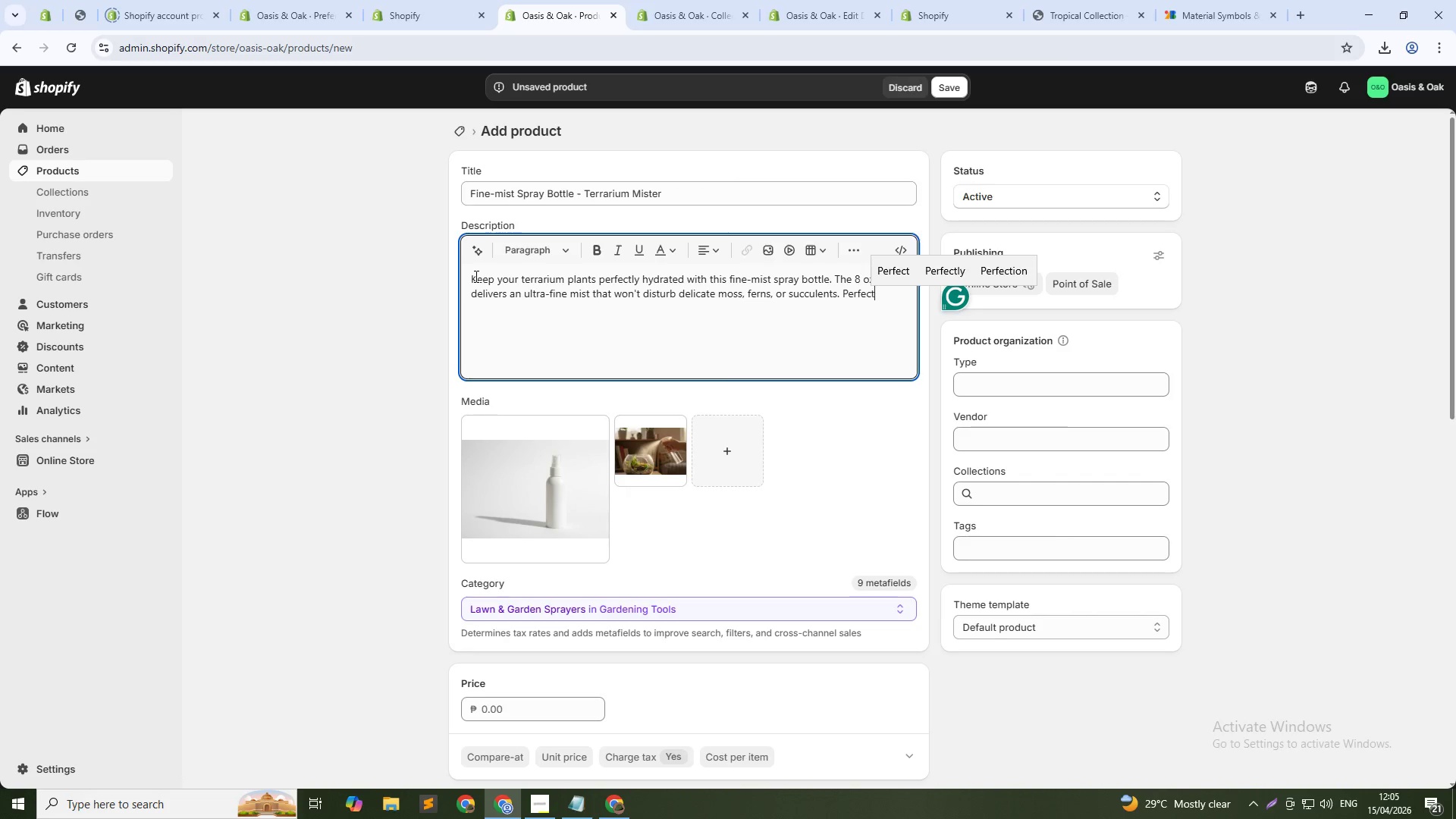 
type( for daily misting of open and lcosed terrariums. The ergonomic design fits comfortably in your hand, and thee)
 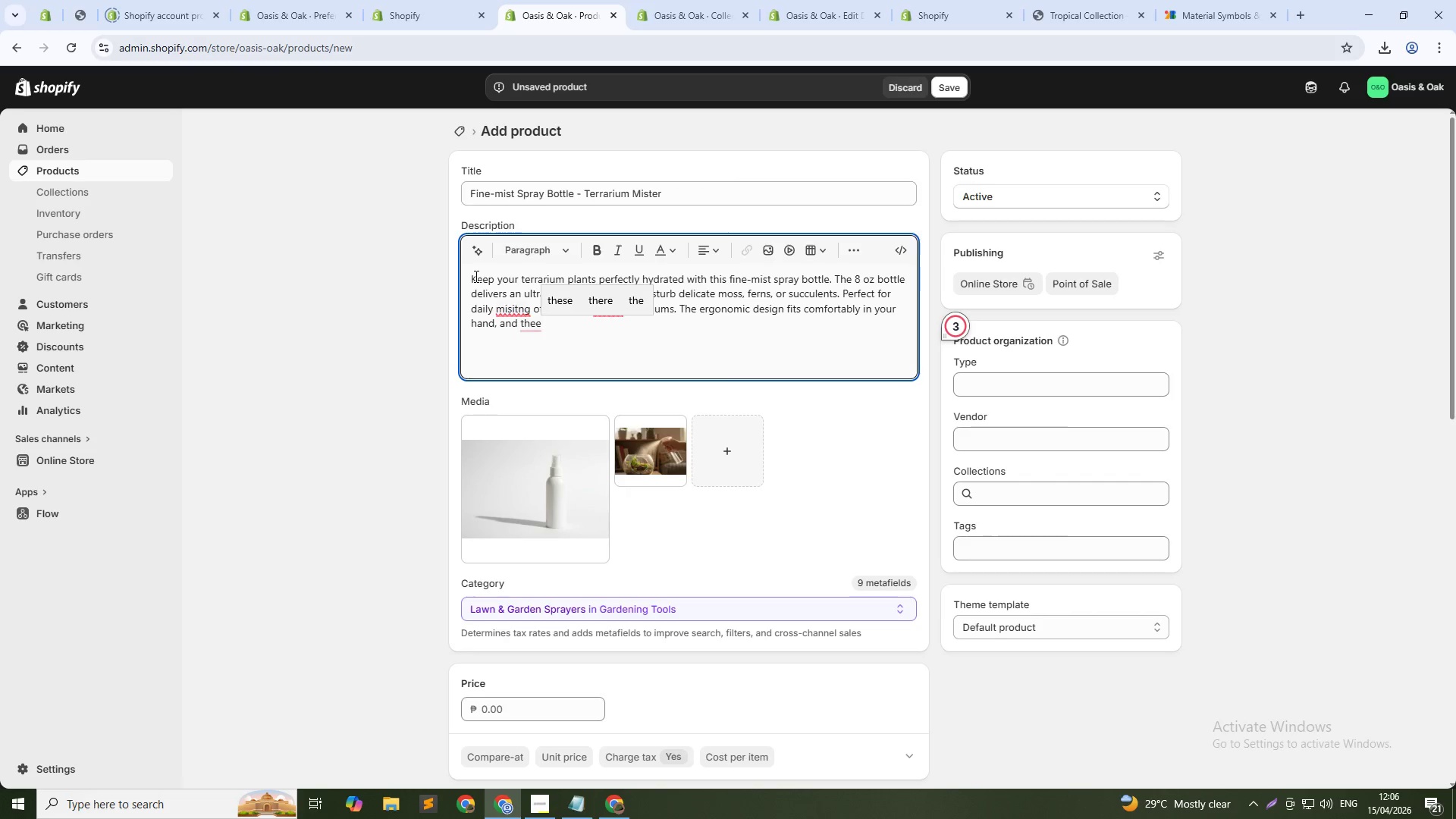 
key(ArrowUp)
 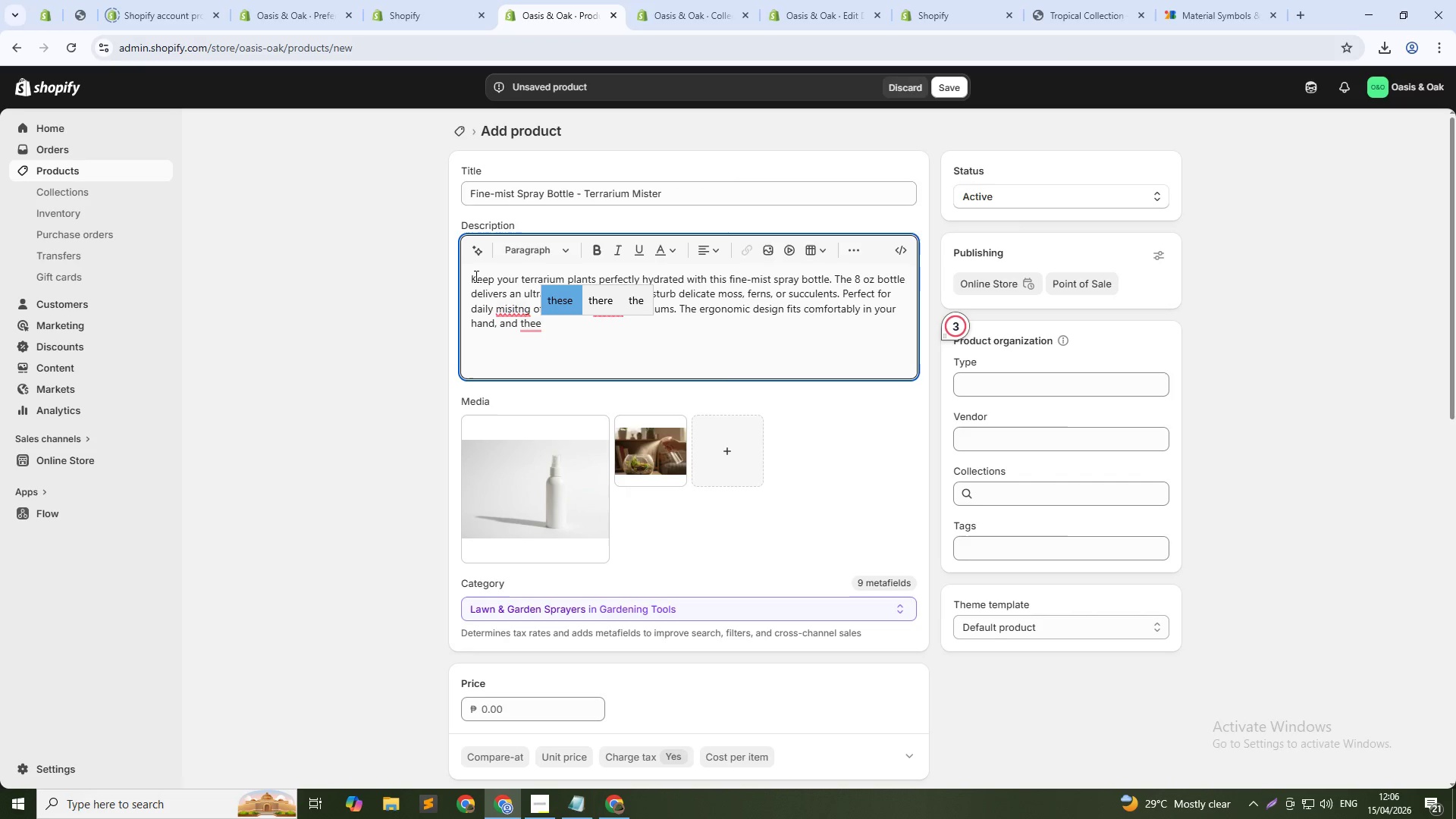 
key(ArrowDown)
 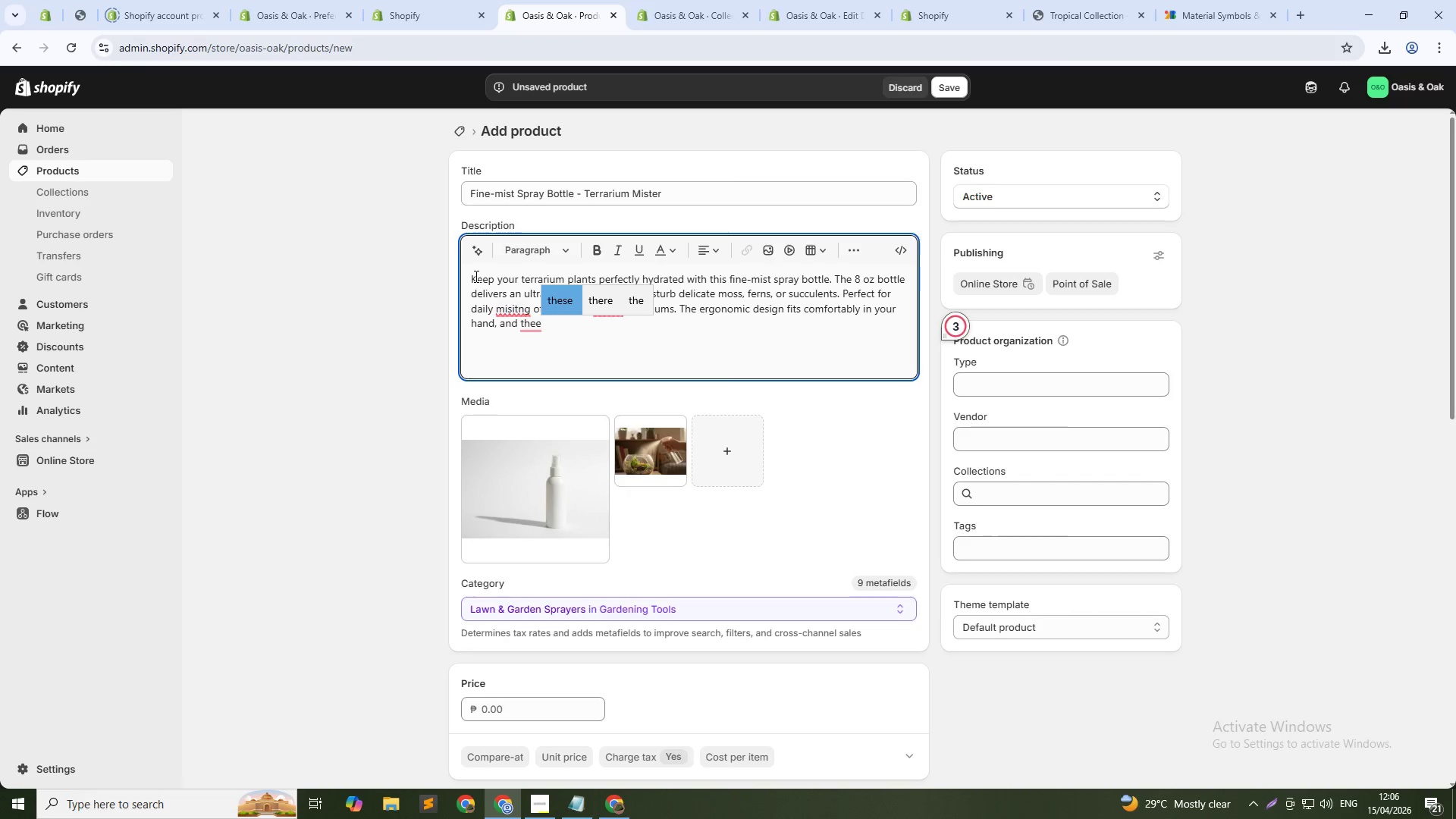 
key(Backspace)
 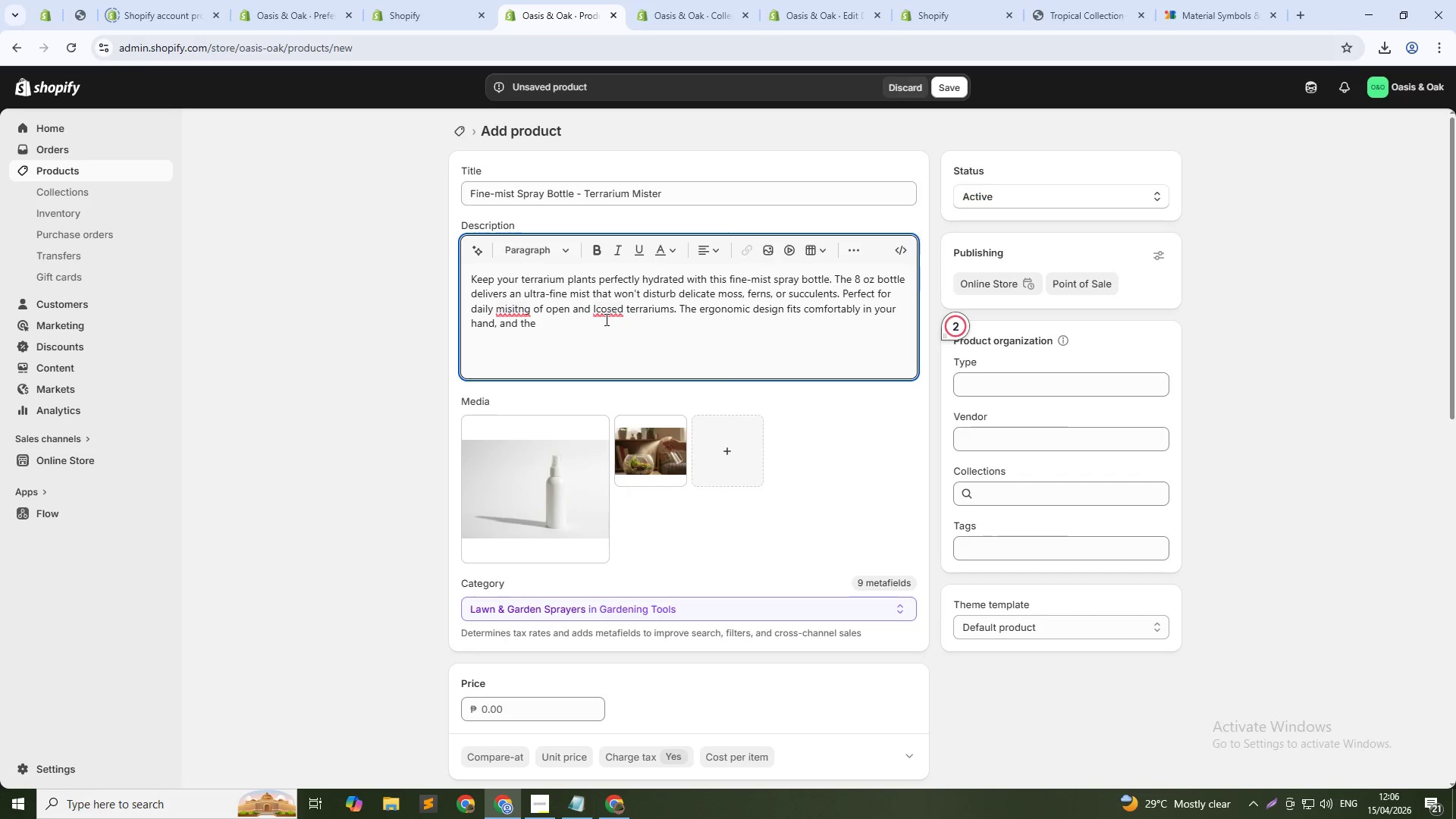 
left_click([605, 310])
 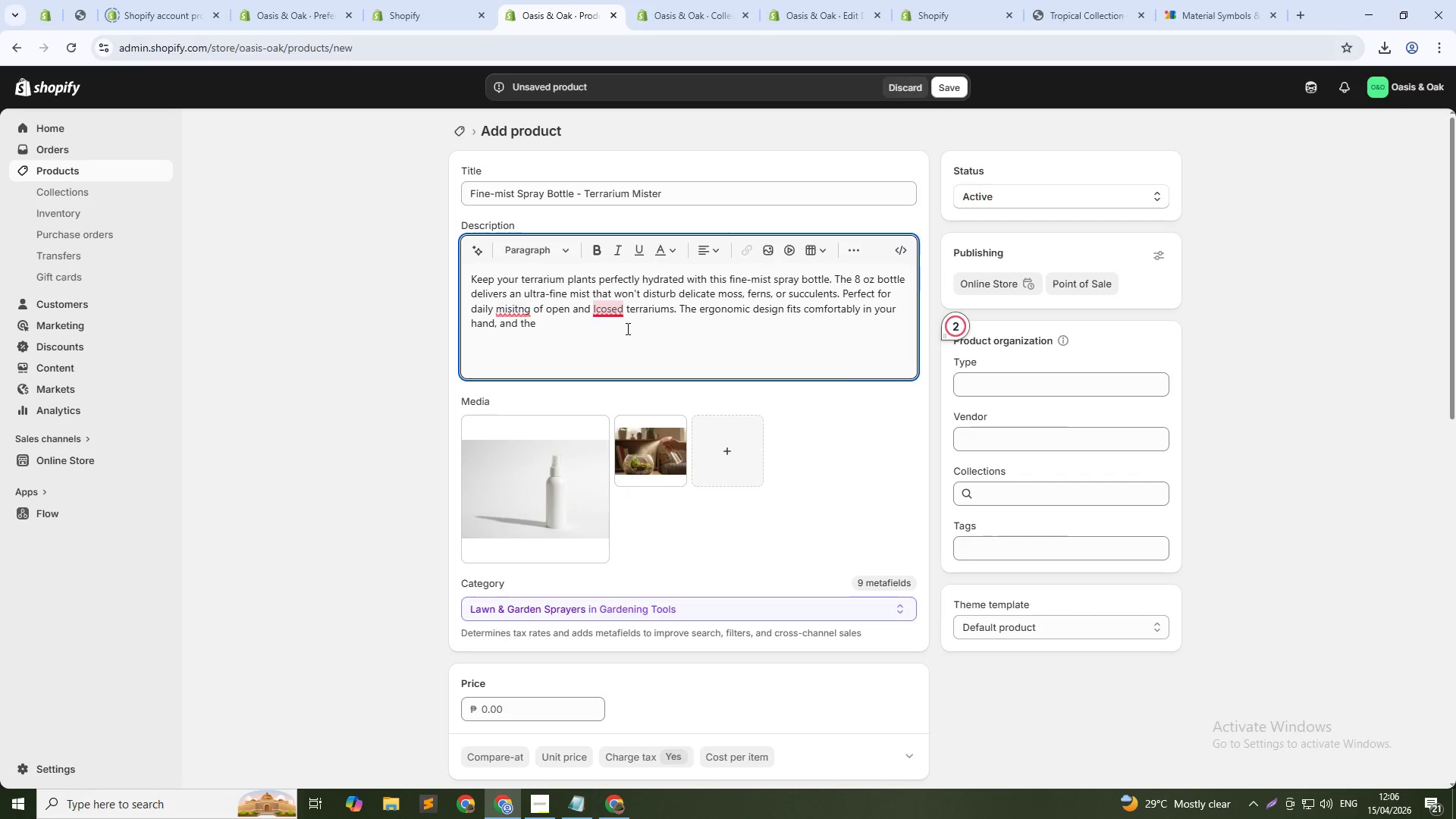 
key(ArrowLeft)
 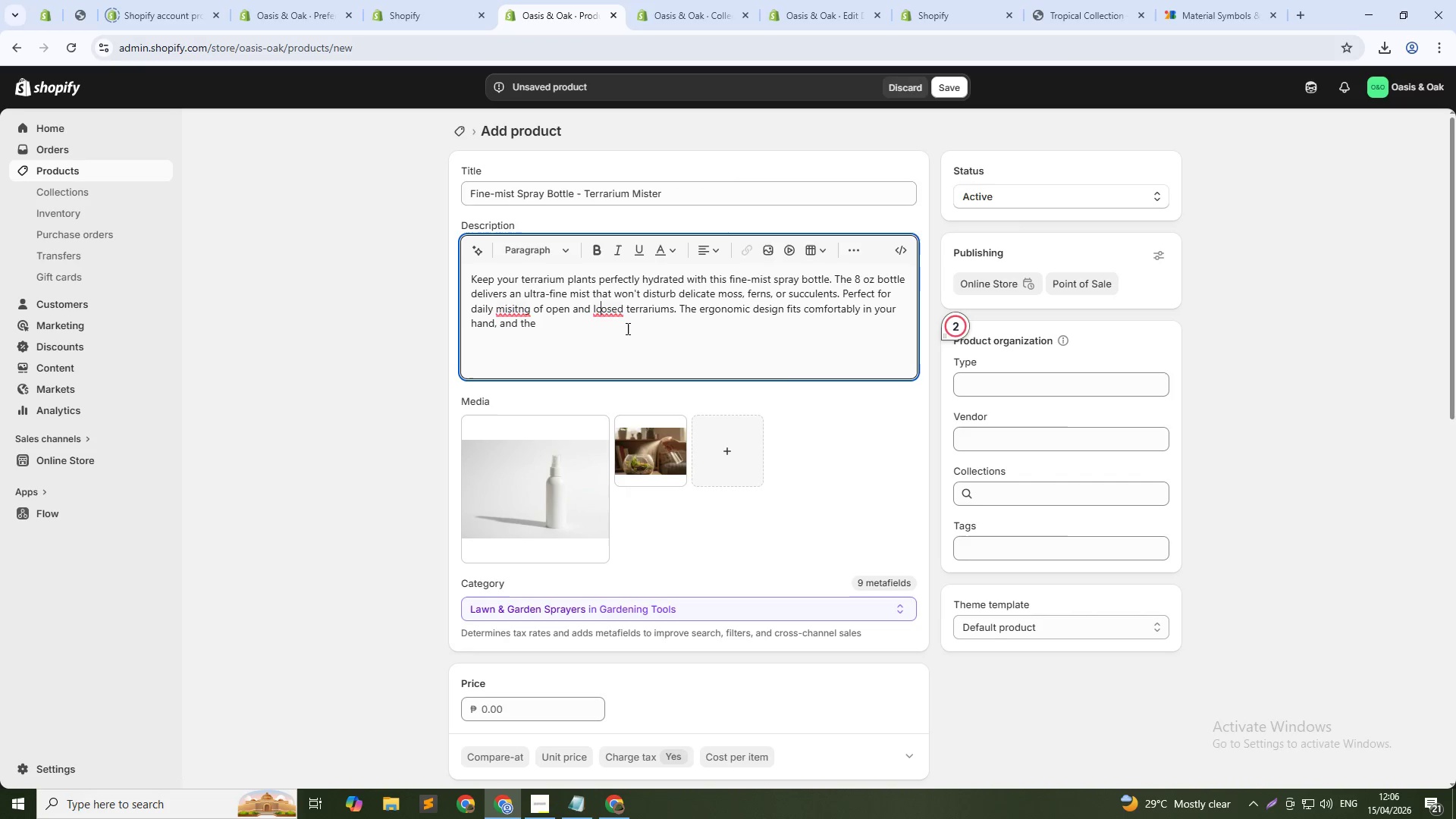 
key(Backspace)
key(Backspace)
type(cl)
 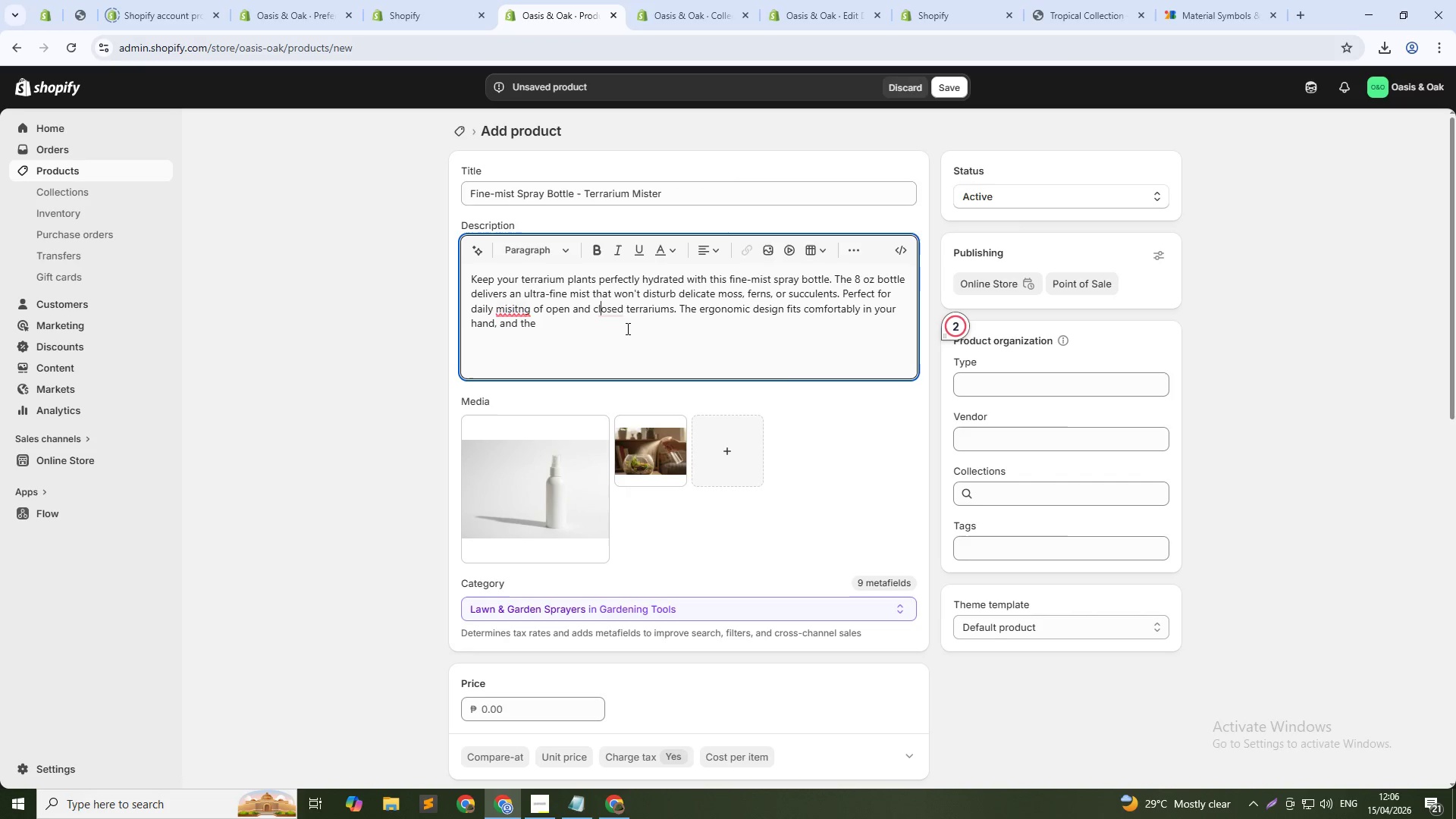 
hold_key(key=ArrowLeft, duration=1.09)
 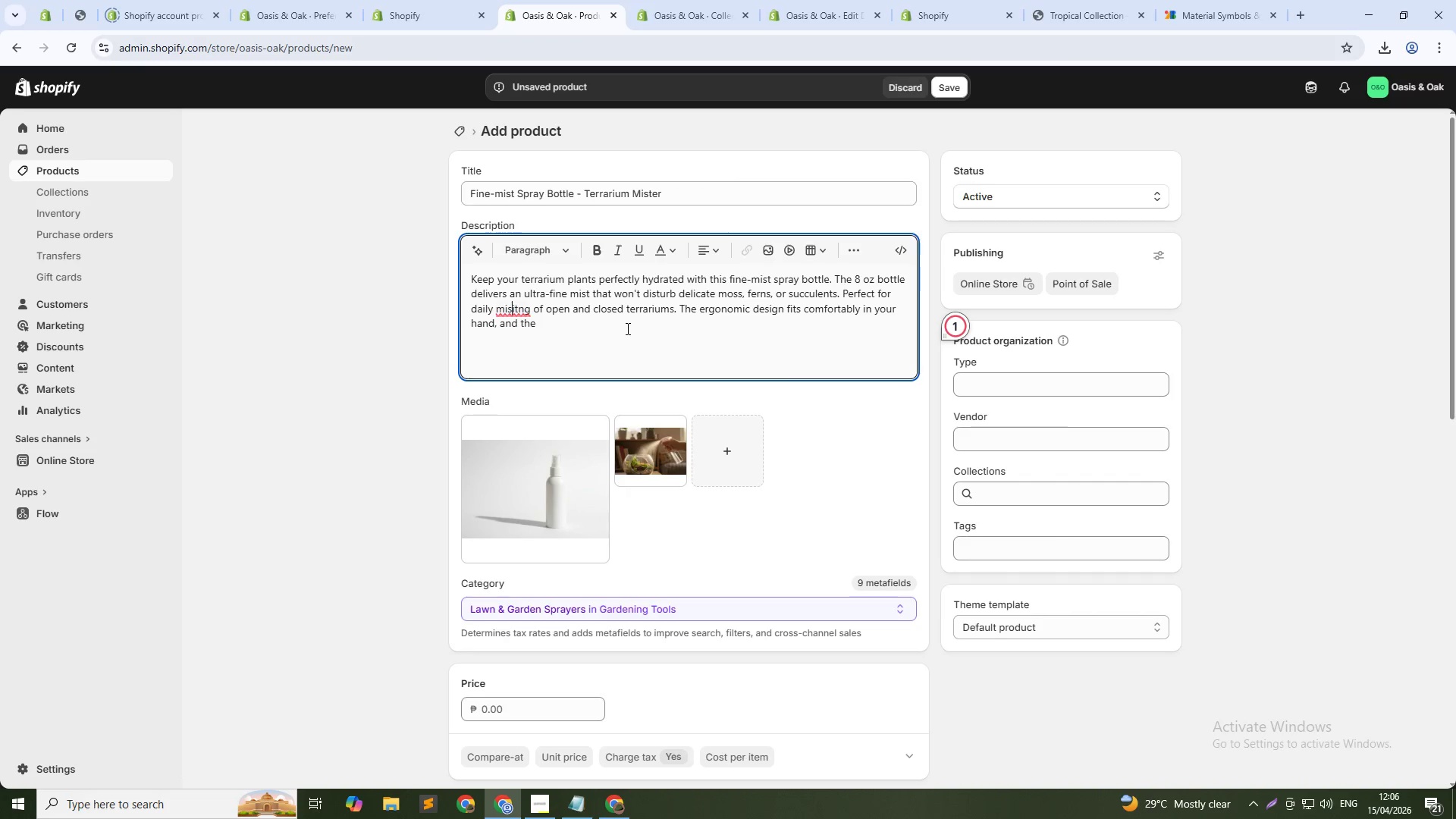 
key(ArrowRight)
 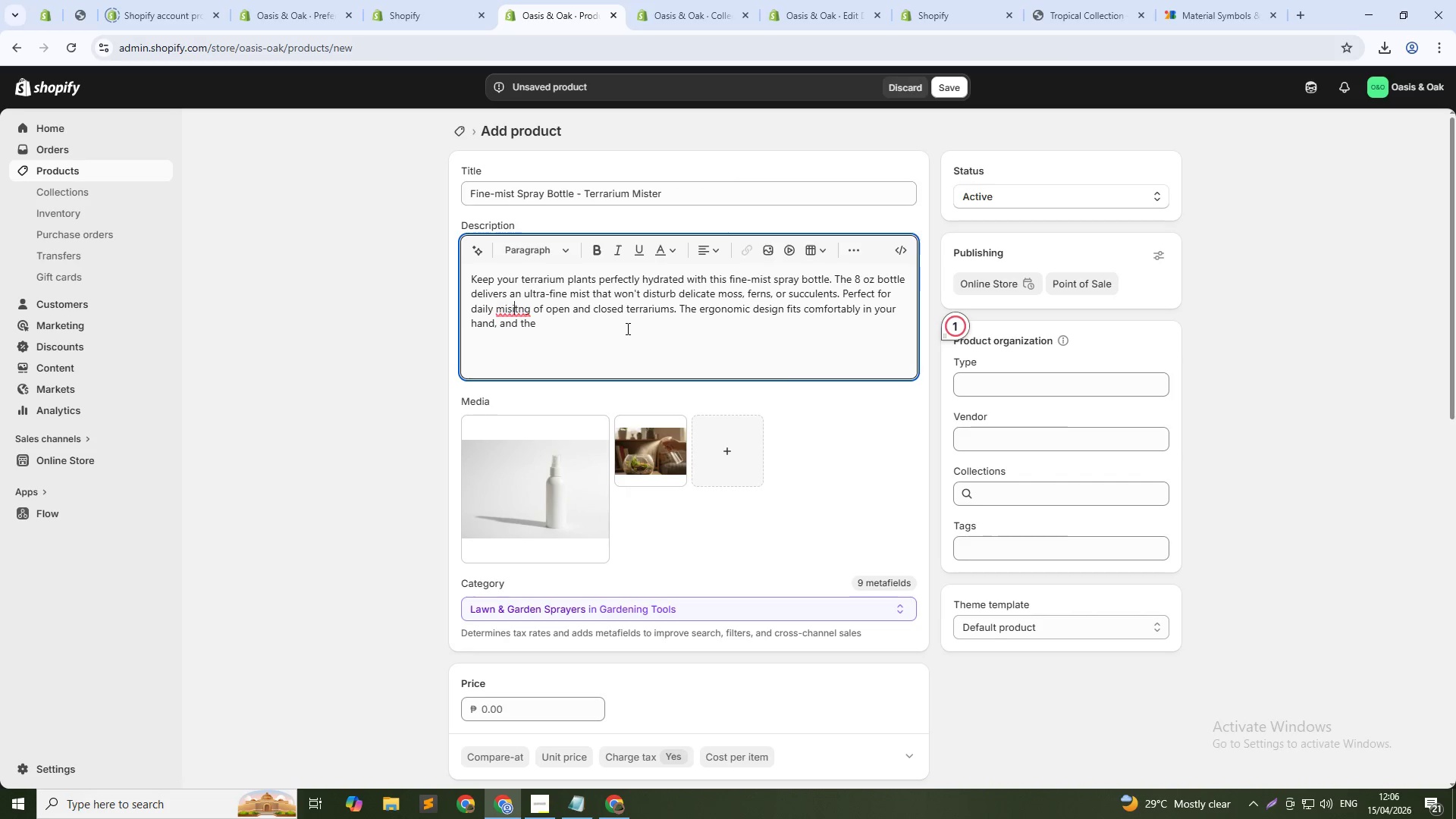 
key(Backspace)
 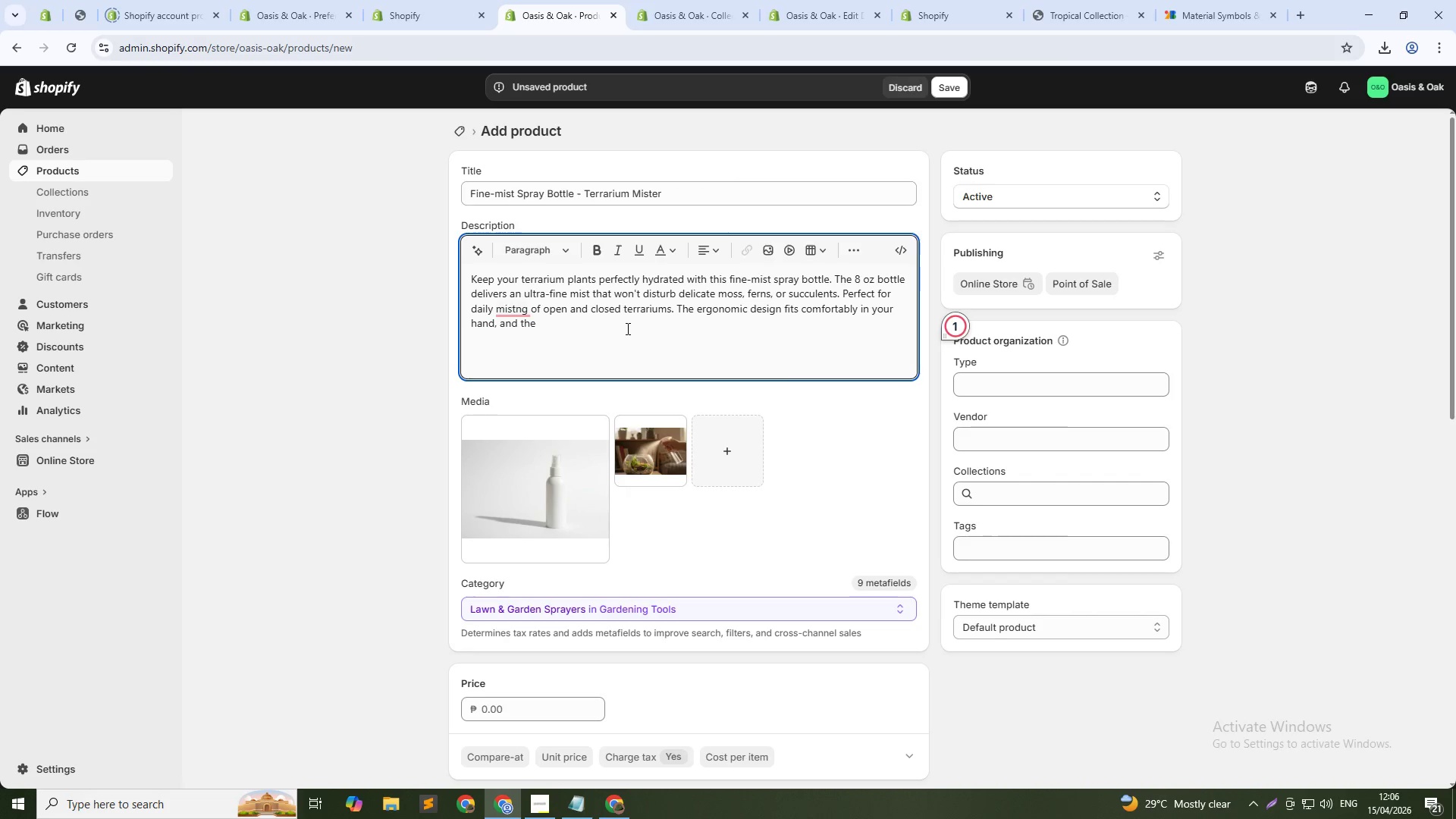 
key(ArrowRight)
 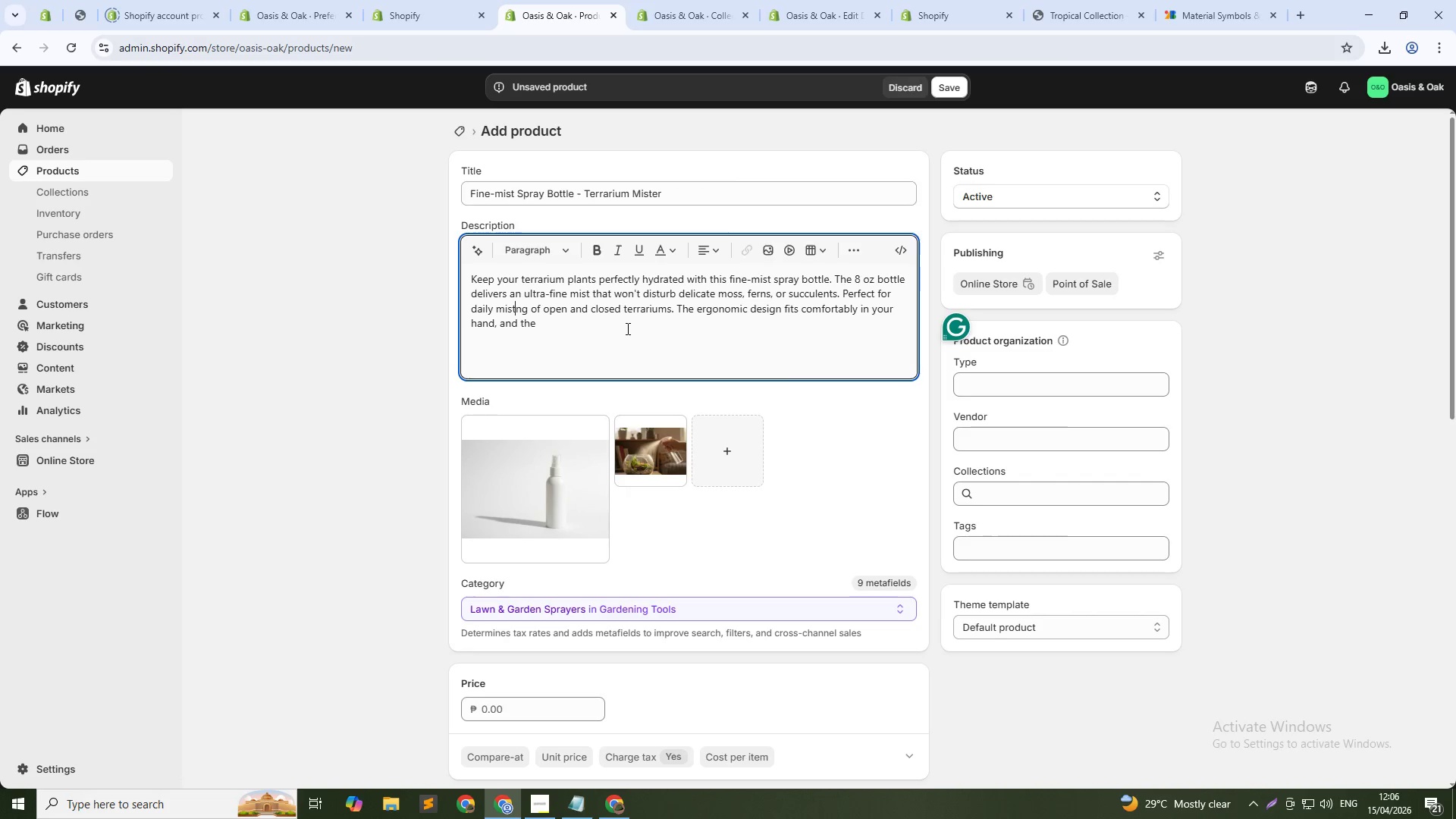 
key(I)
 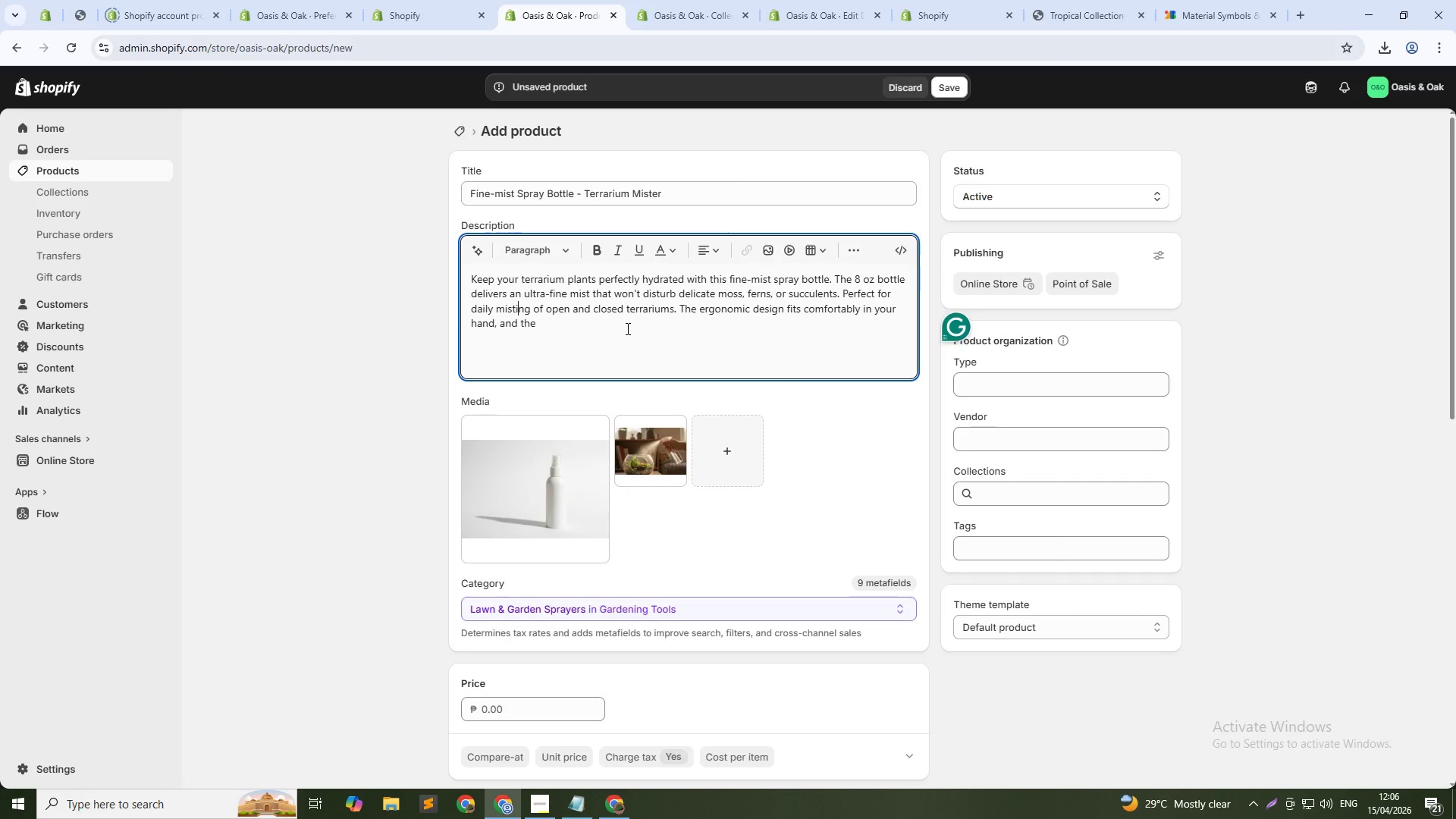 
key(ArrowDown)
 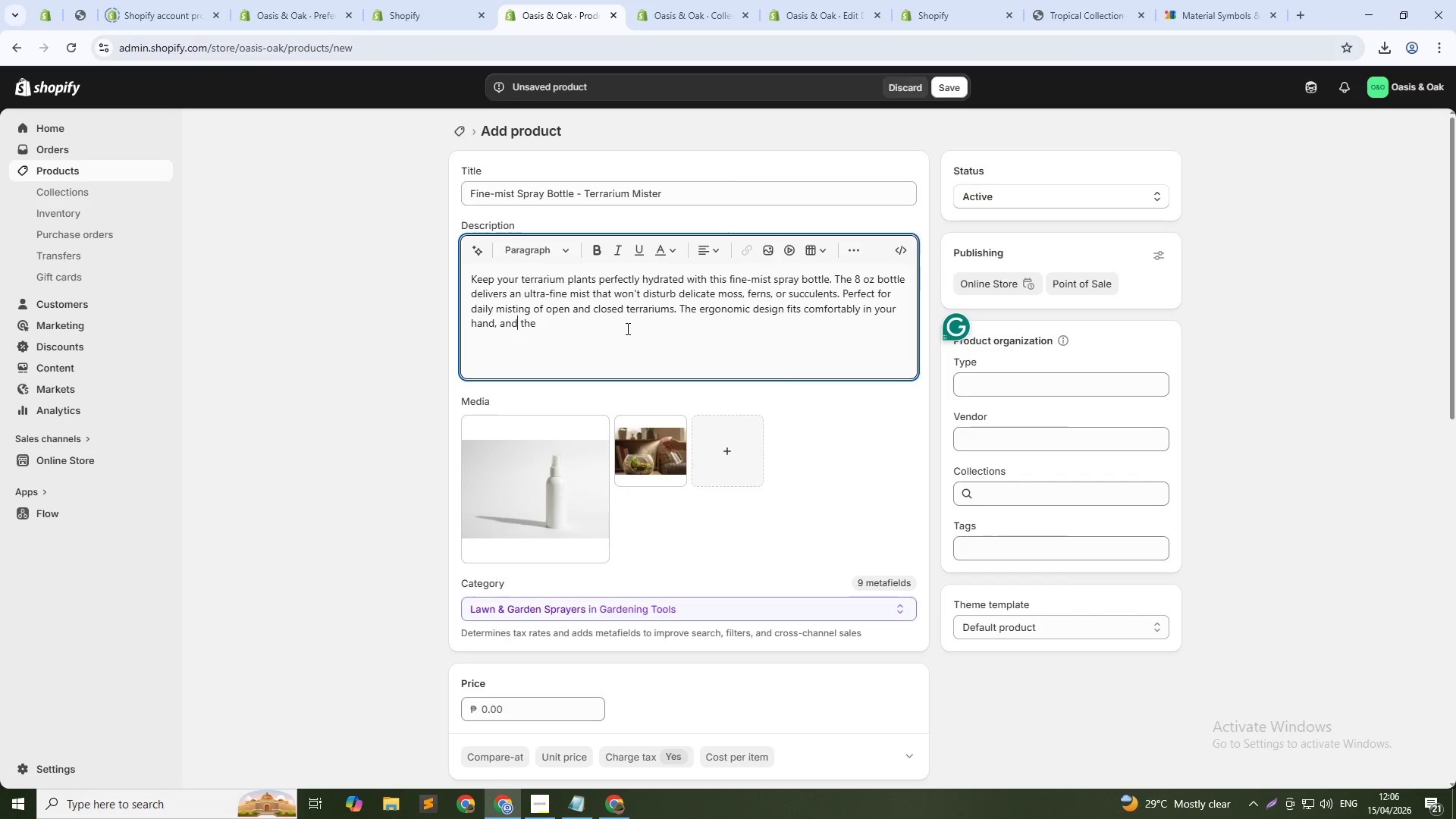 
key(ArrowRight)
 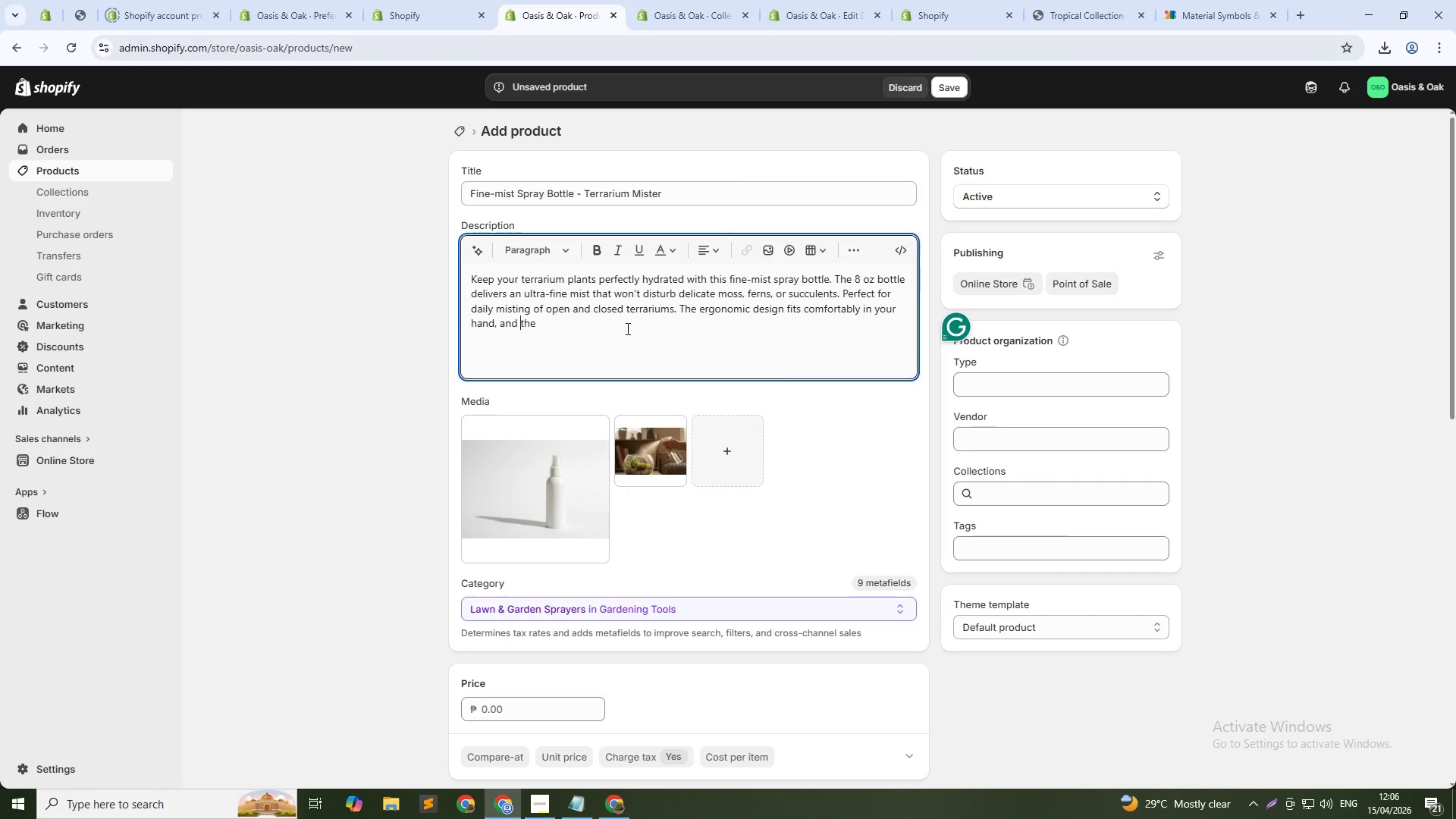 
key(ArrowRight)
 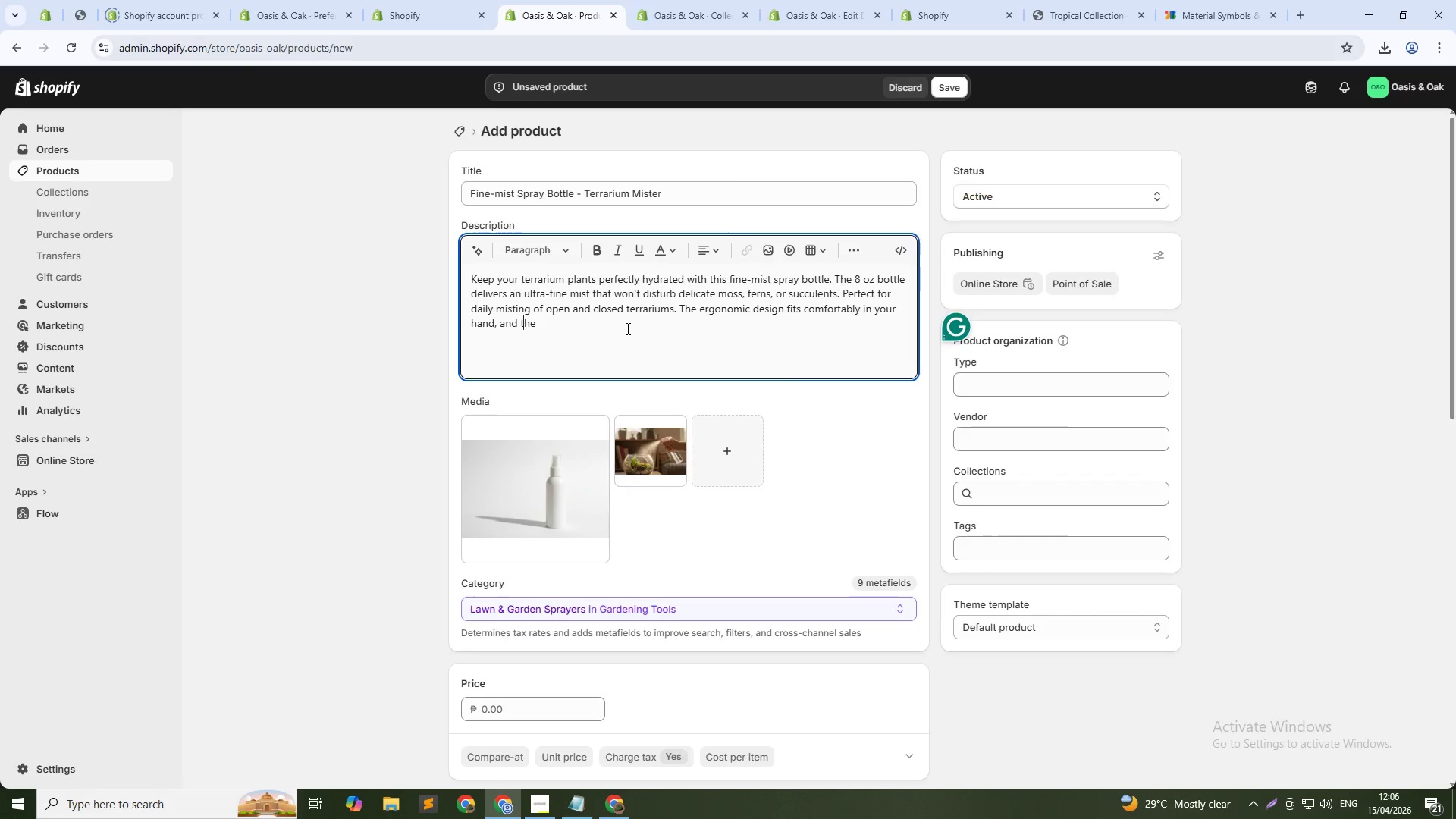 
key(ArrowRight)
 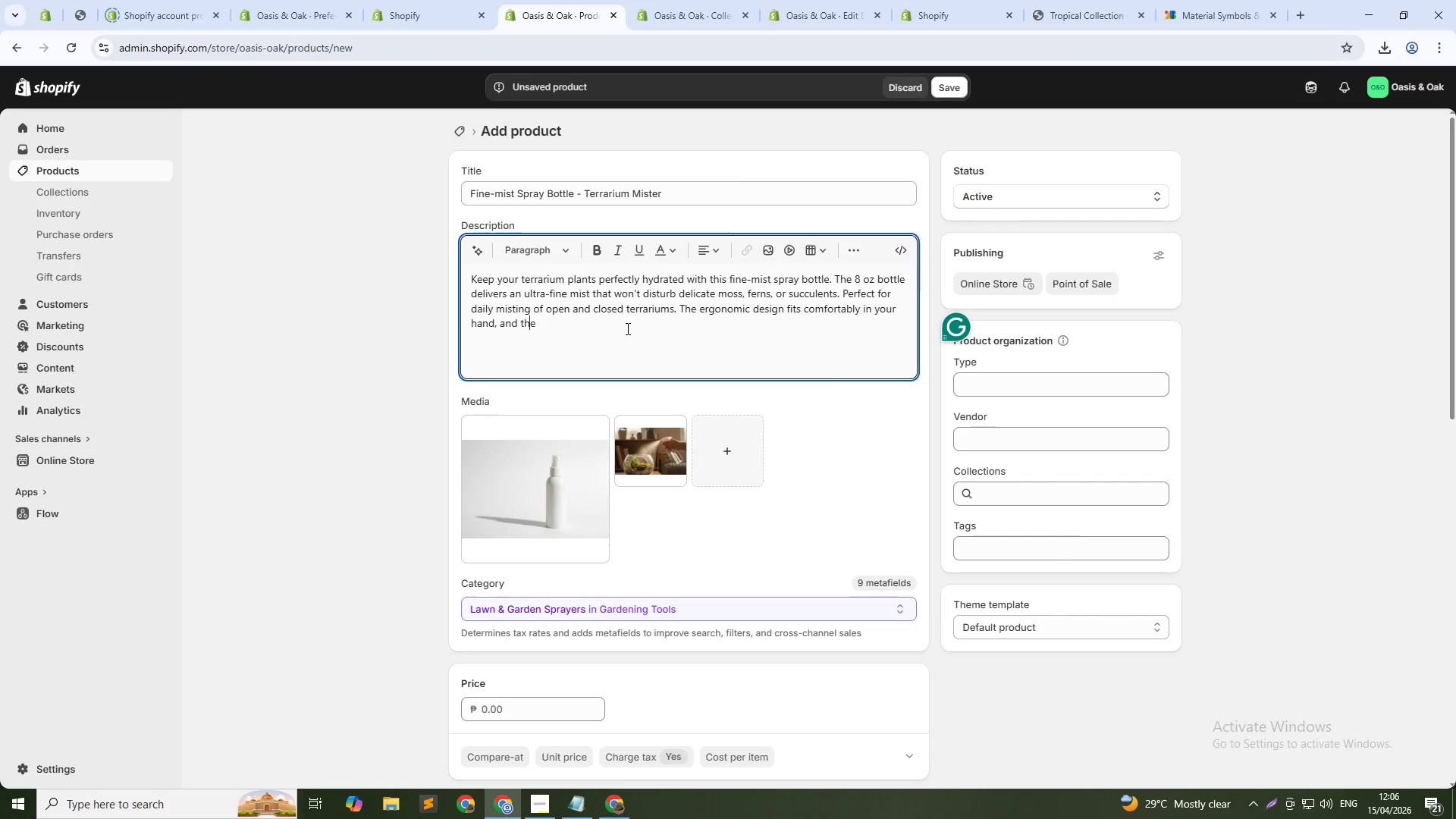 
key(ArrowRight)
 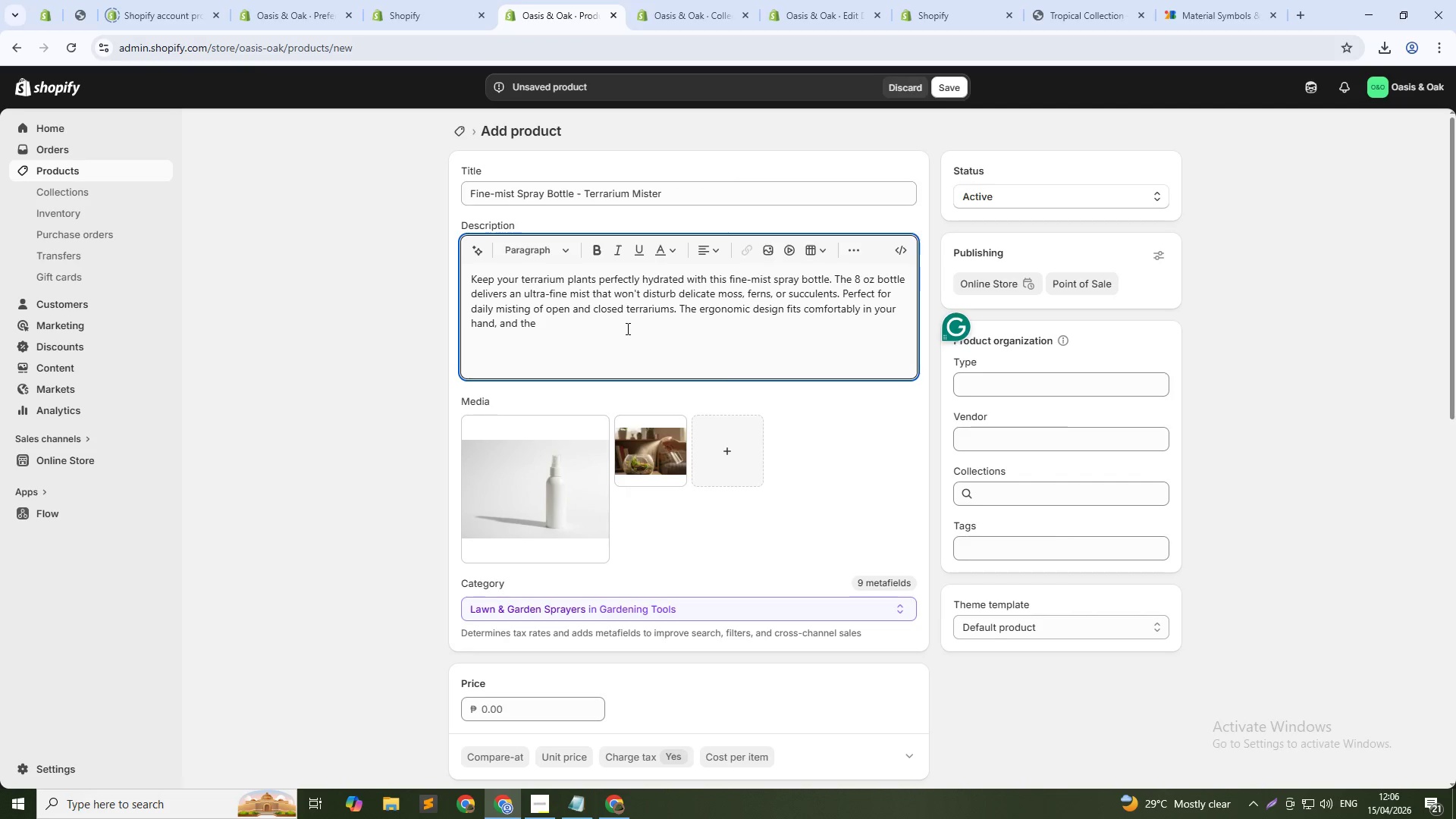 
type( adjustable nozzle allows you o)
key(Backspace)
type(to switch from mist to stream. Made from BPA-free, recyclable plastic. Ideal for air plants, orchids, and all terrarium varieties. REfi)
key(Backspace)
key(Backspace)
key(Backspace)
type(efillable and reusable.)
 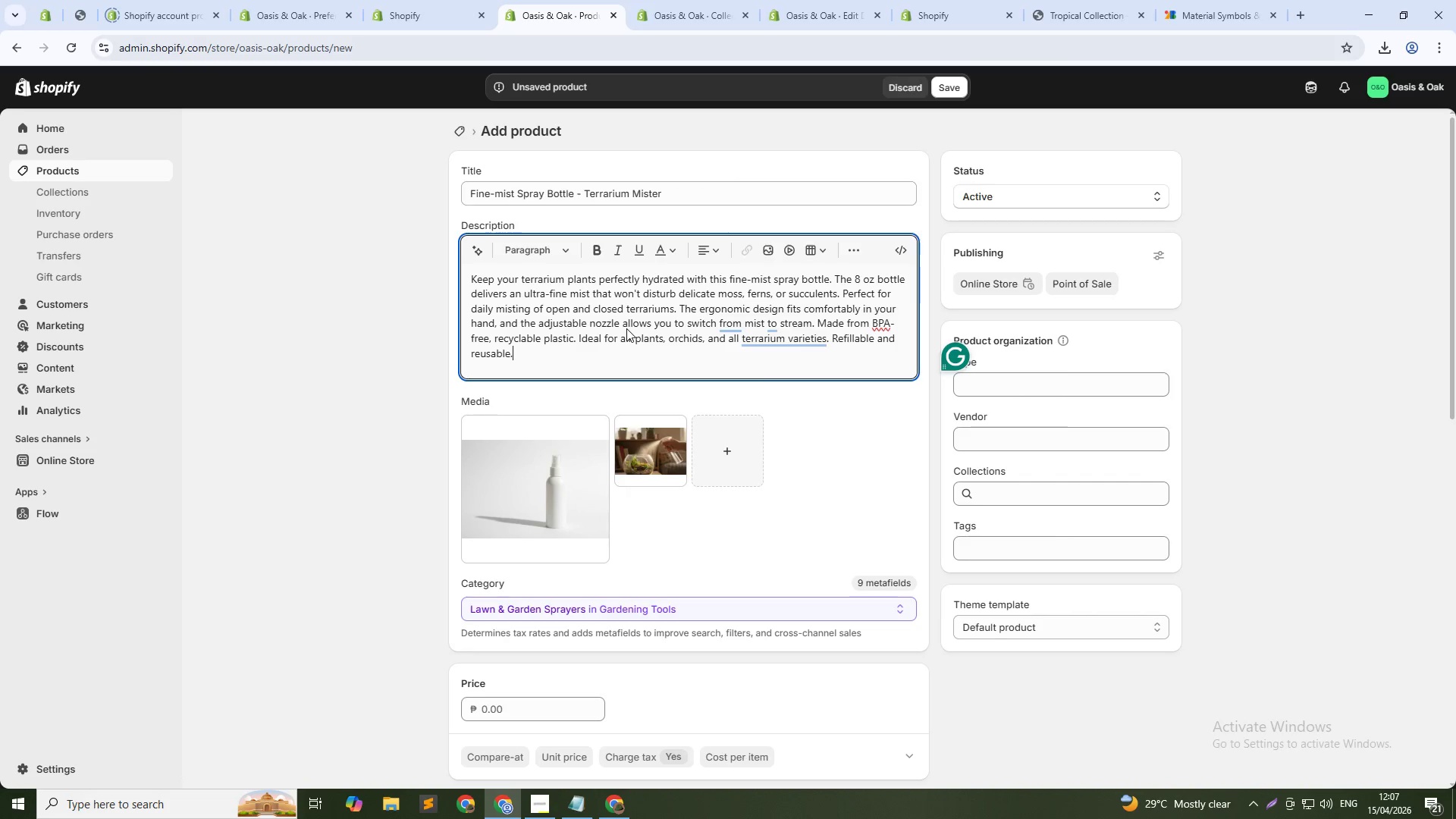 
left_click([529, 716])
 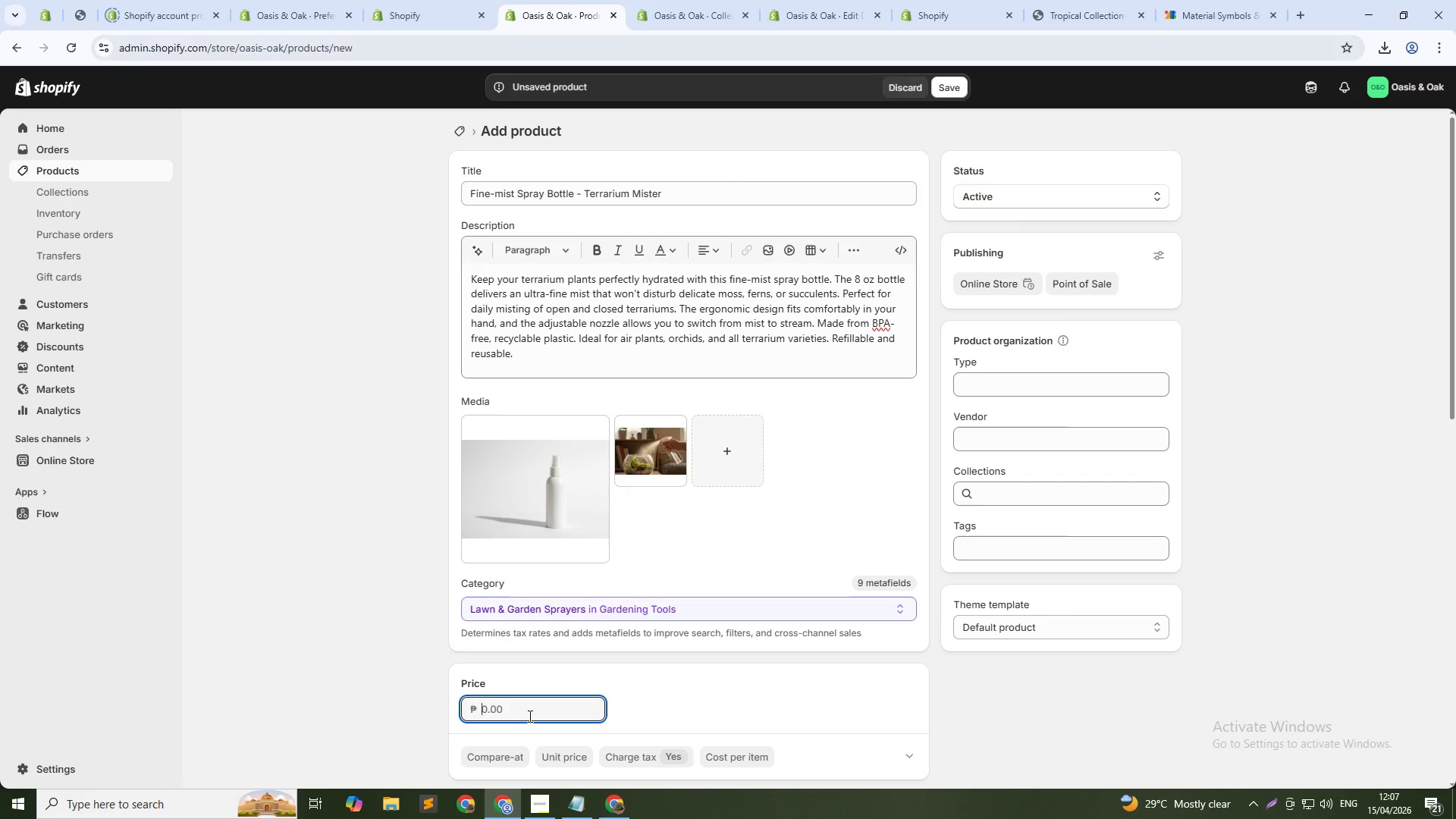 
key(Numpad1)
 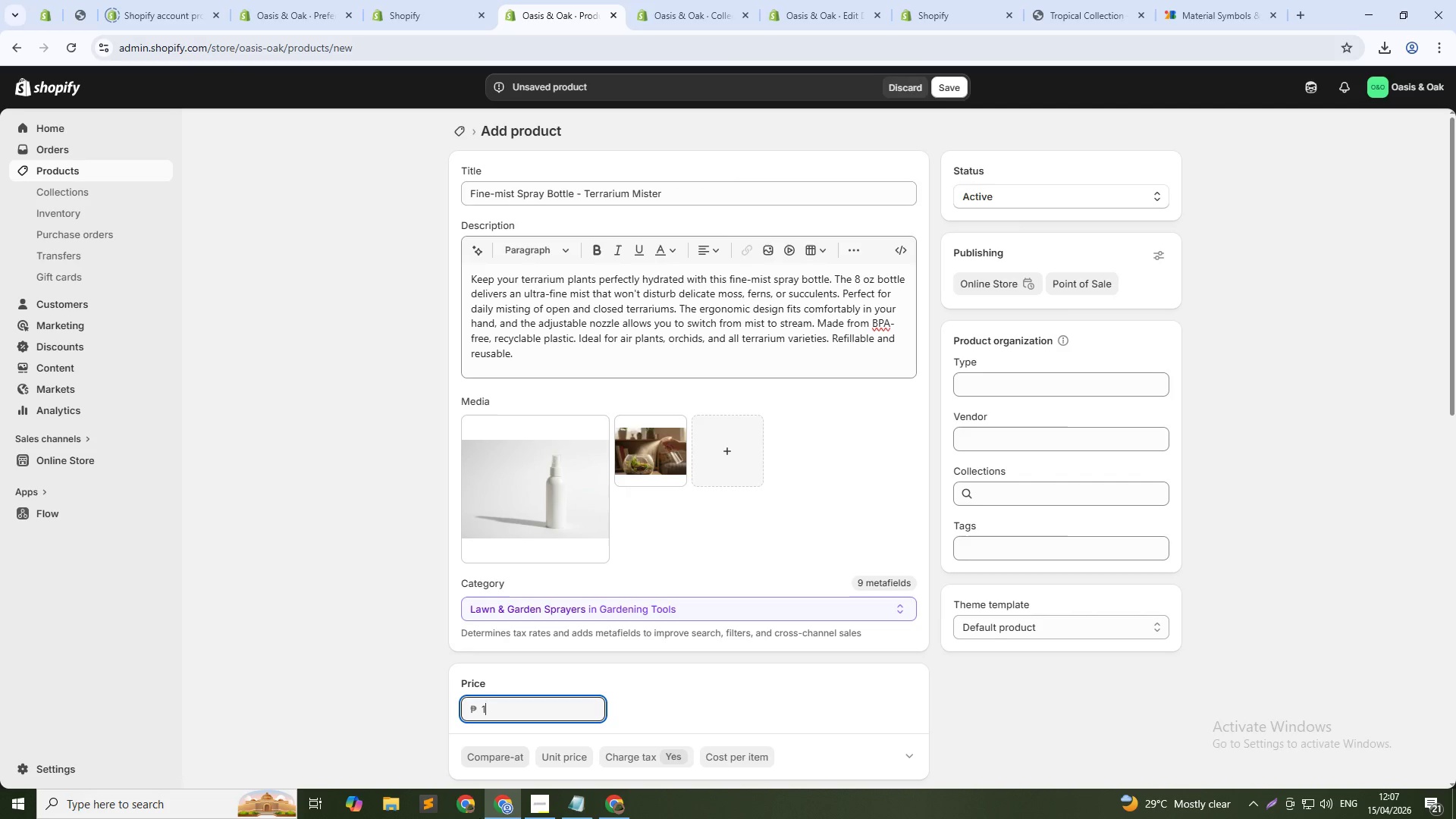 
key(Numpad2)
 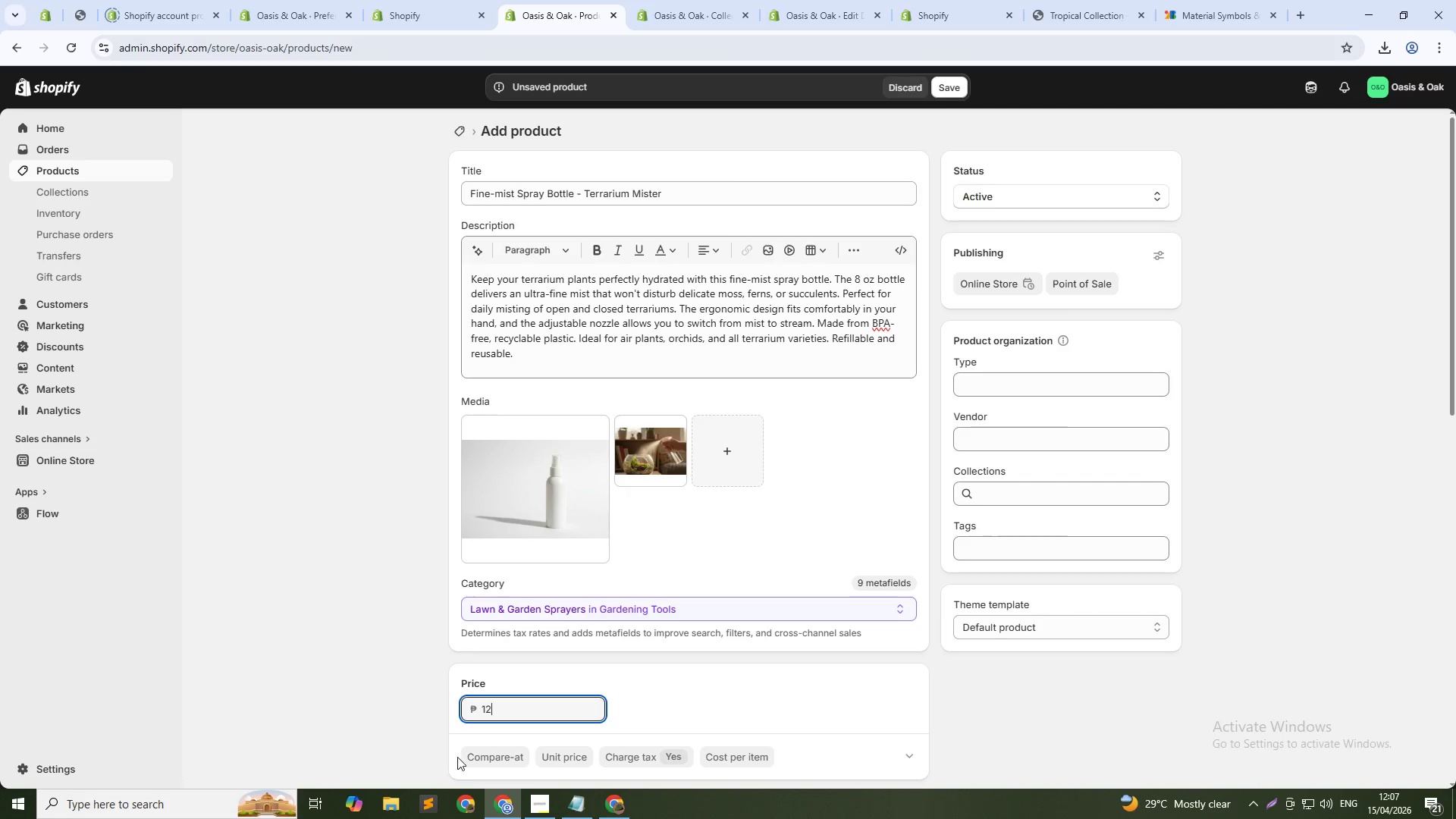 
left_click([476, 755])
 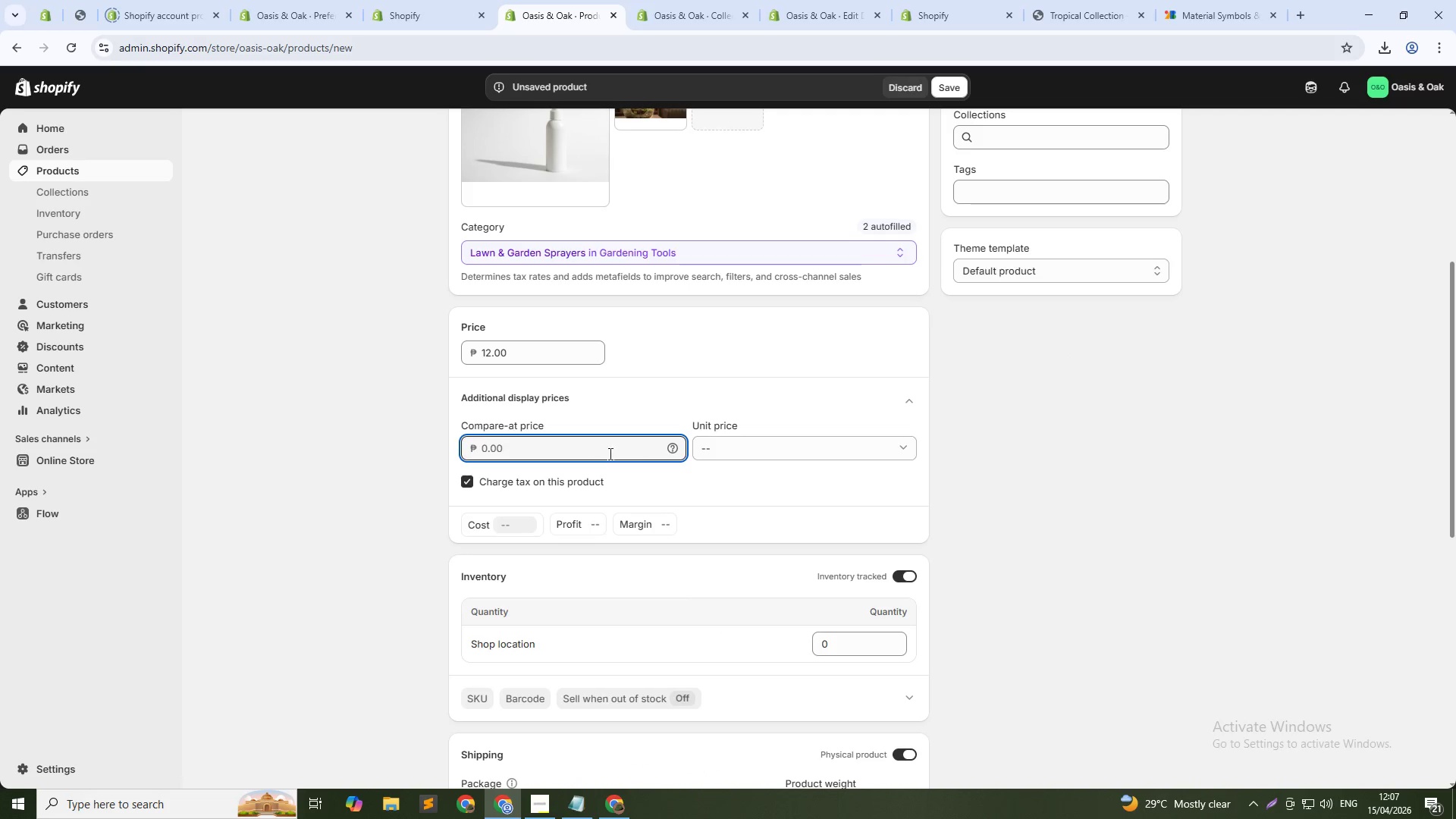 
key(Numpad0)
 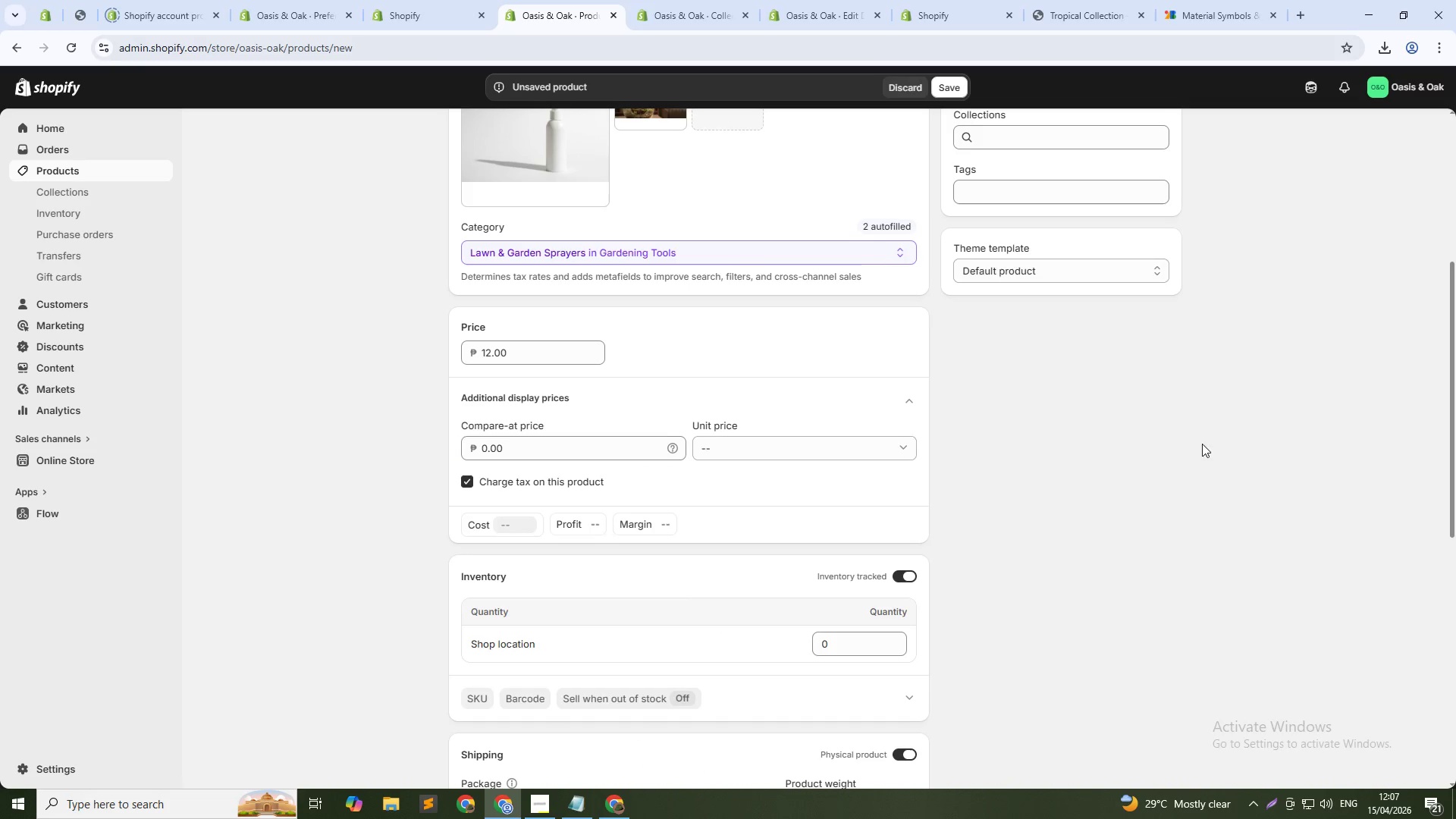 
scroll: coordinate [1084, 394], scroll_direction: up, amount: 2.0
 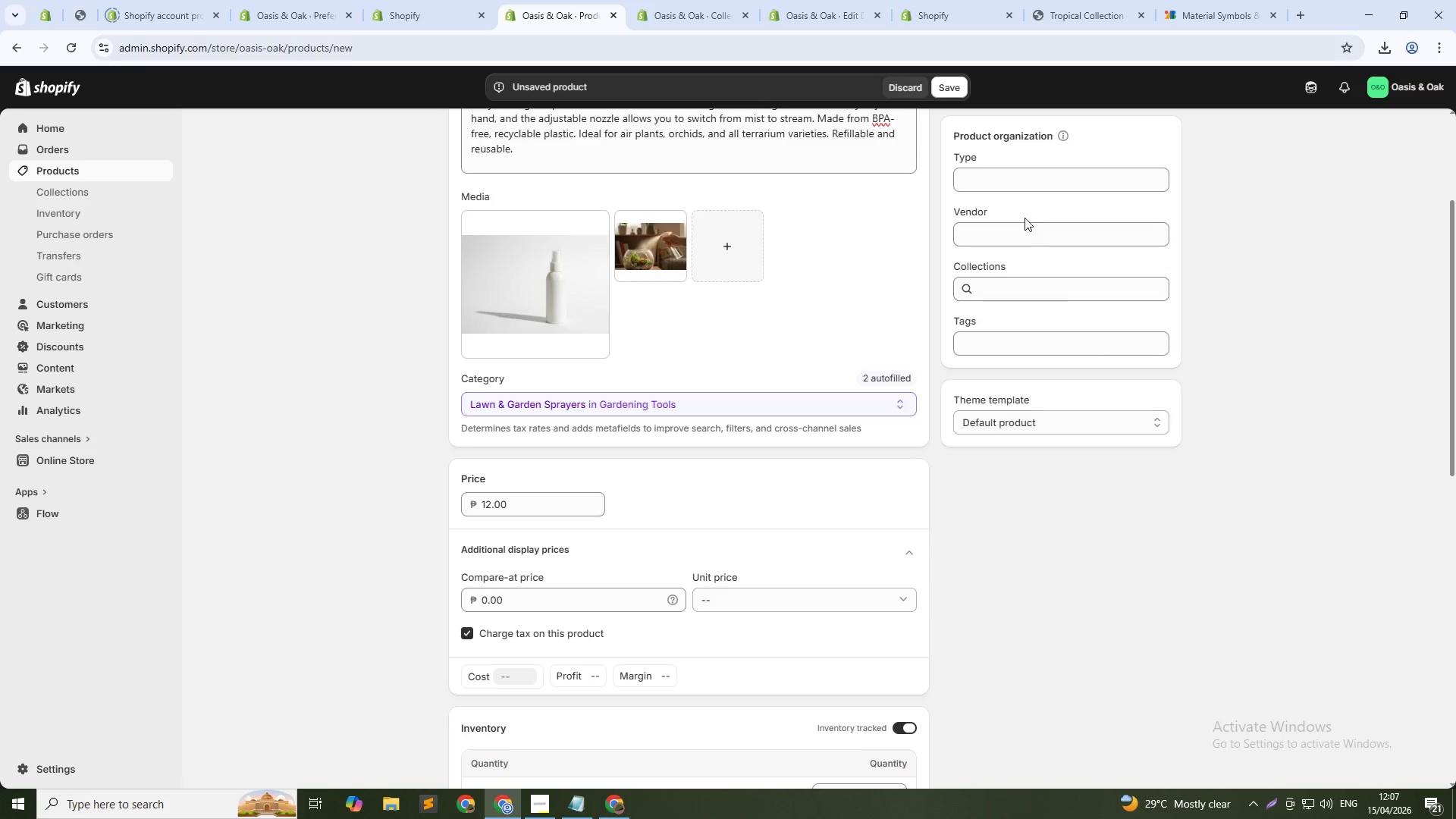 
left_click([1017, 178])
 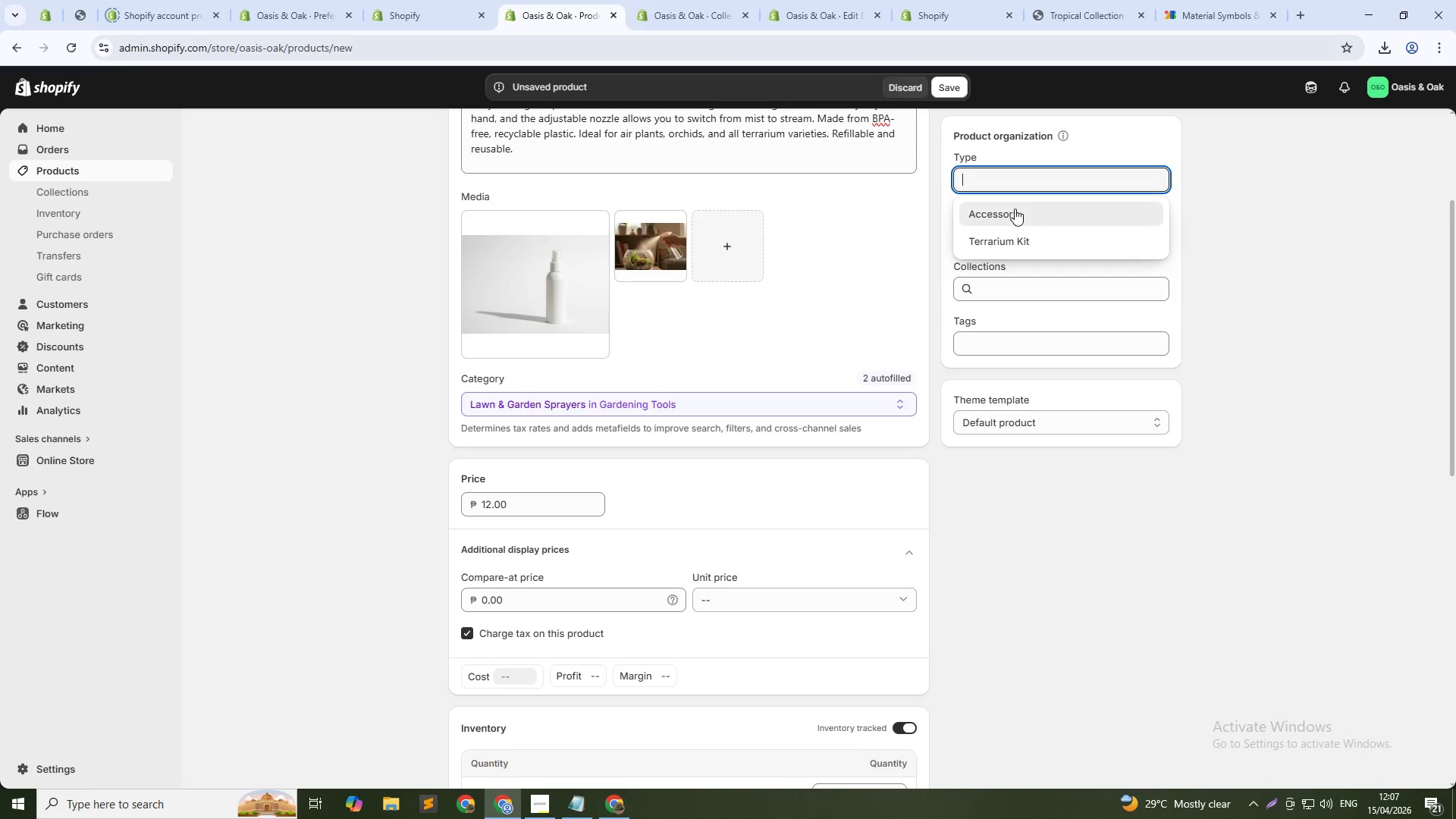 
left_click([1015, 209])
 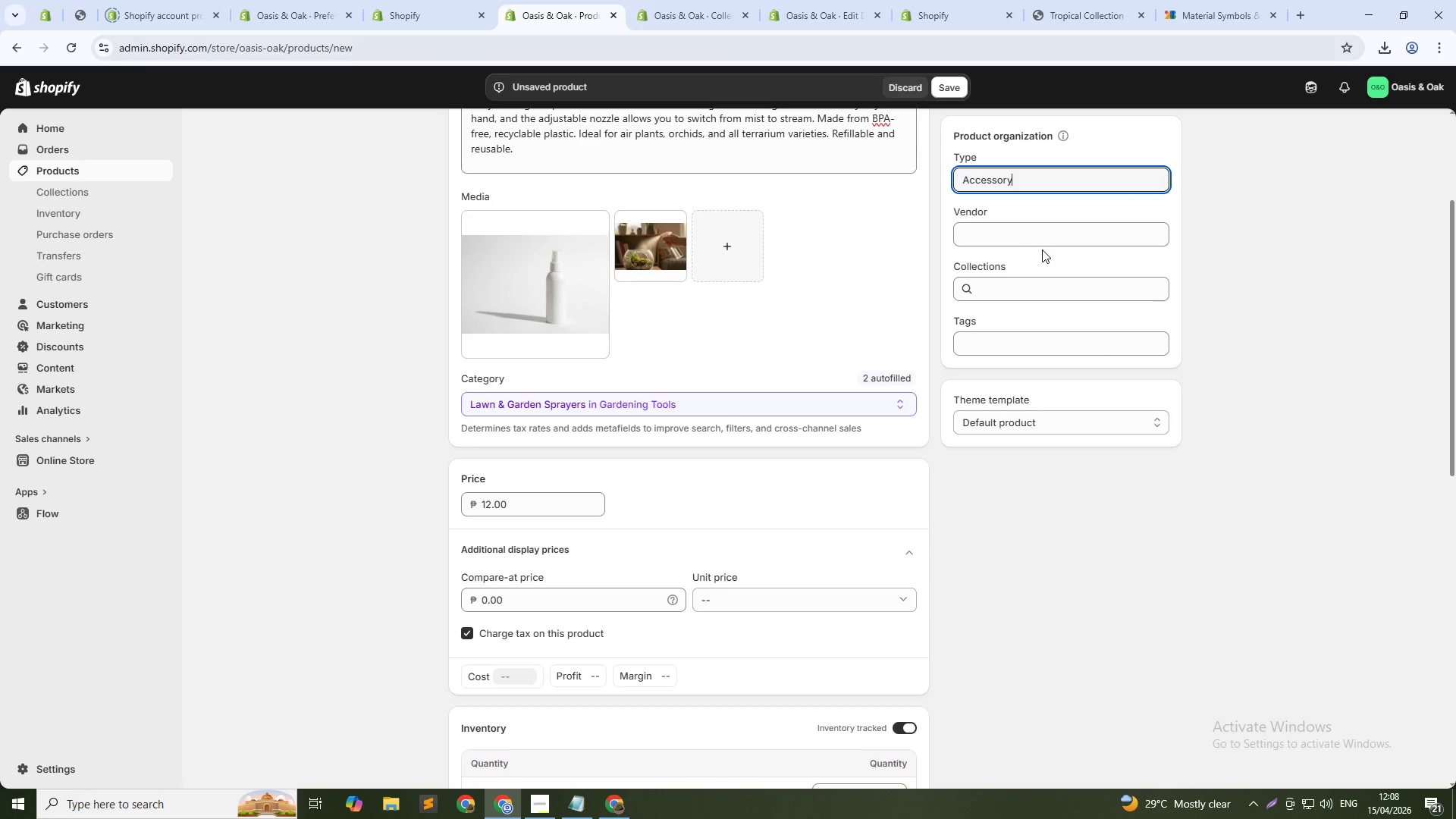 
left_click([1040, 233])
 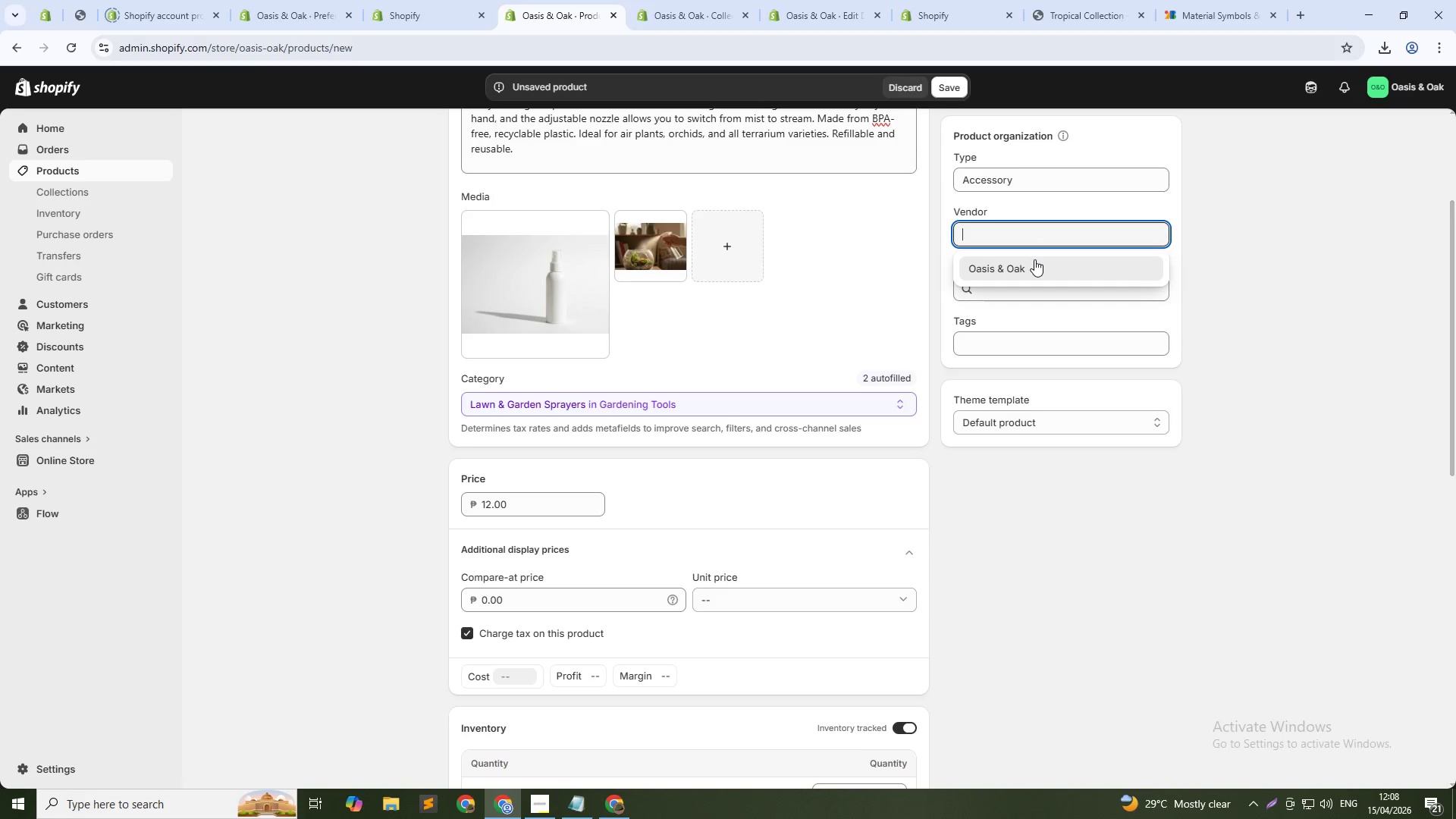 
left_click([1034, 259])
 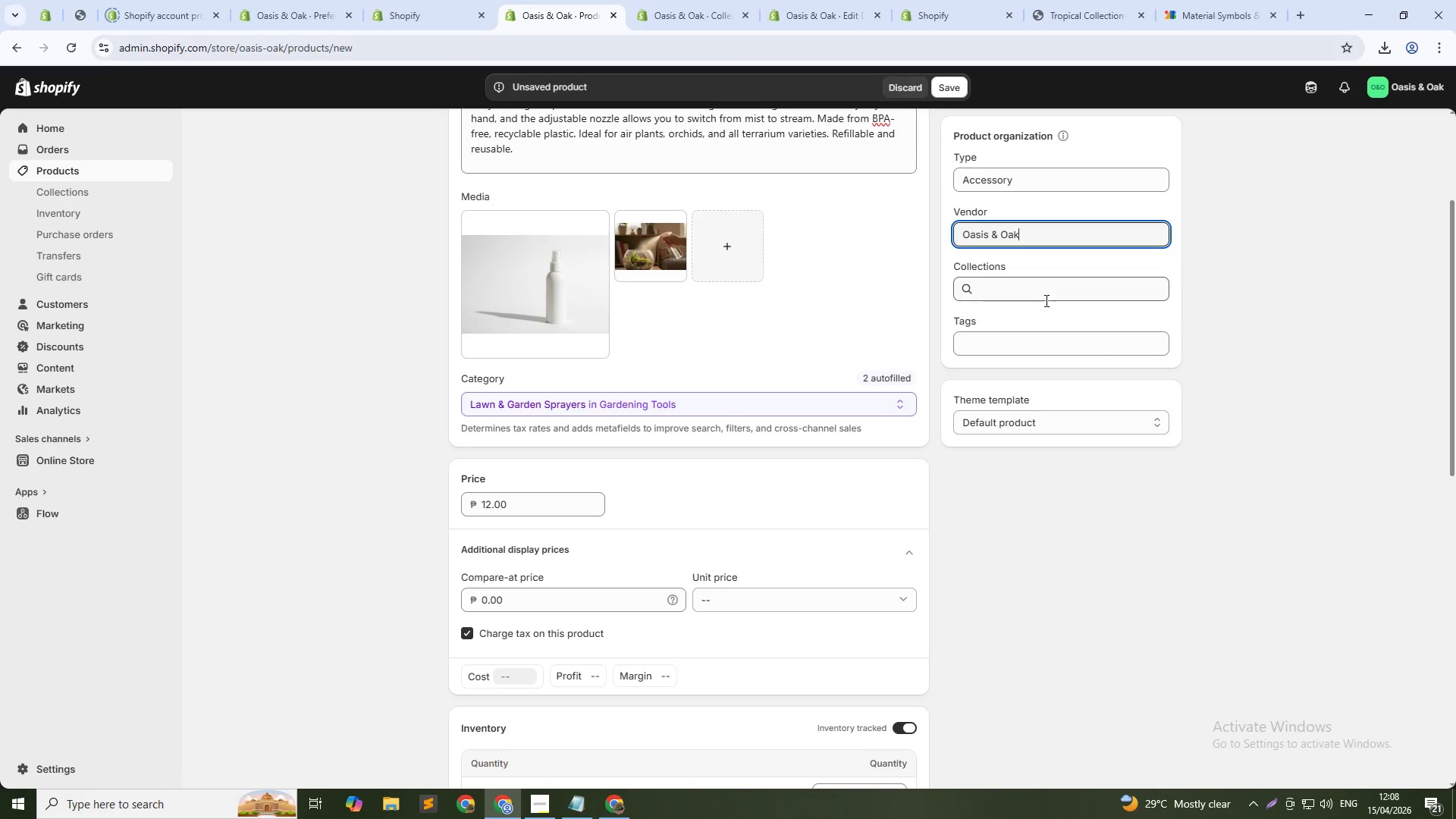 
left_click([1045, 343])
 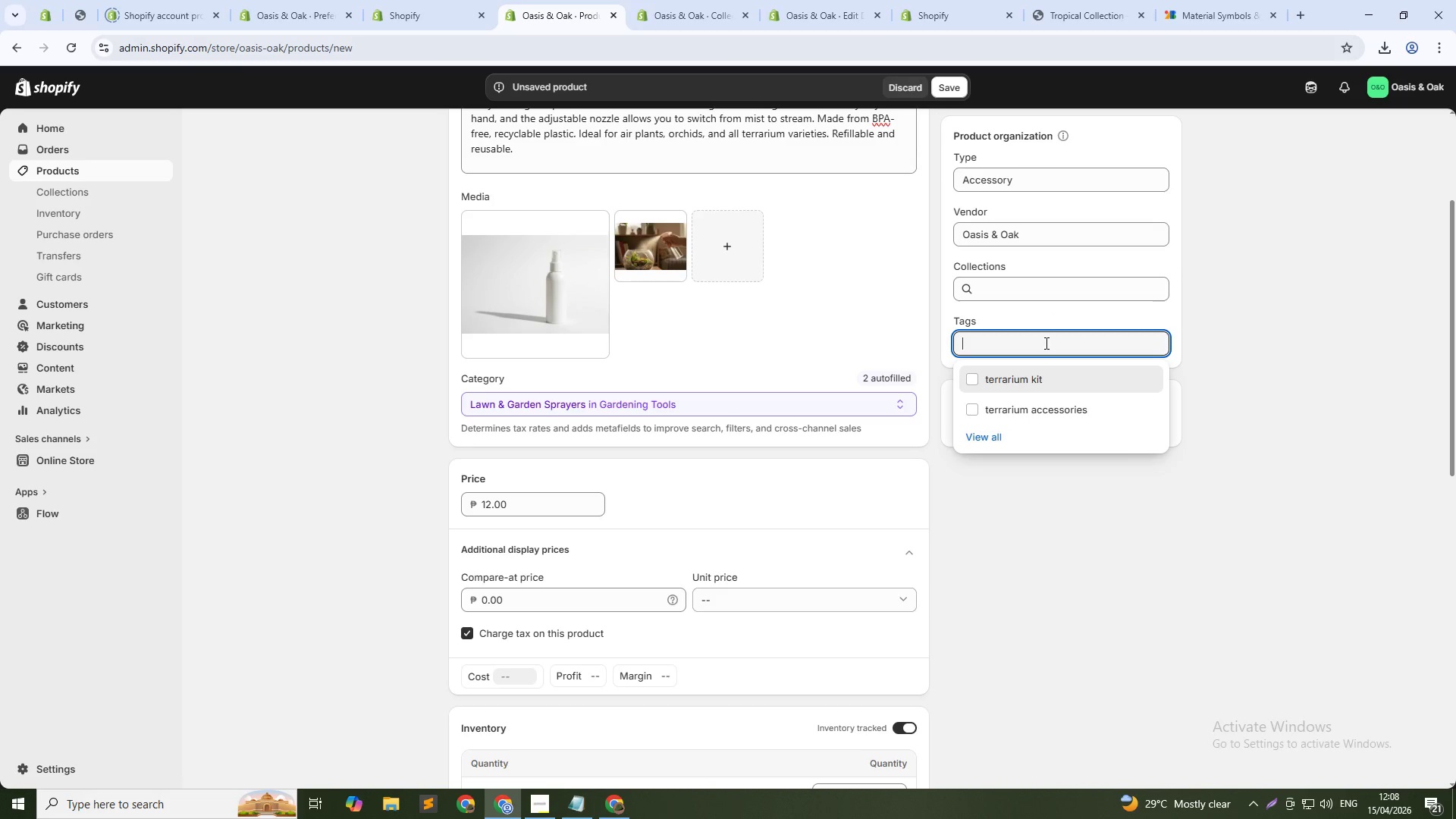 
type(care-essentials)
key(NumpadEnter)
 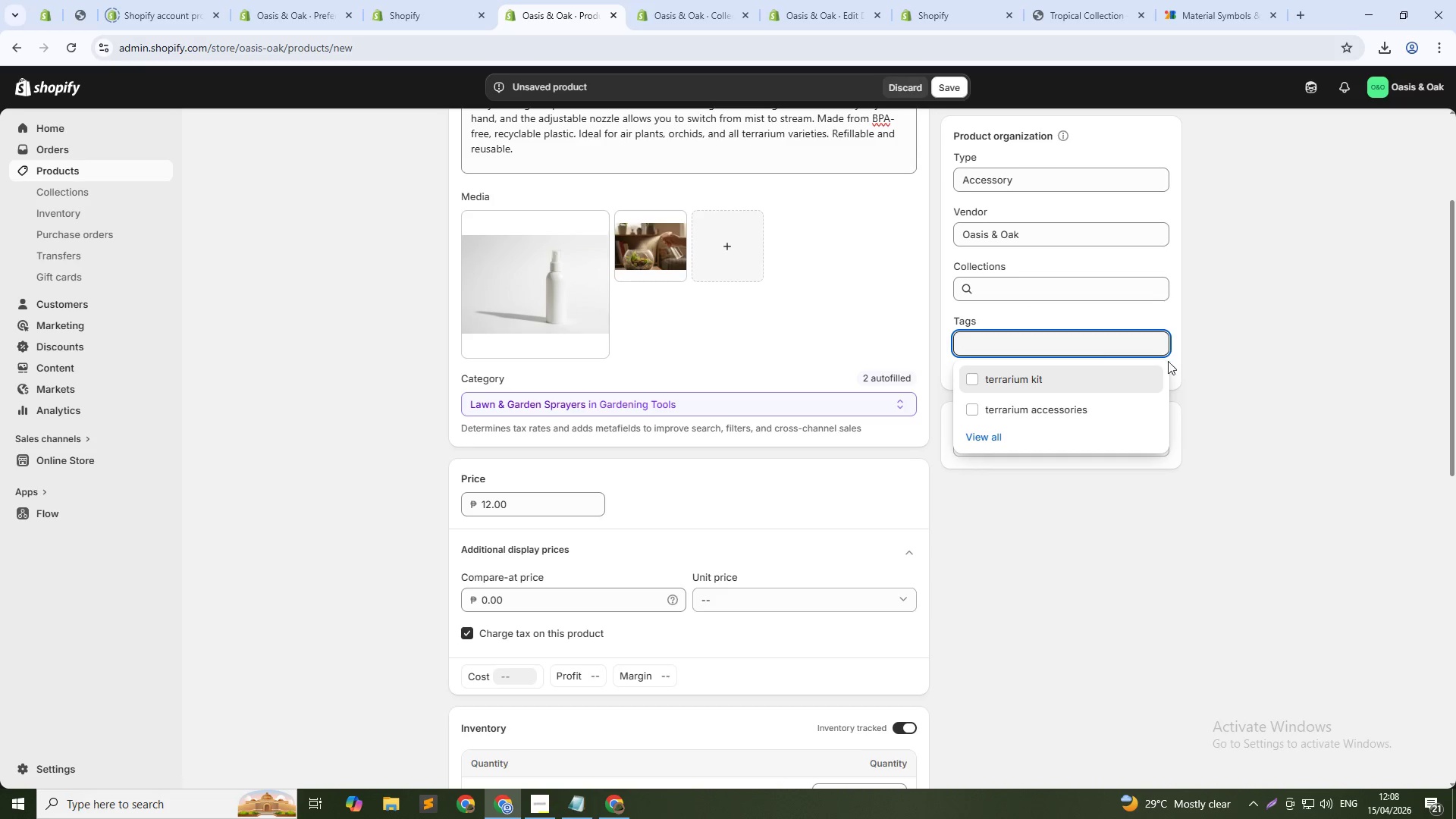 
left_click([1244, 371])
 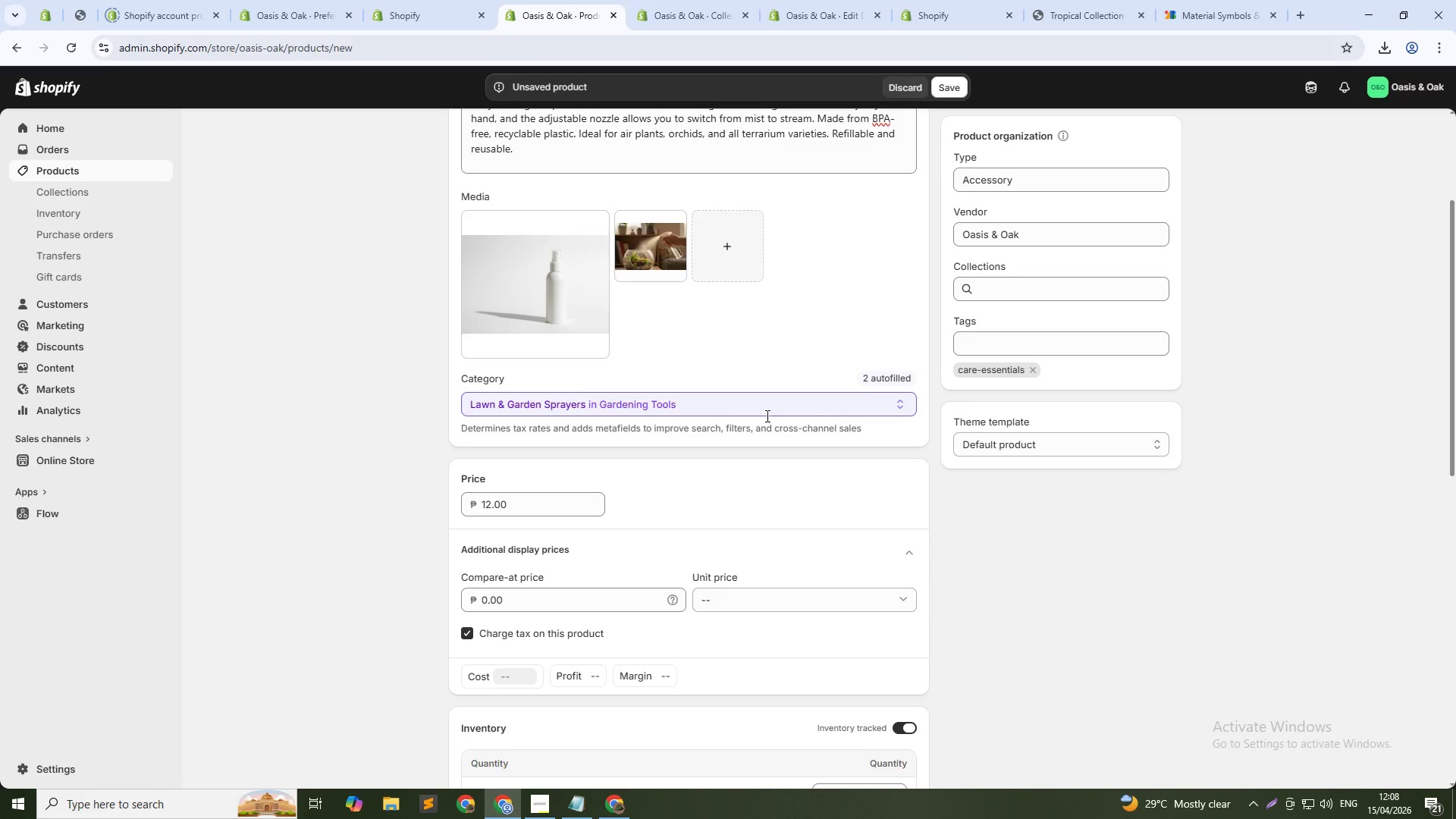 
scroll: coordinate [679, 429], scroll_direction: down, amount: 12.0
 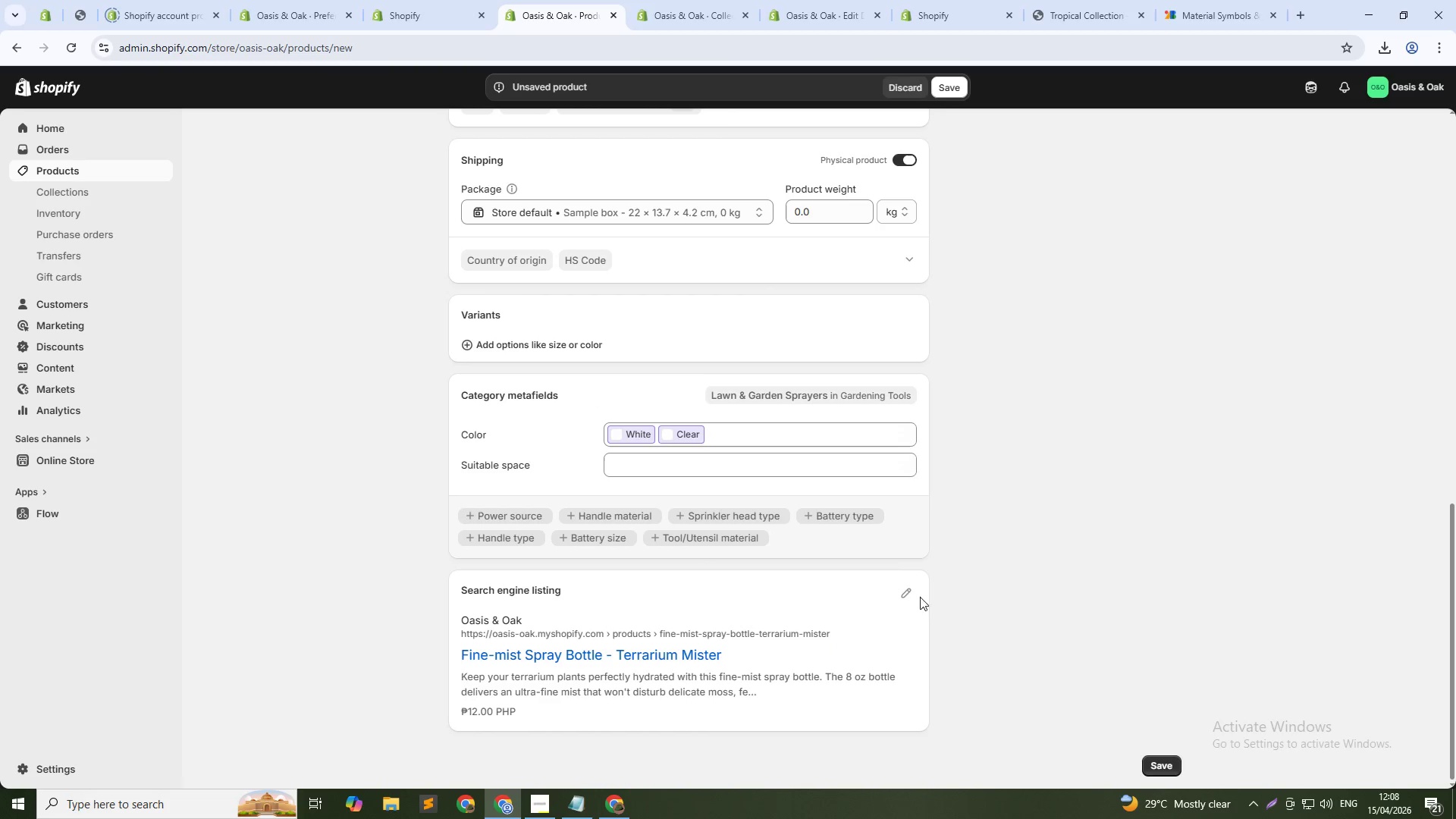 
left_click([902, 592])
 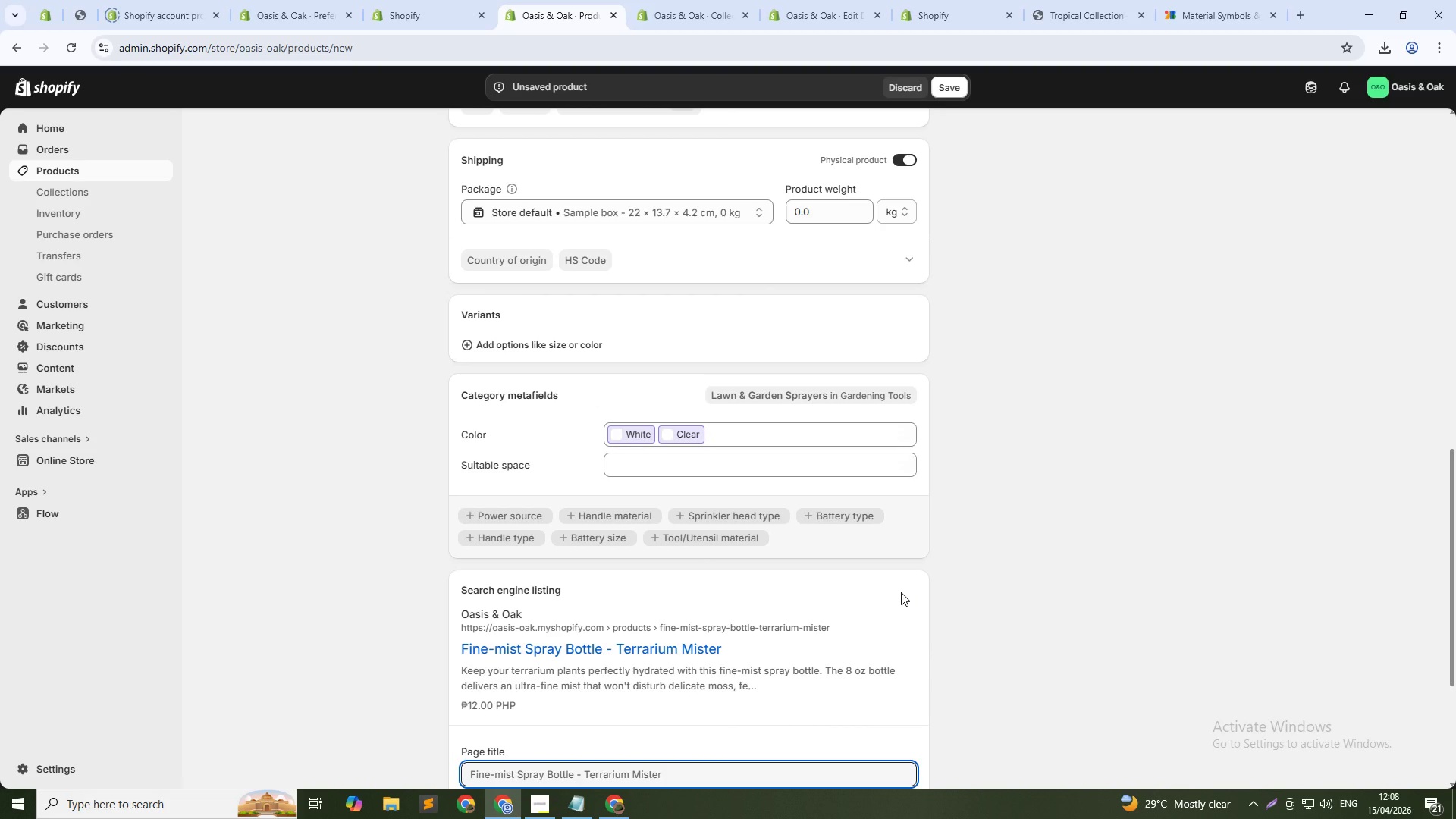 
scroll: coordinate [600, 646], scroll_direction: down, amount: 6.0
 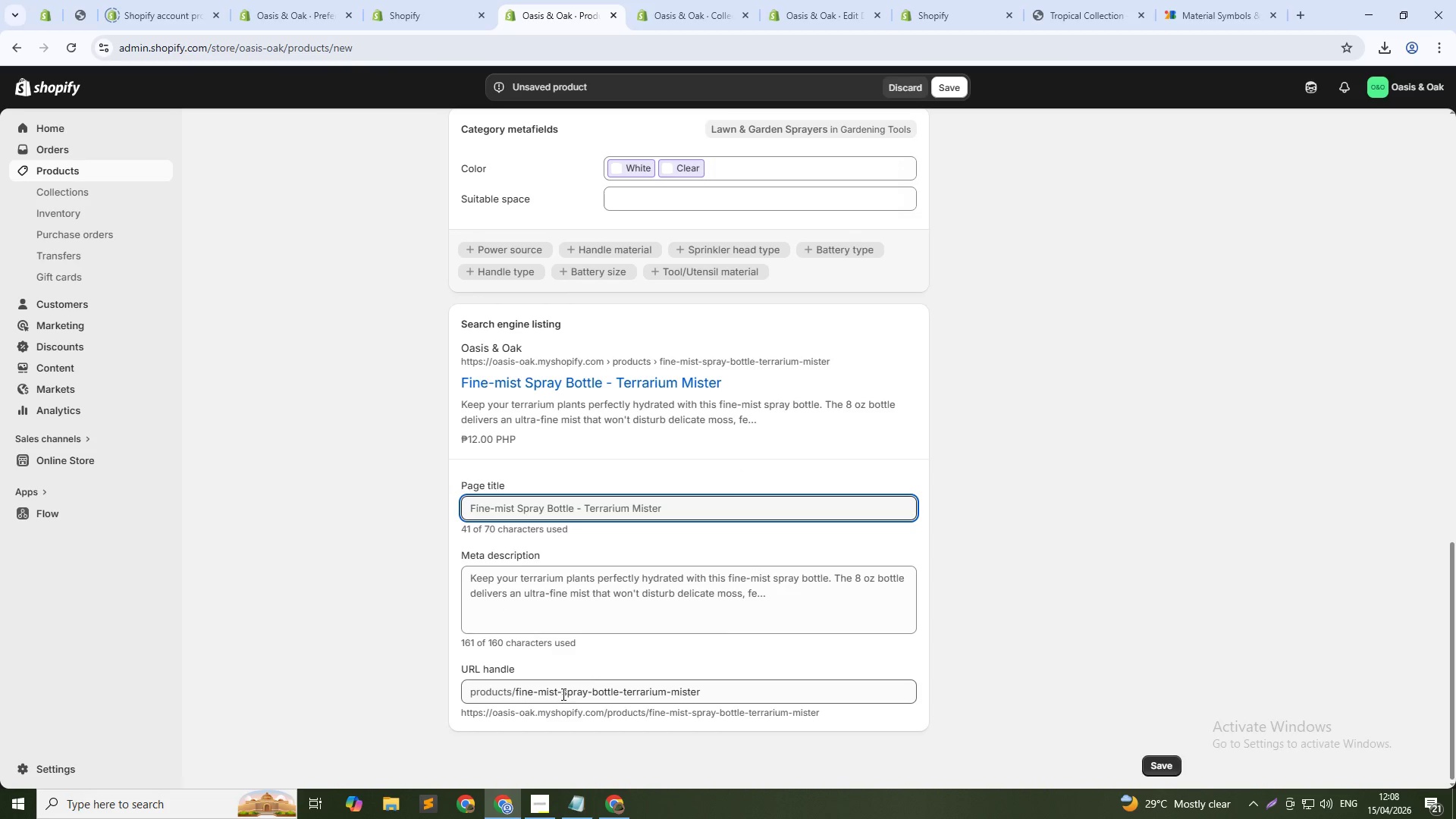 
wait(8.29)
 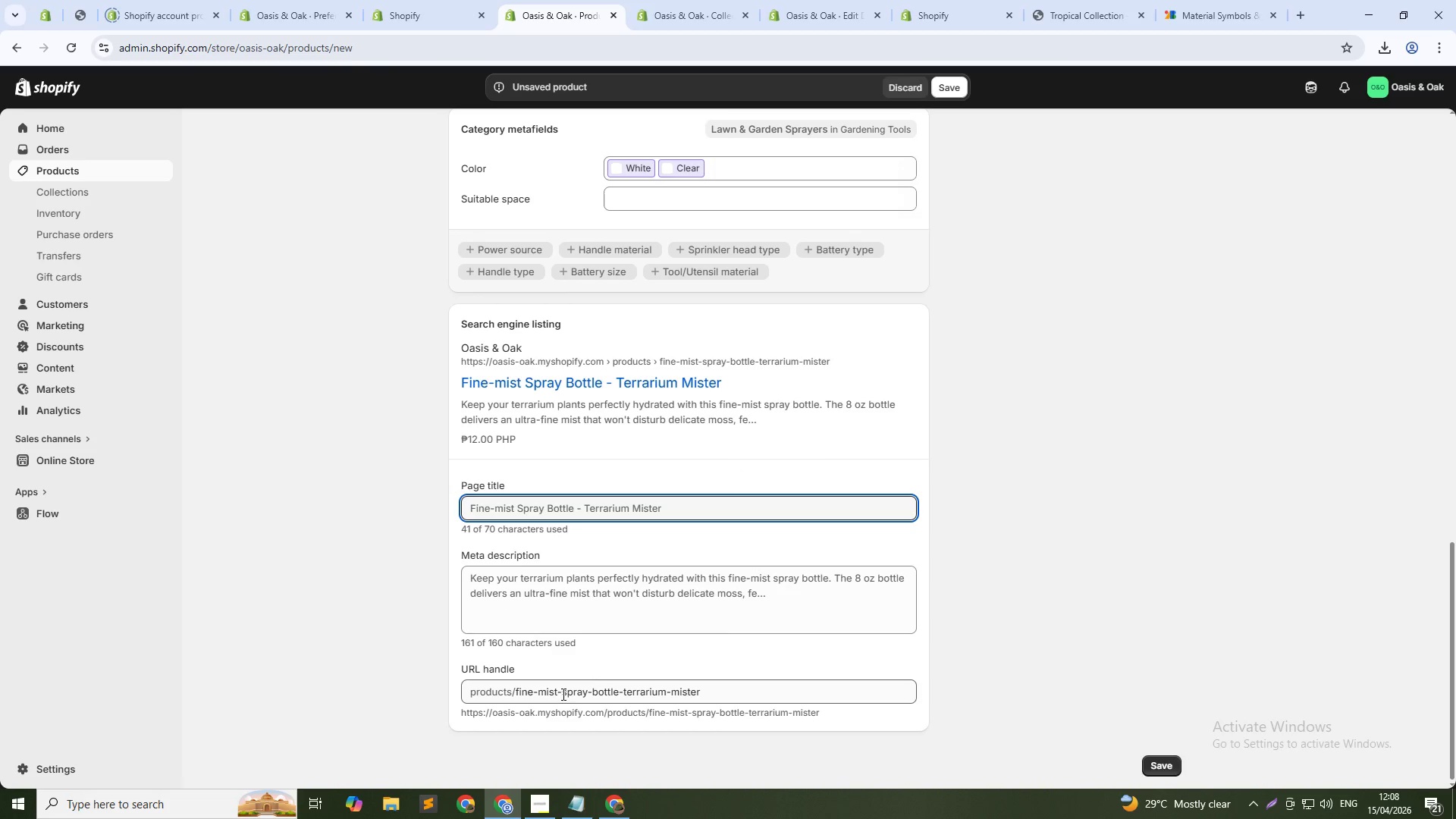 
left_click([704, 694])
 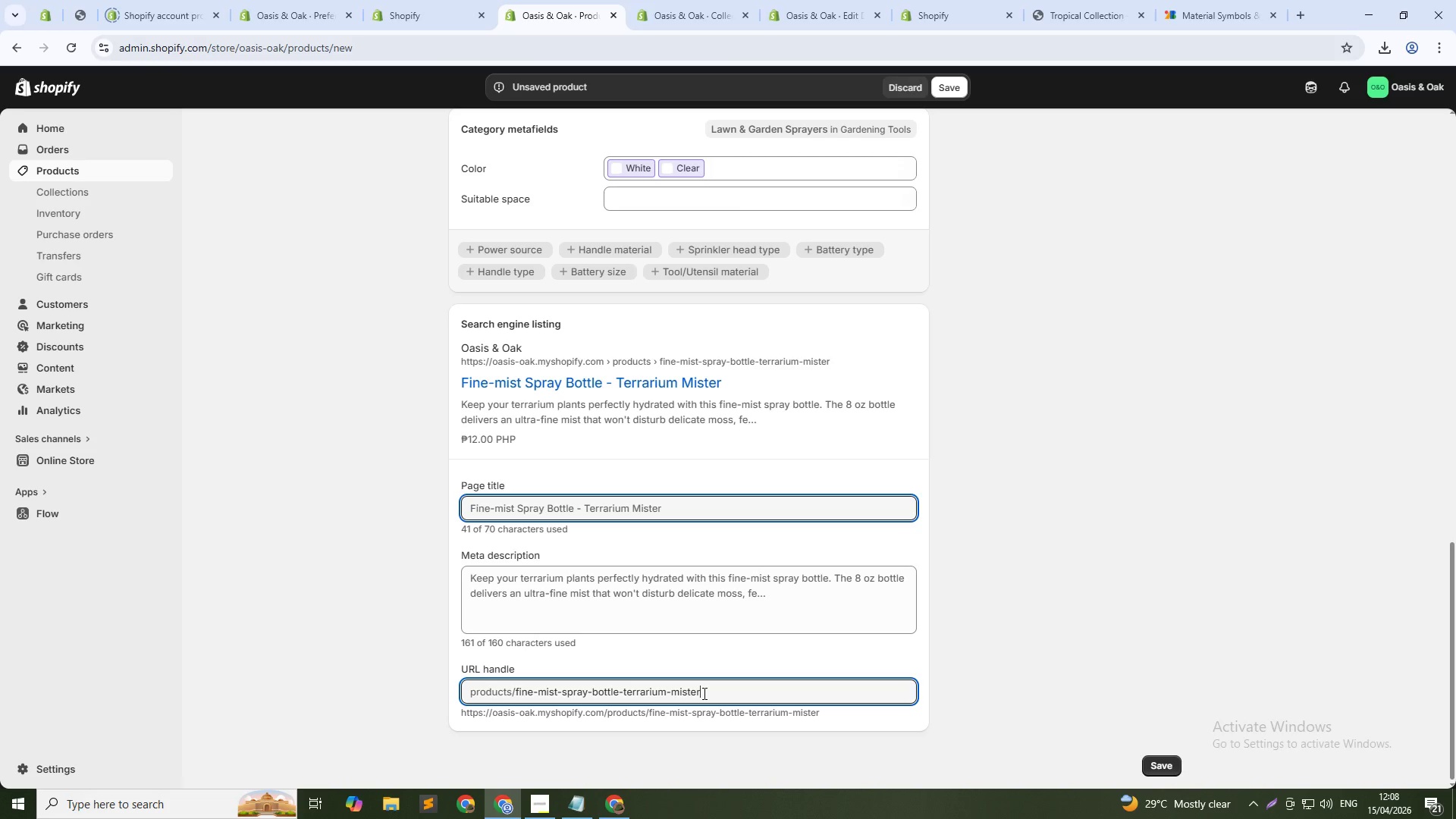 
key(Control+Shift+ArrowLeft)
 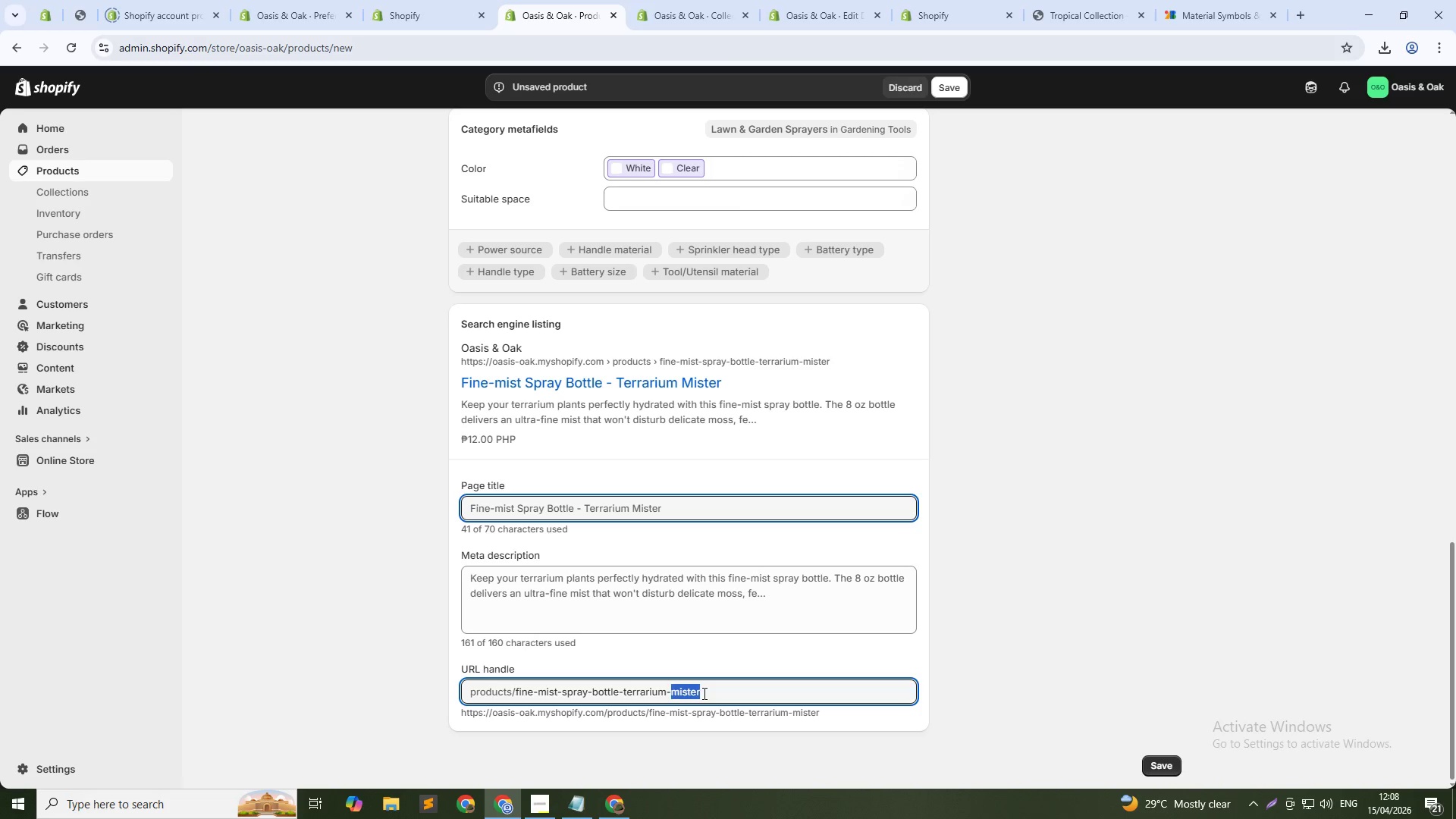 
key(Control+Shift+ArrowLeft)
 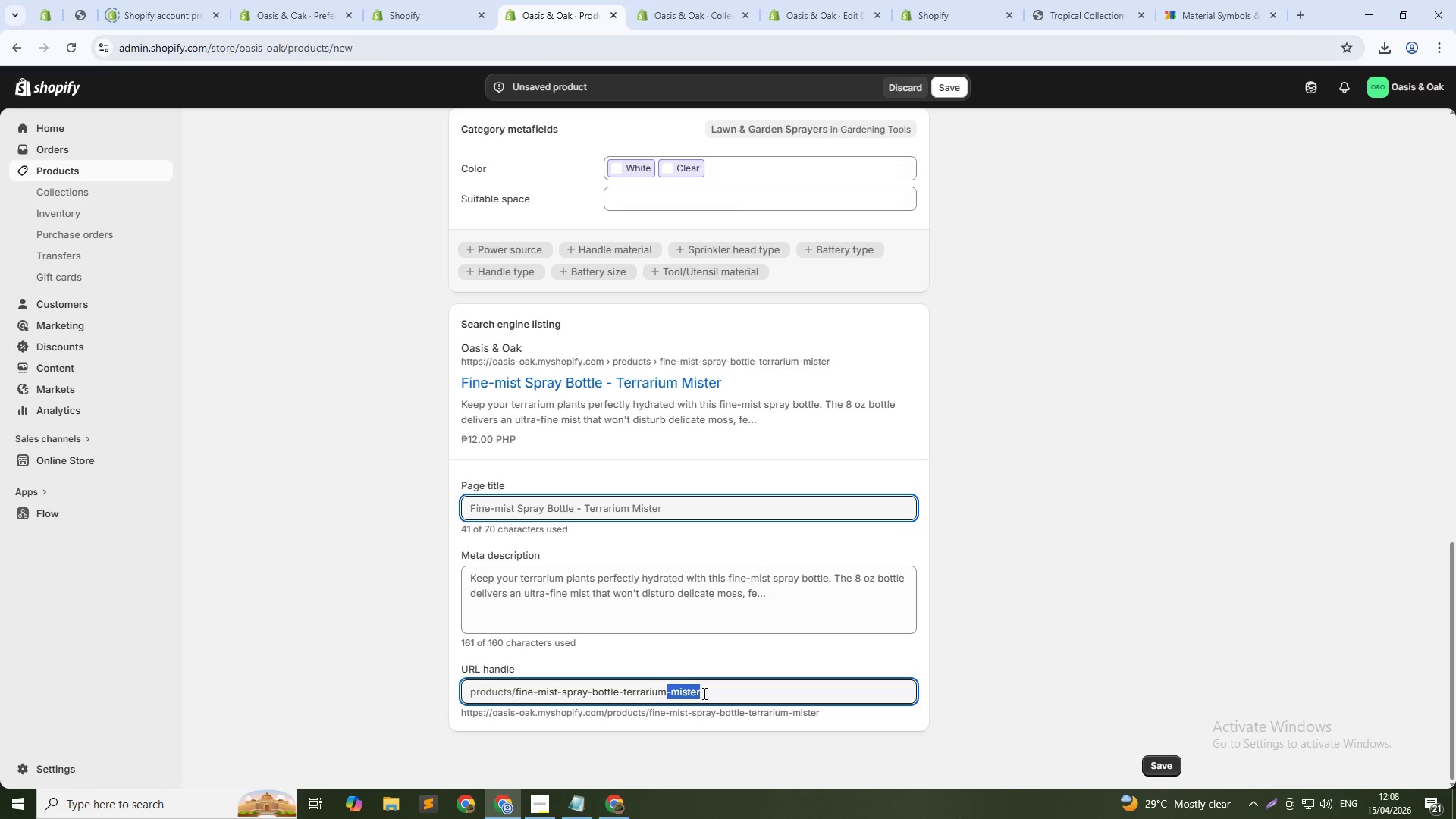 
key(Control+Shift+ArrowLeft)
 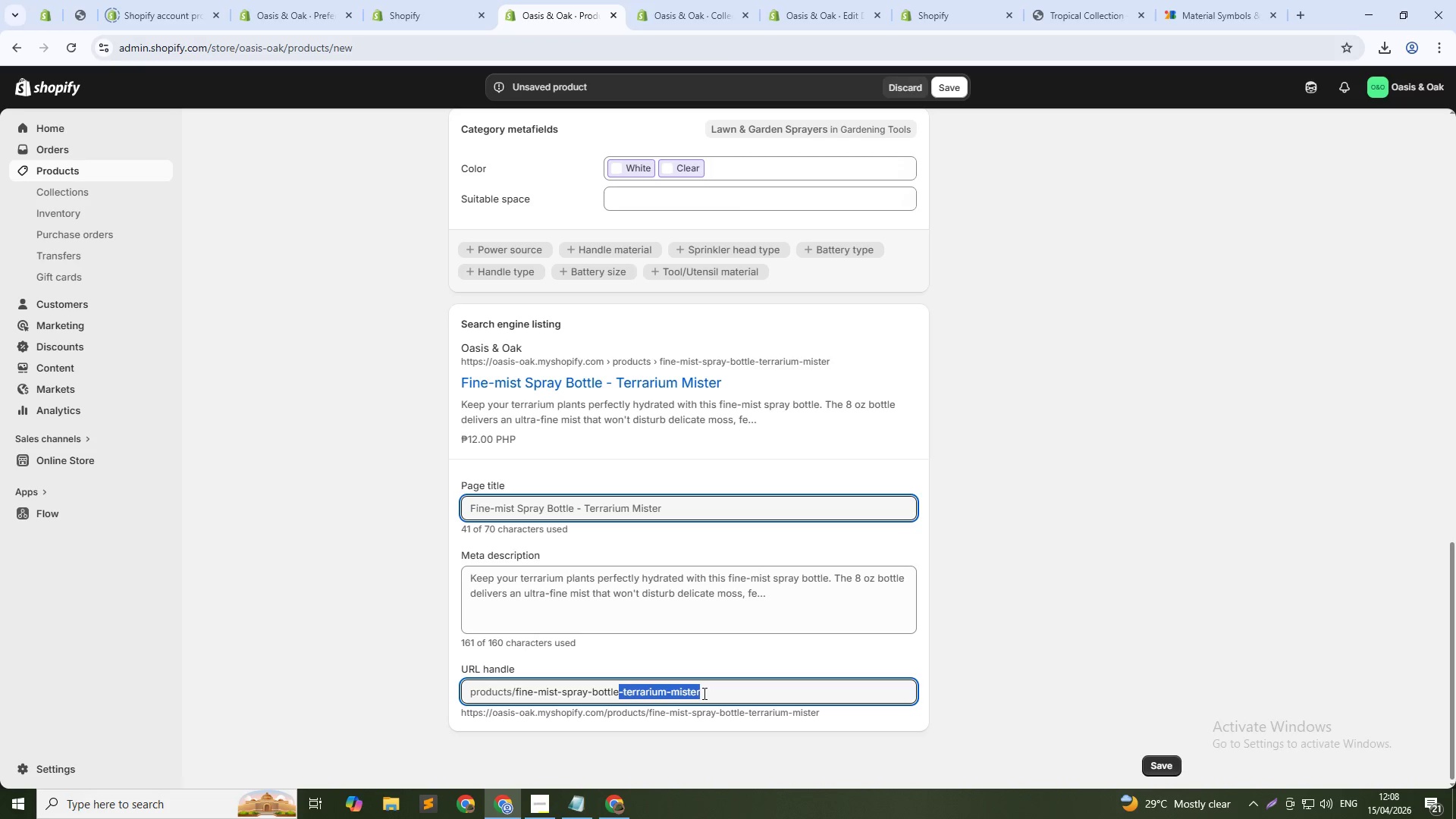 
key(Control+Shift+ArrowLeft)
 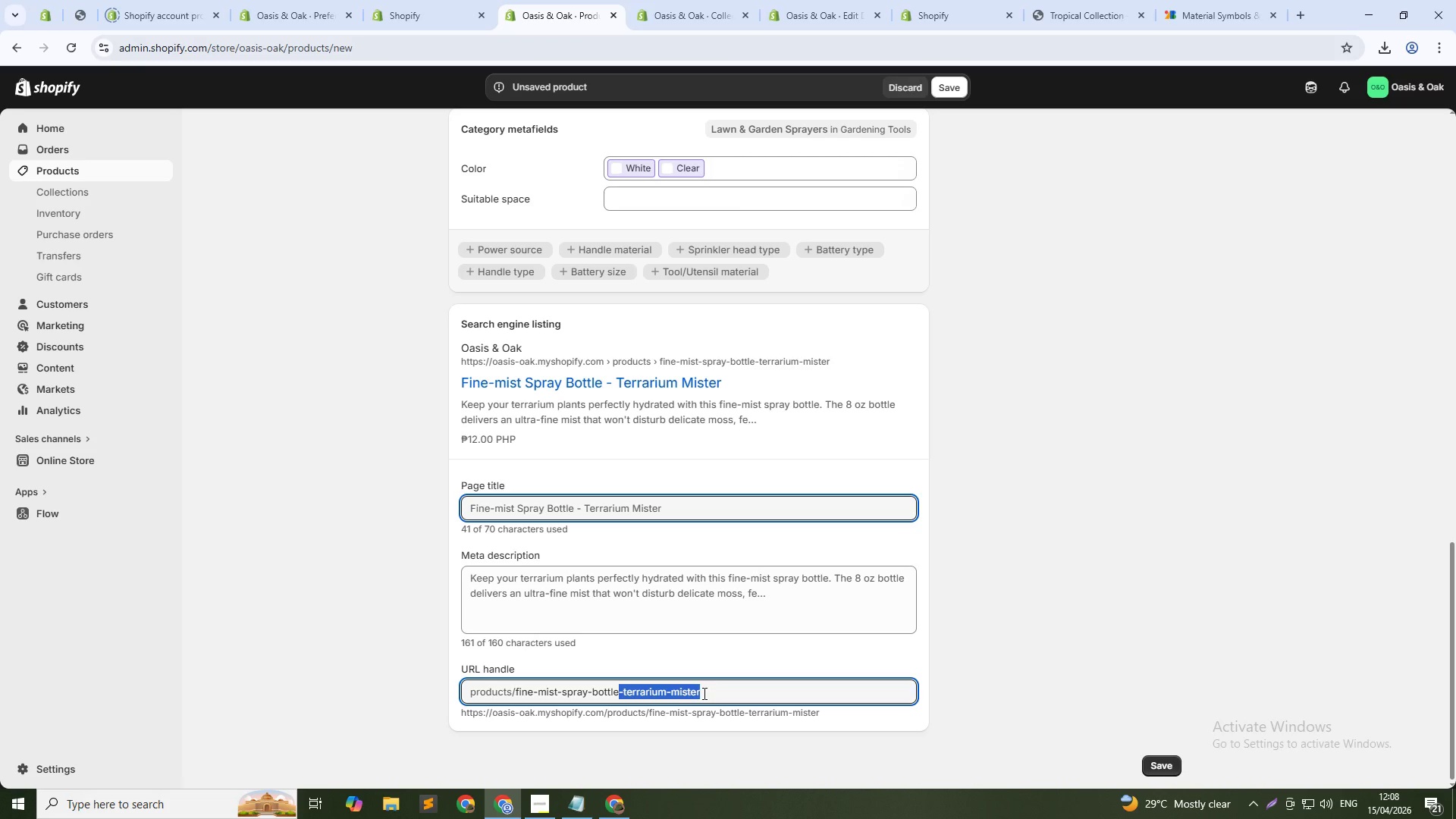 
key(Backspace)
 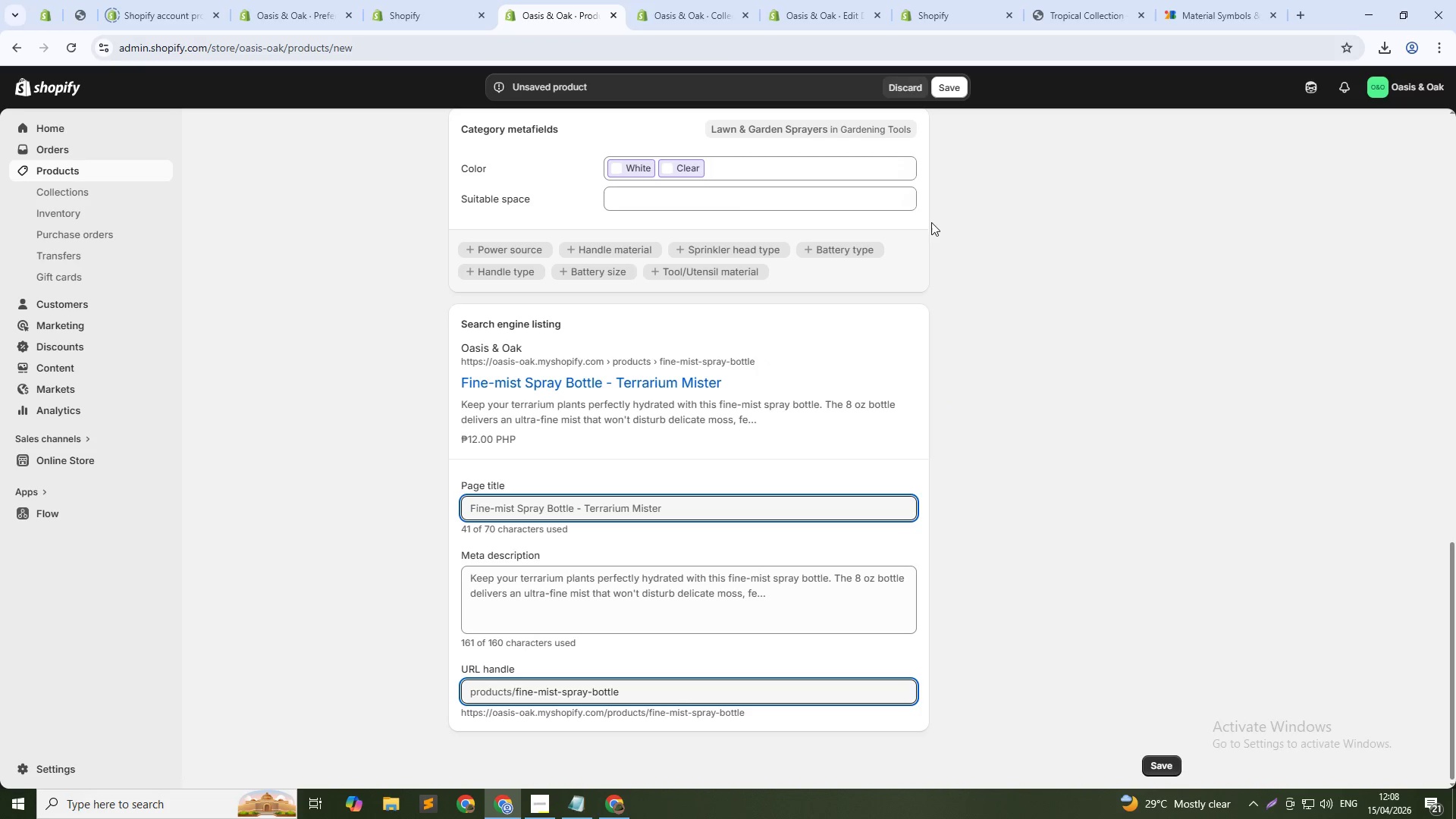 
mouse_move([866, 256])
 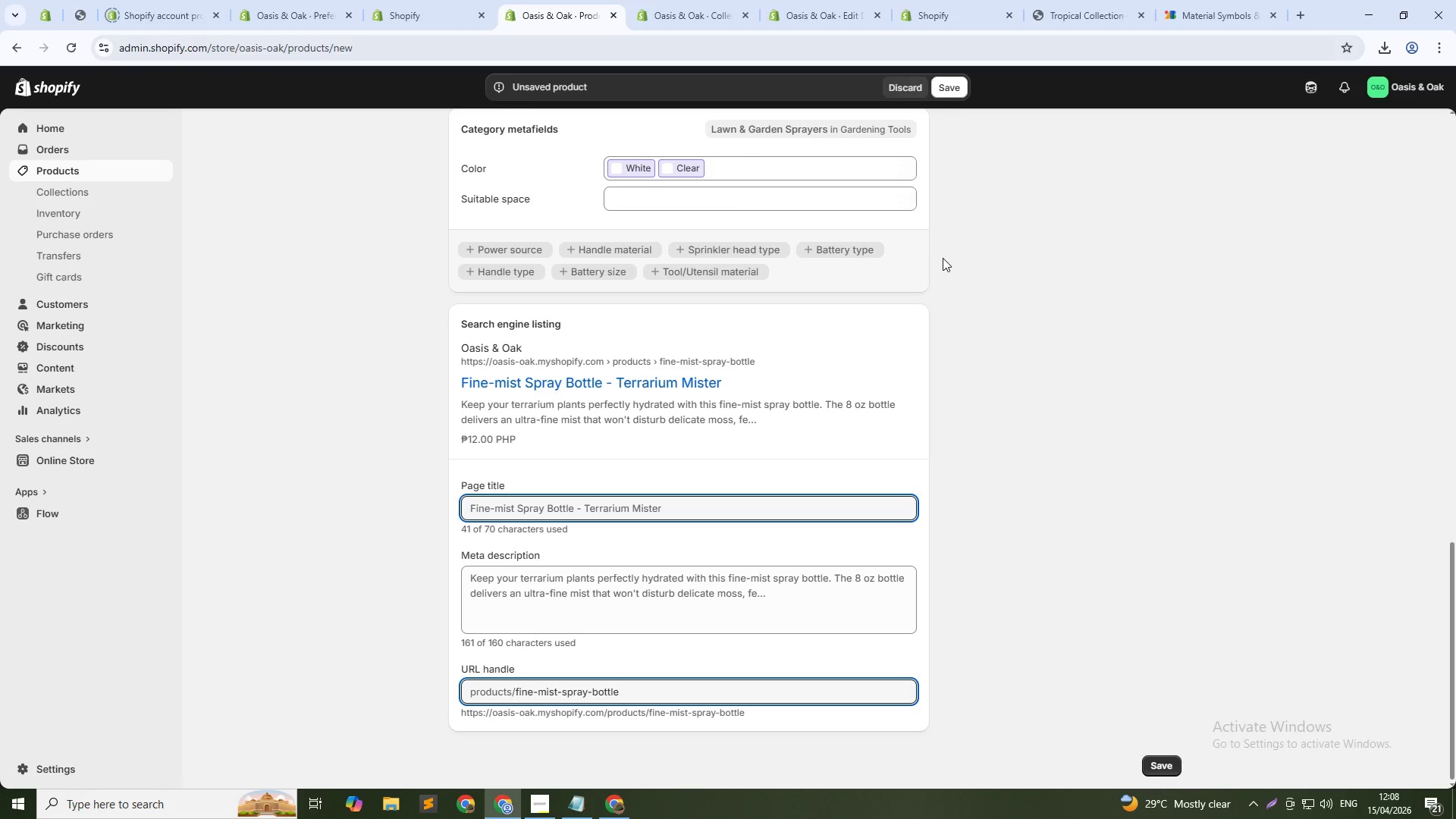 
scroll: coordinate [668, 378], scroll_direction: up, amount: 6.0
 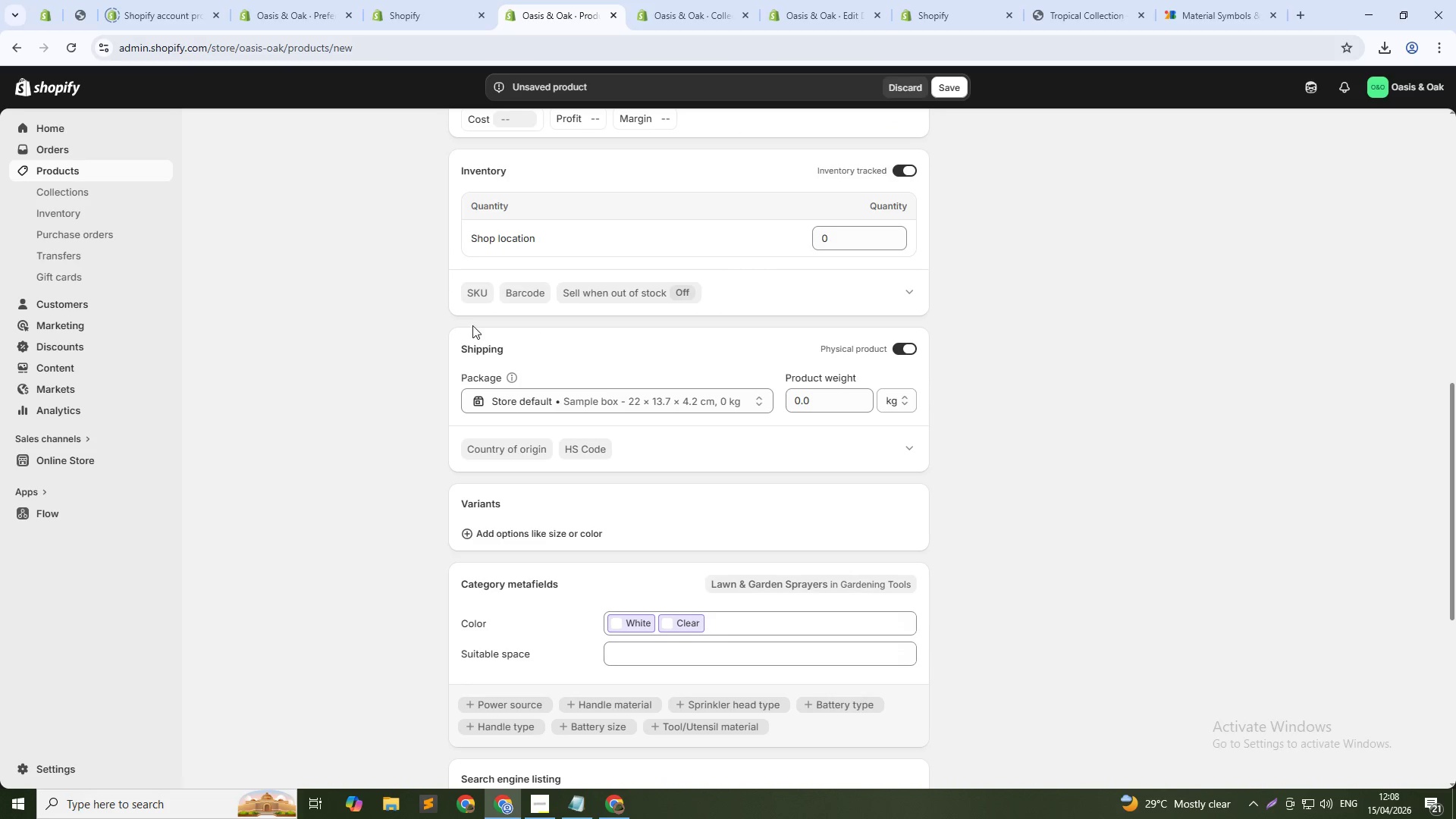 
left_click([482, 296])
 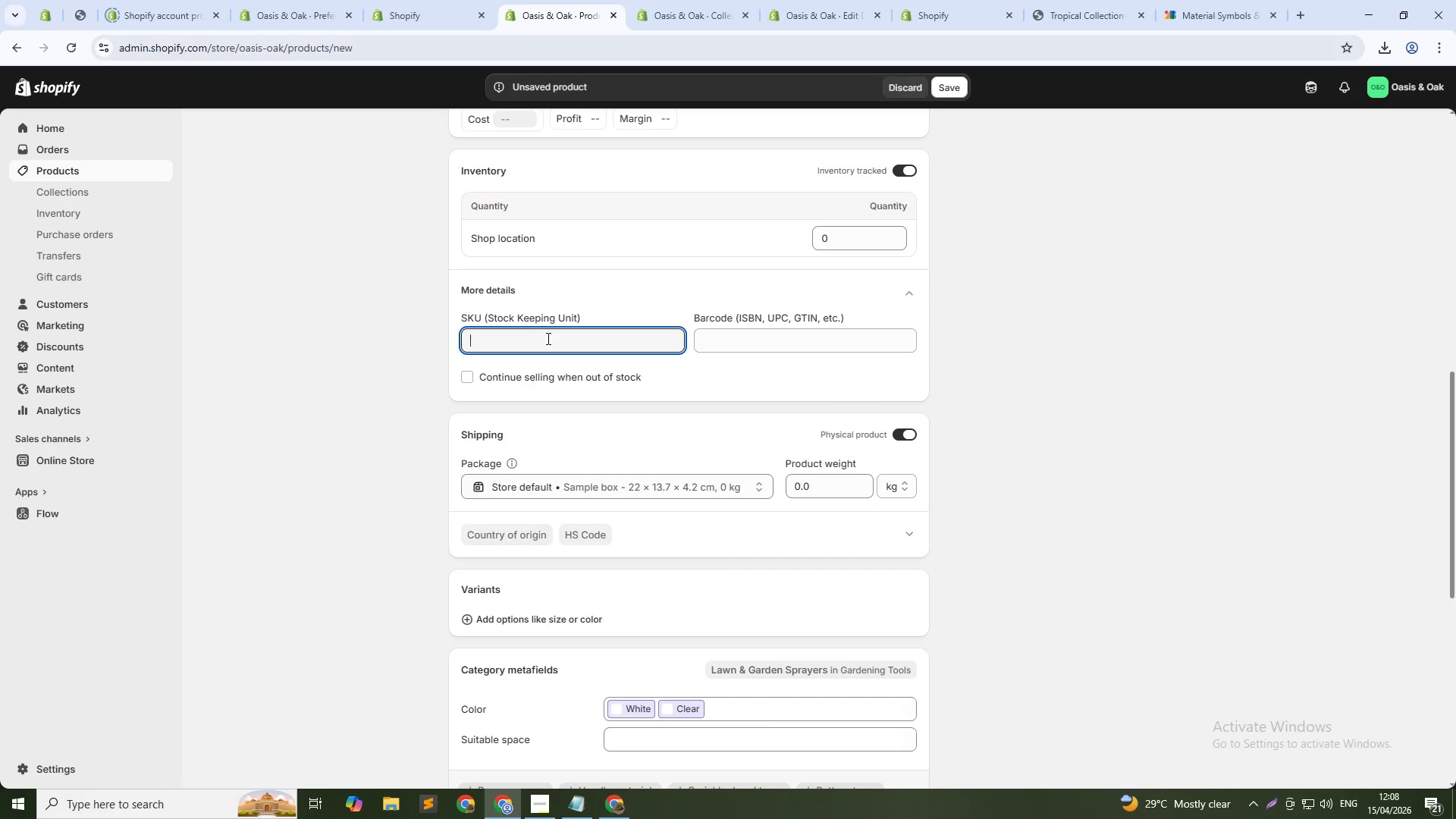 
left_click([790, 410])
 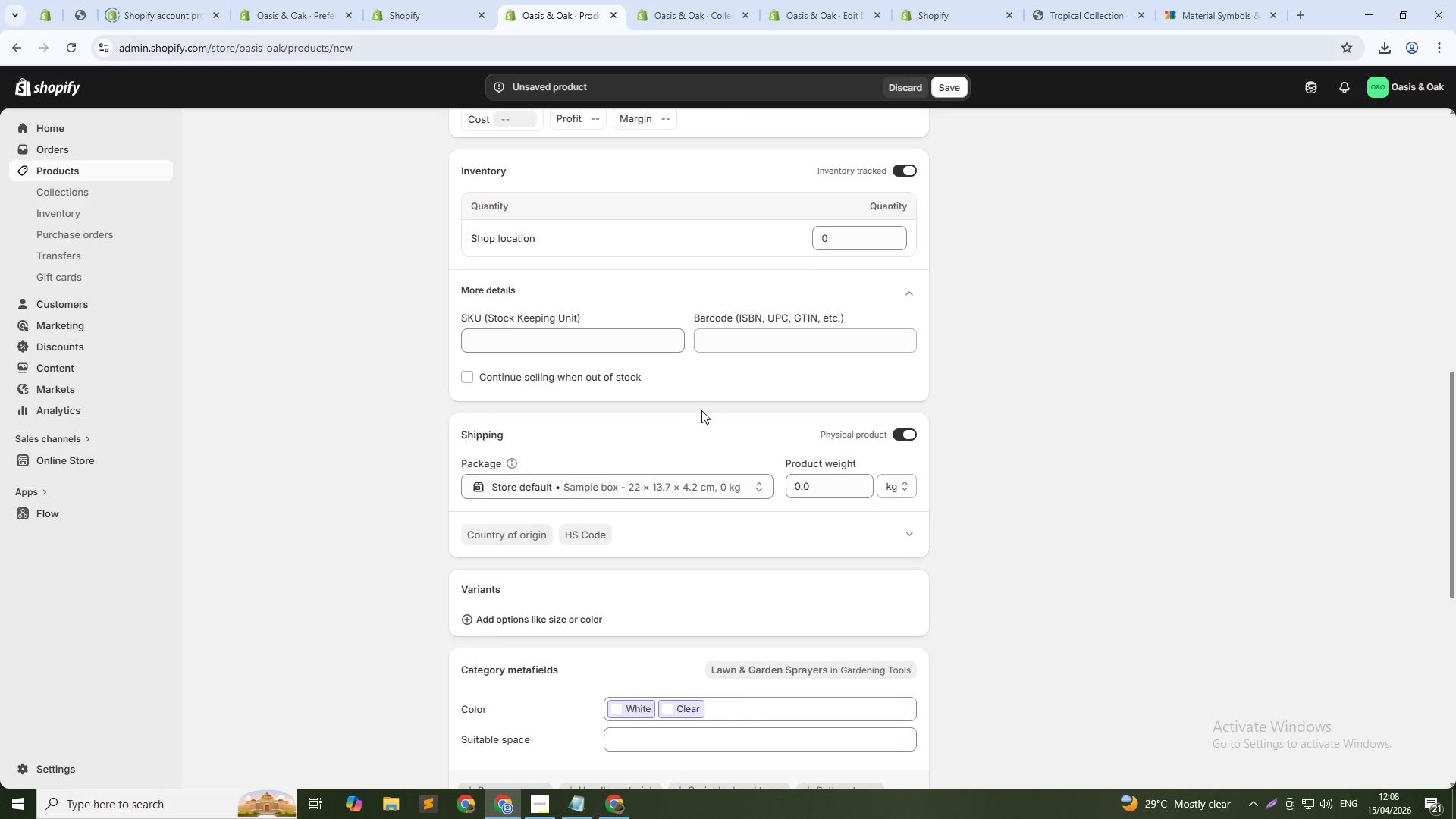 
scroll: coordinate [678, 406], scroll_direction: down, amount: 13.0
 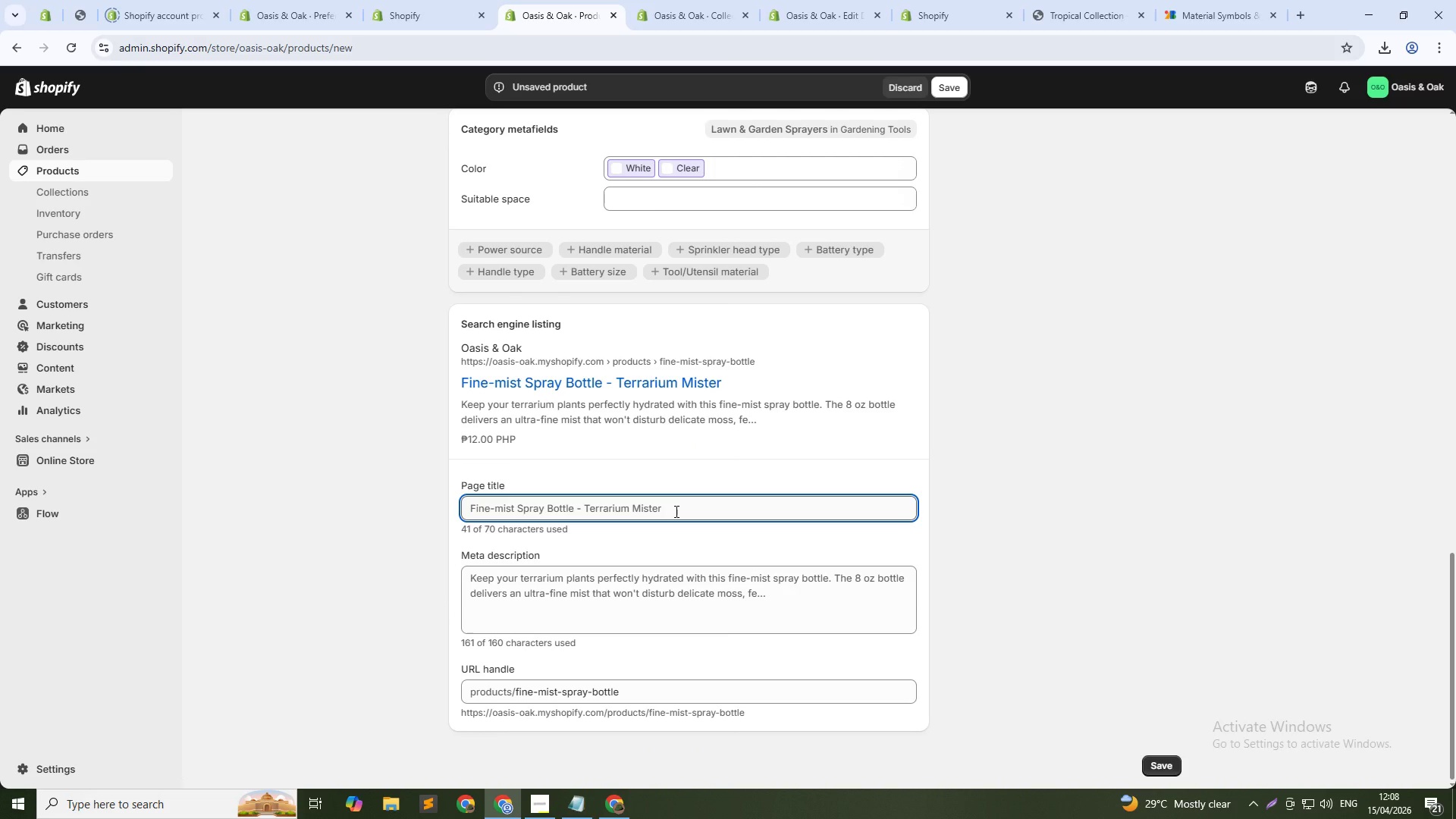 
wait(5.82)
 